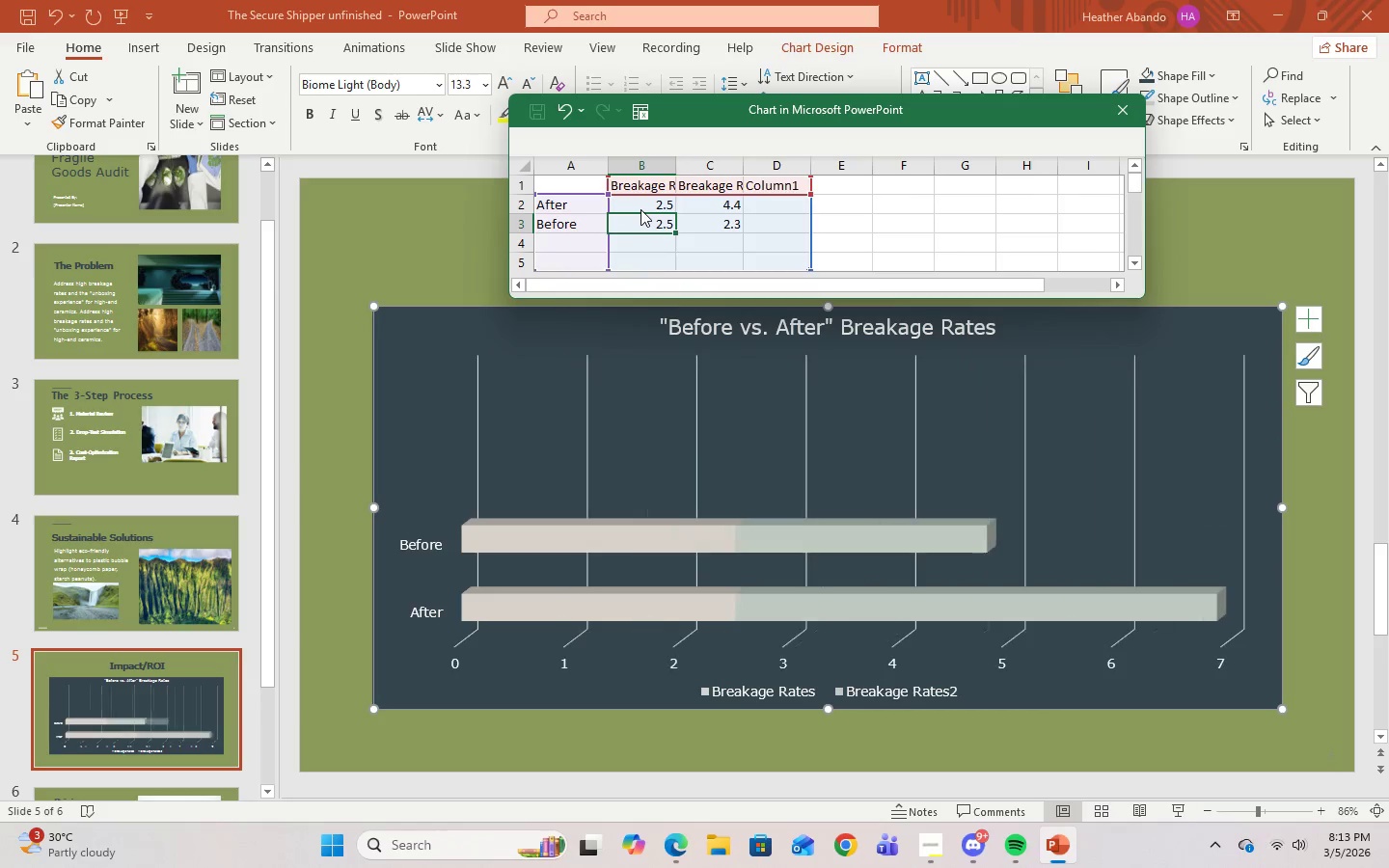 
key(Numpad4)
 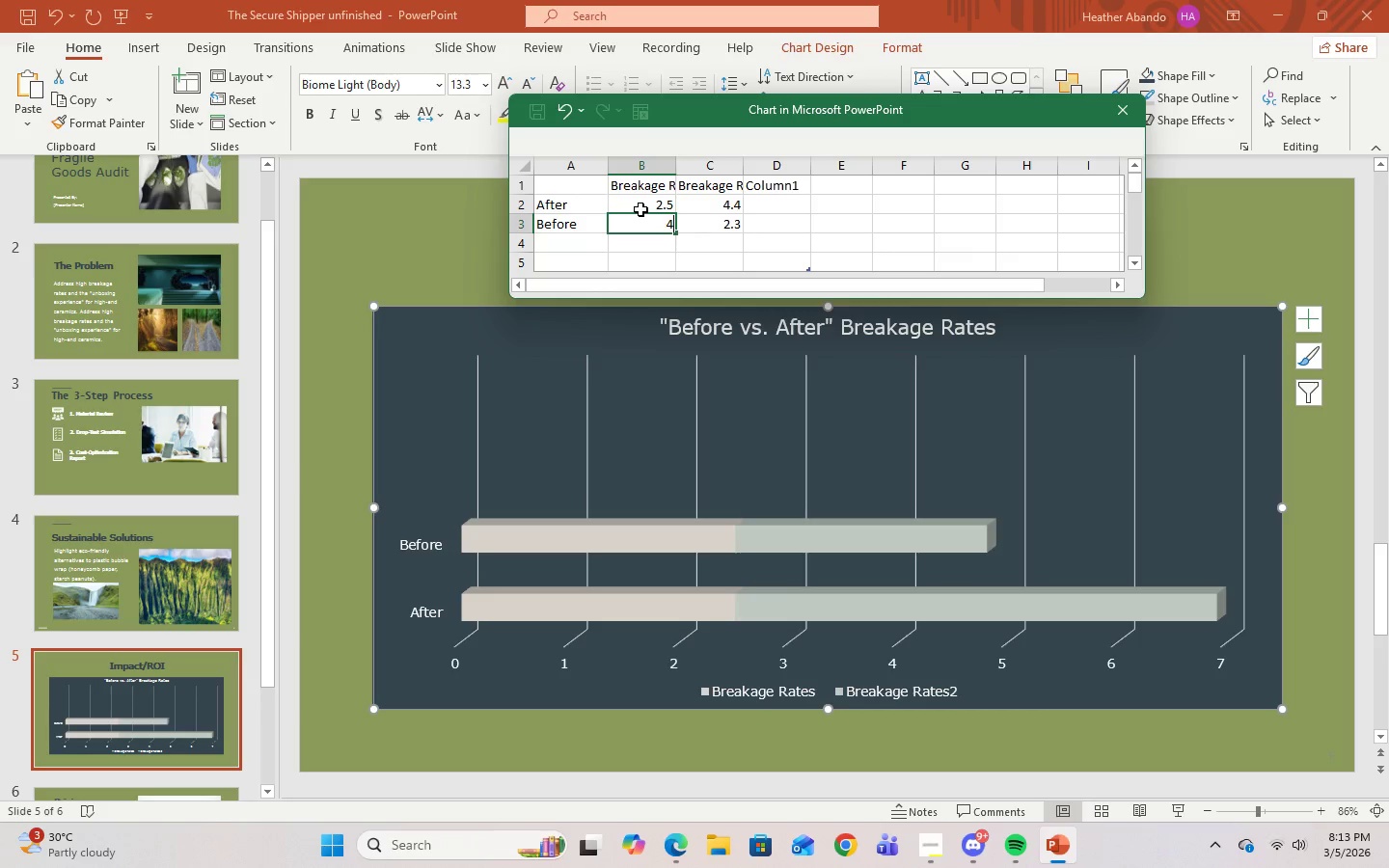 
key(Period)
 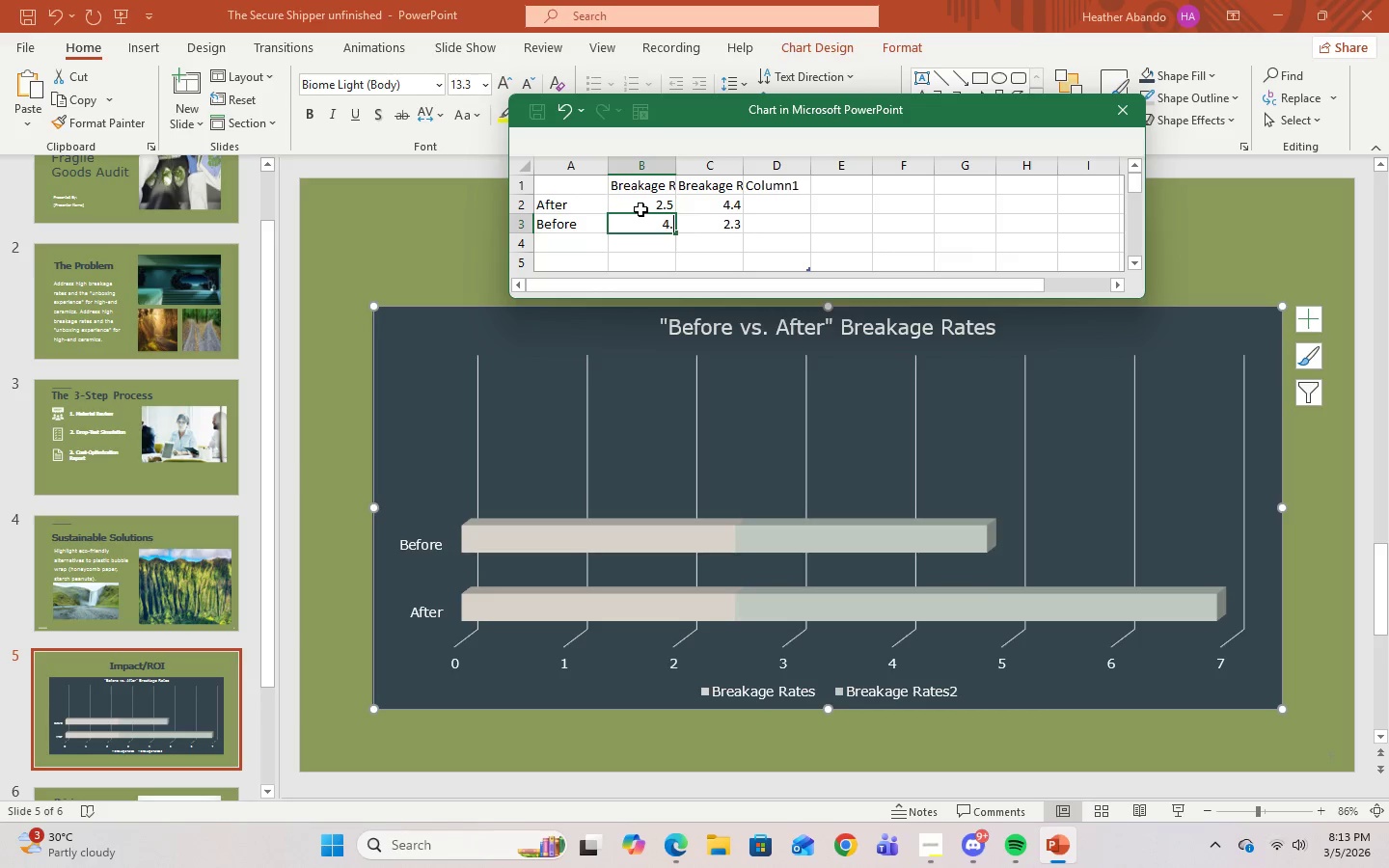 
key(Numpad3)
 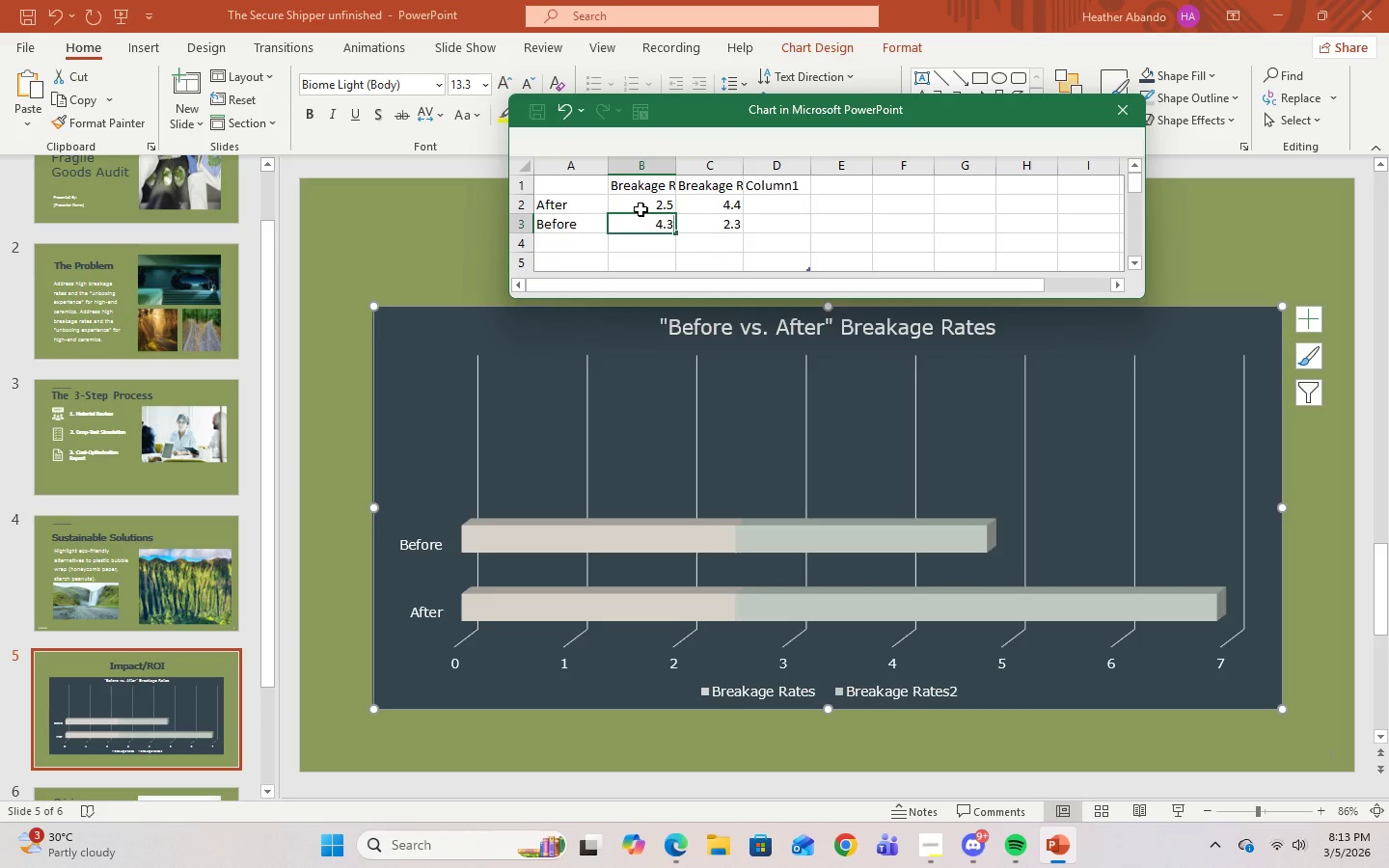 
key(Enter)
 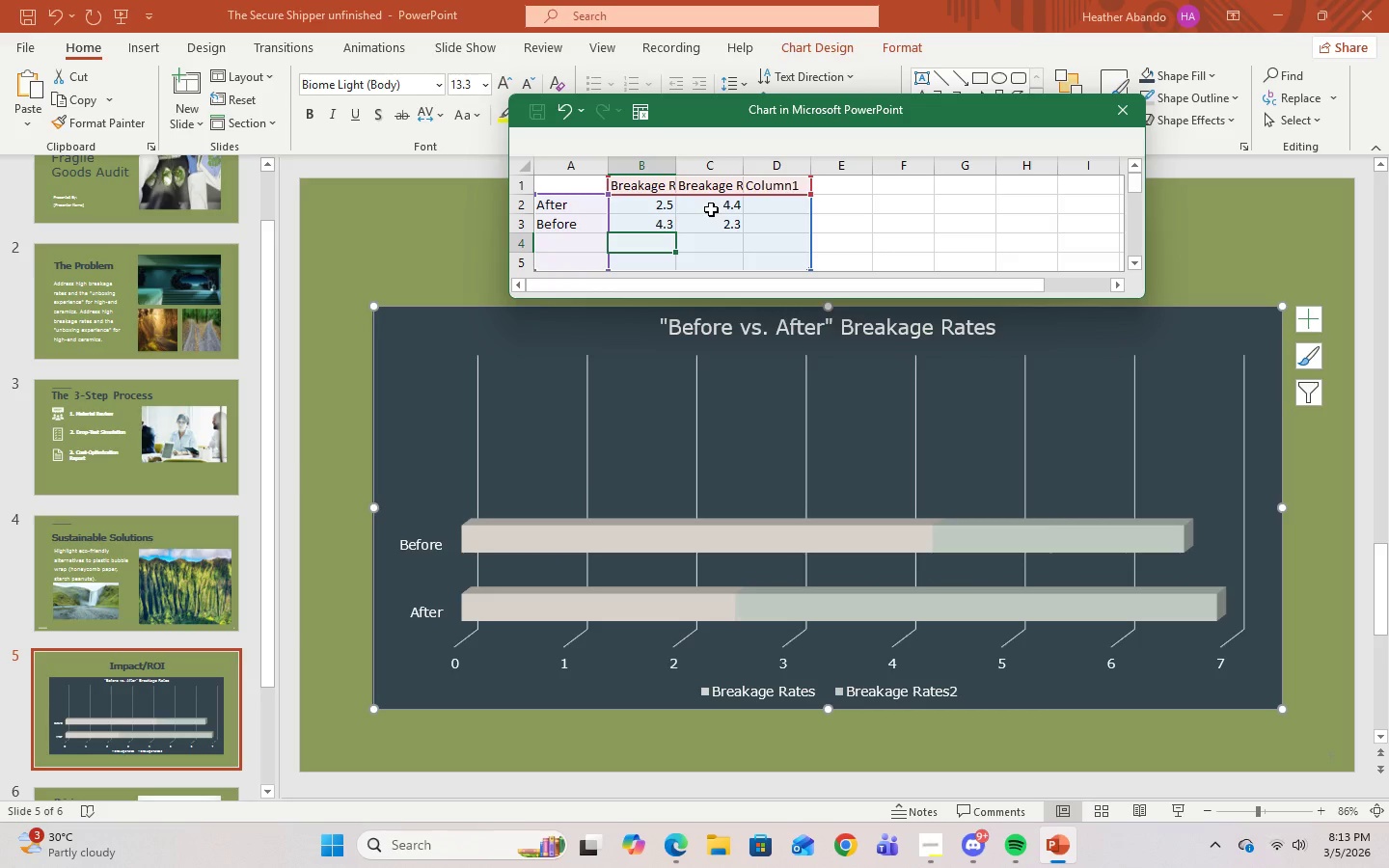 
left_click([716, 207])
 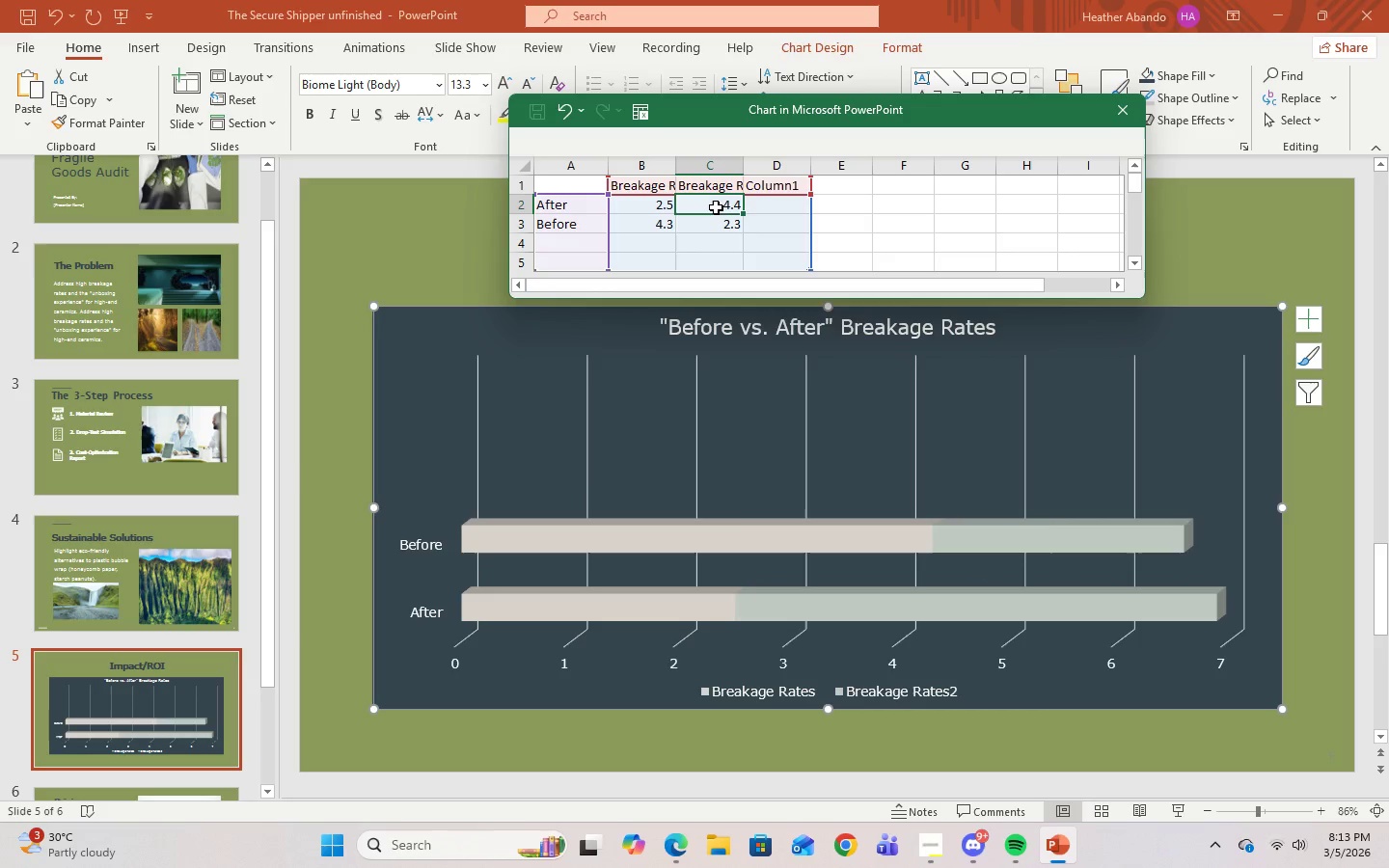 
key(Numpad2)
 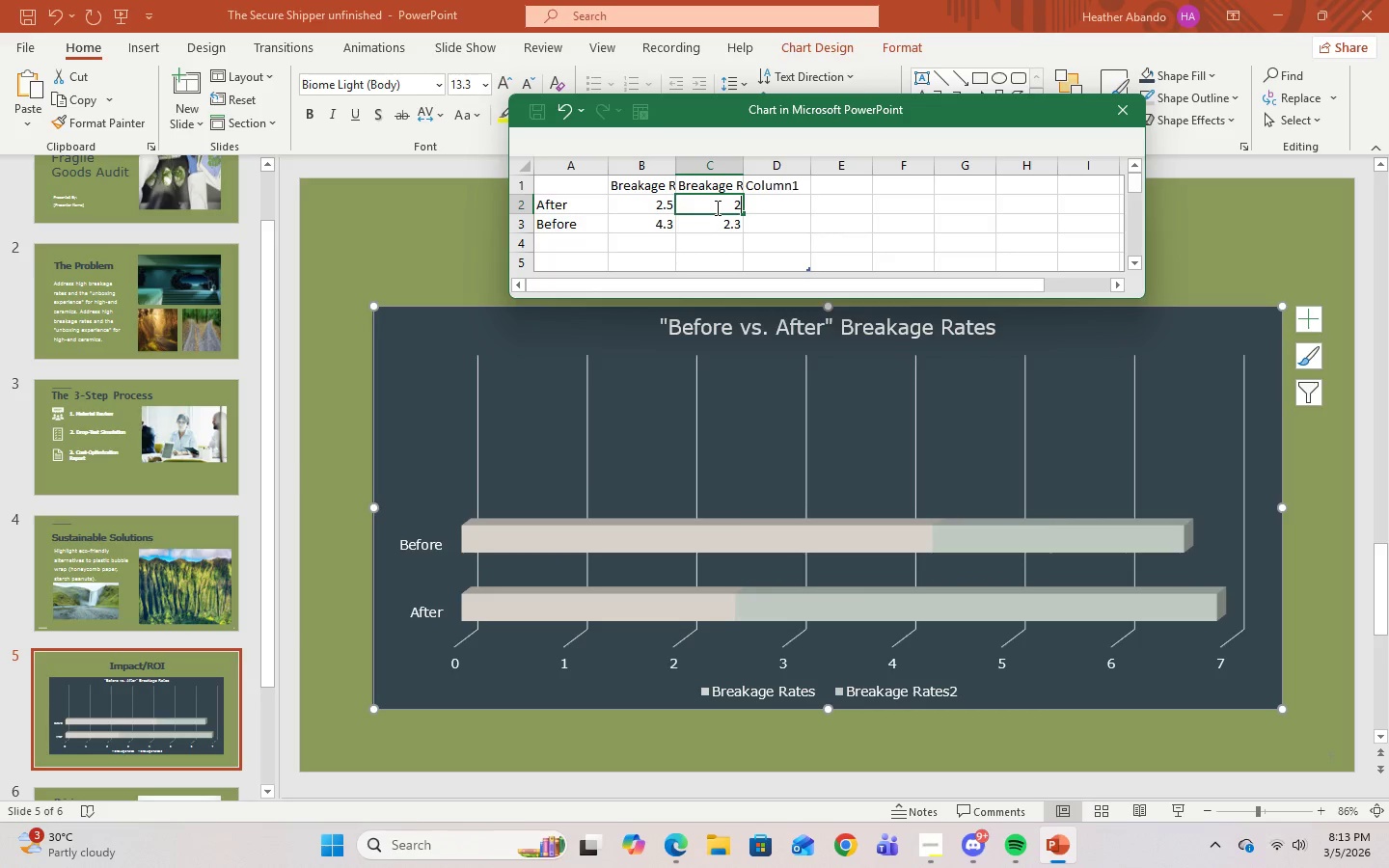 
key(Period)
 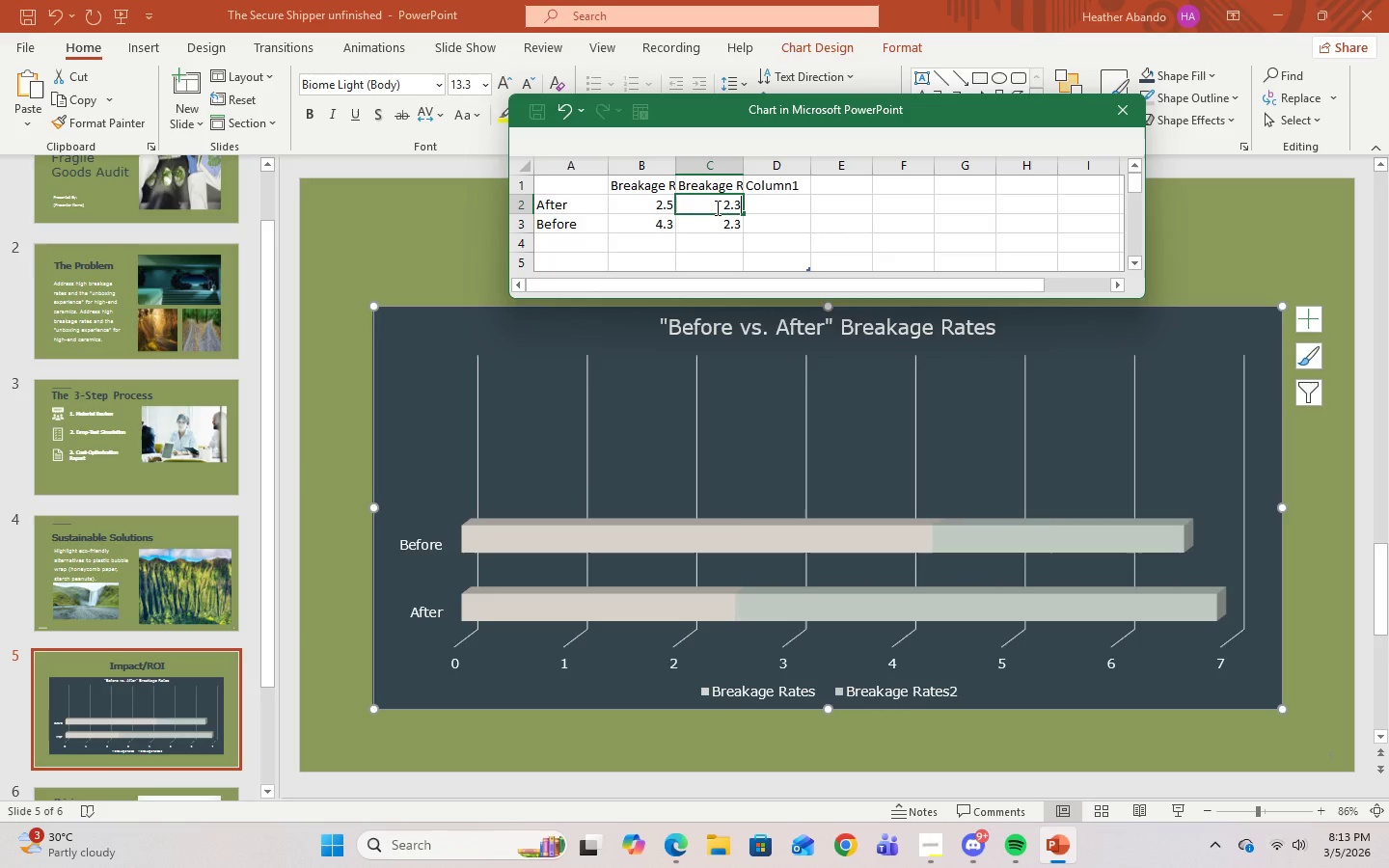 
key(Numpad3)
 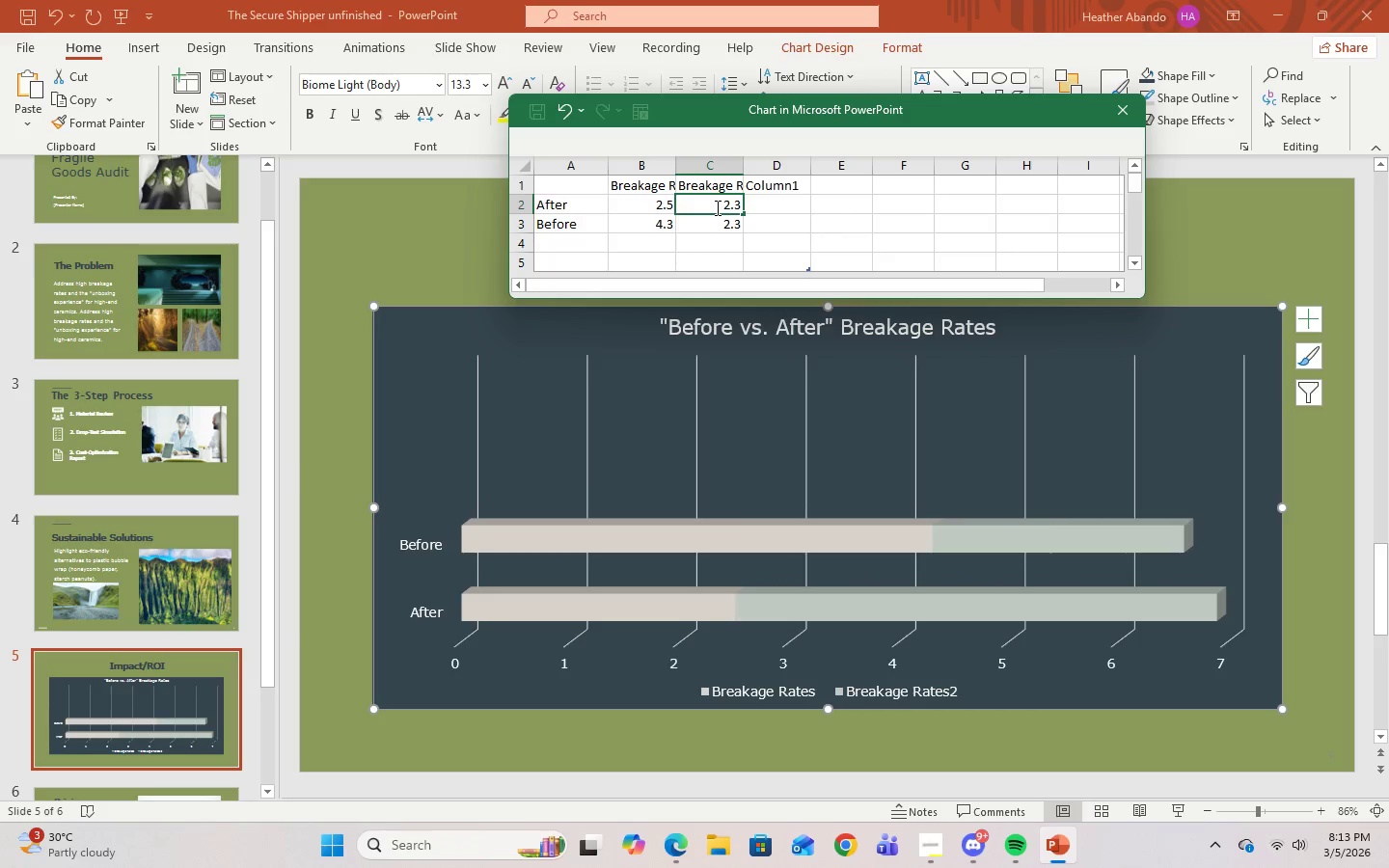 
key(Enter)
 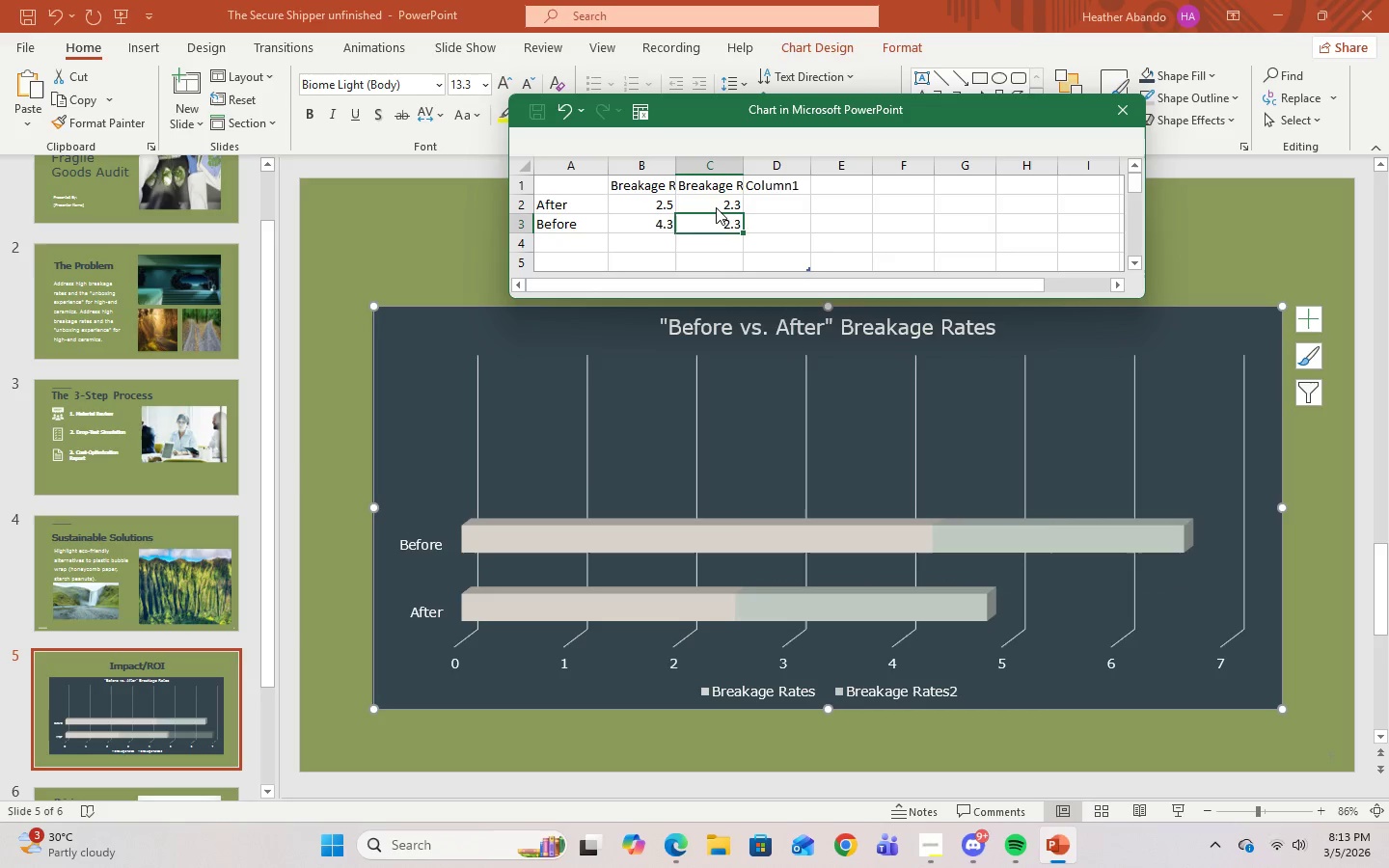 
key(Numpad4)
 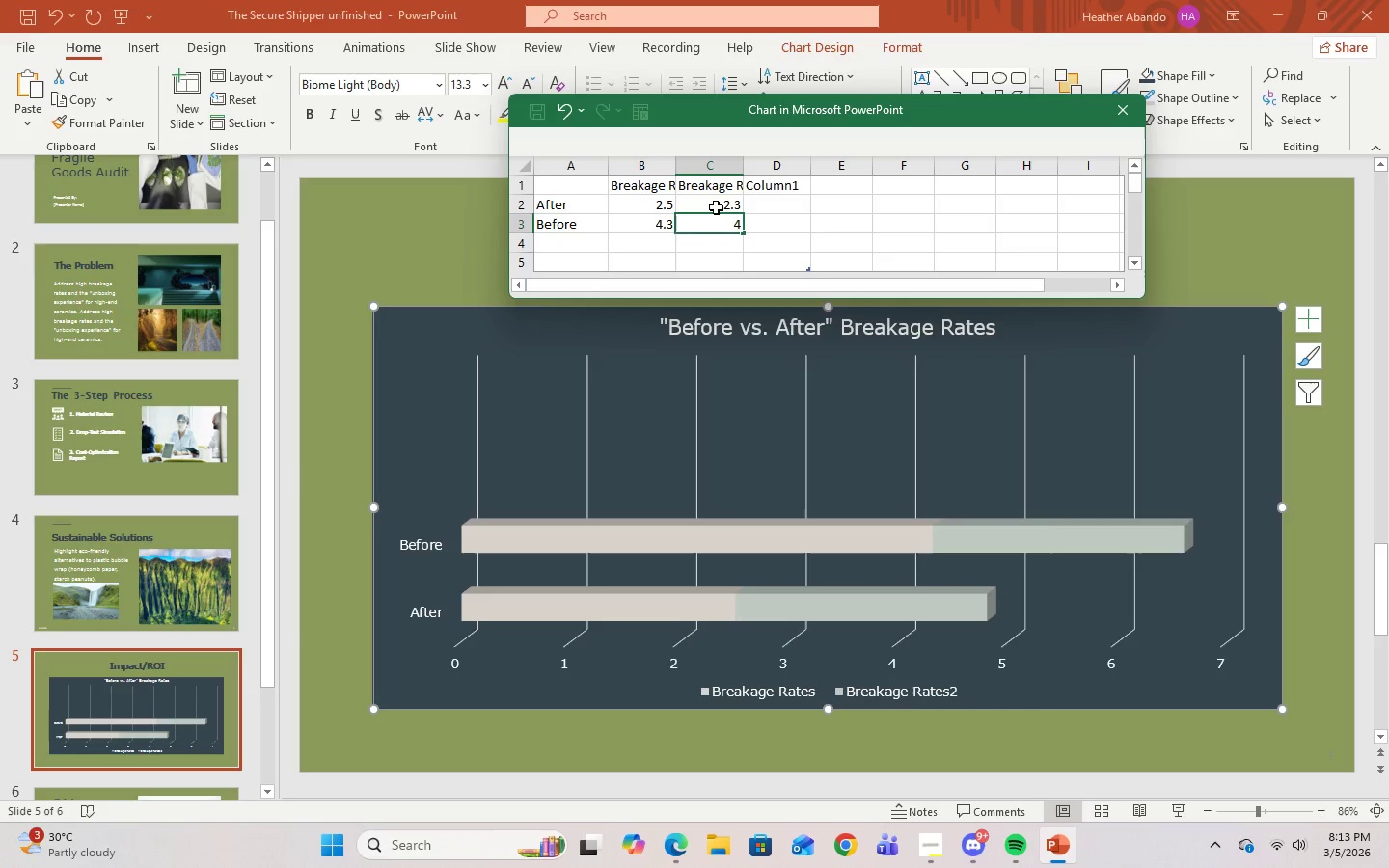 
key(Period)
 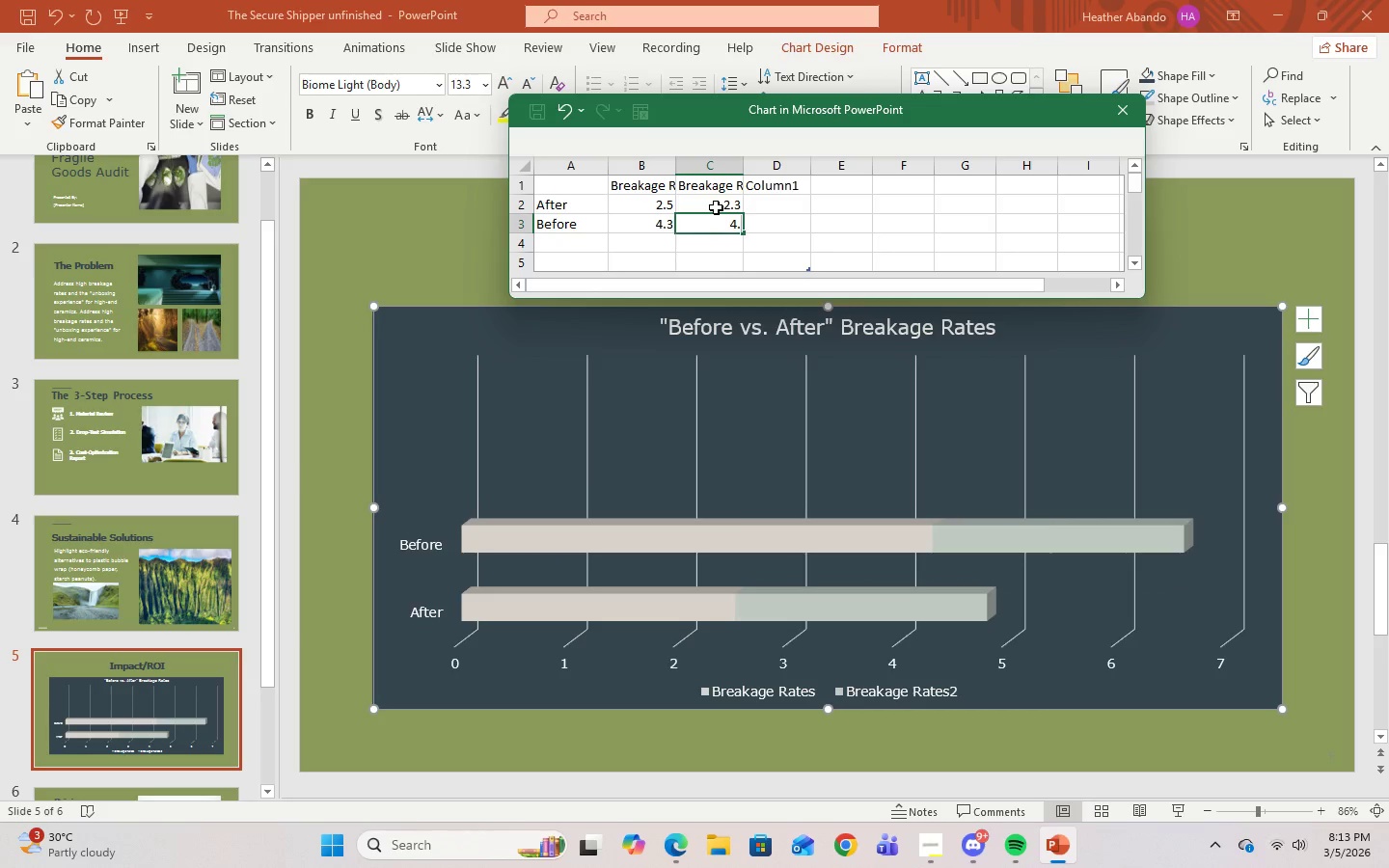 
key(Numpad4)
 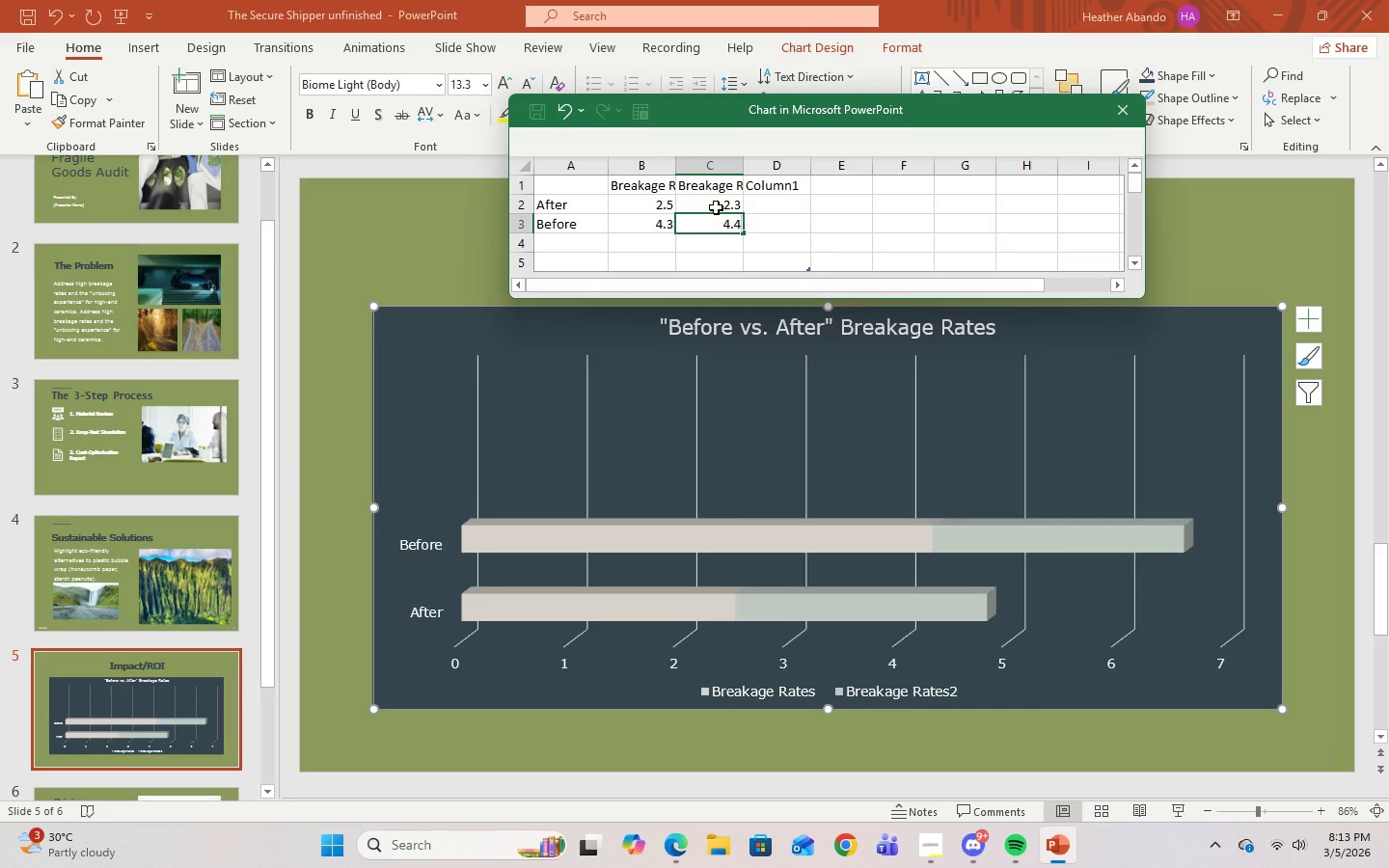 
key(Enter)
 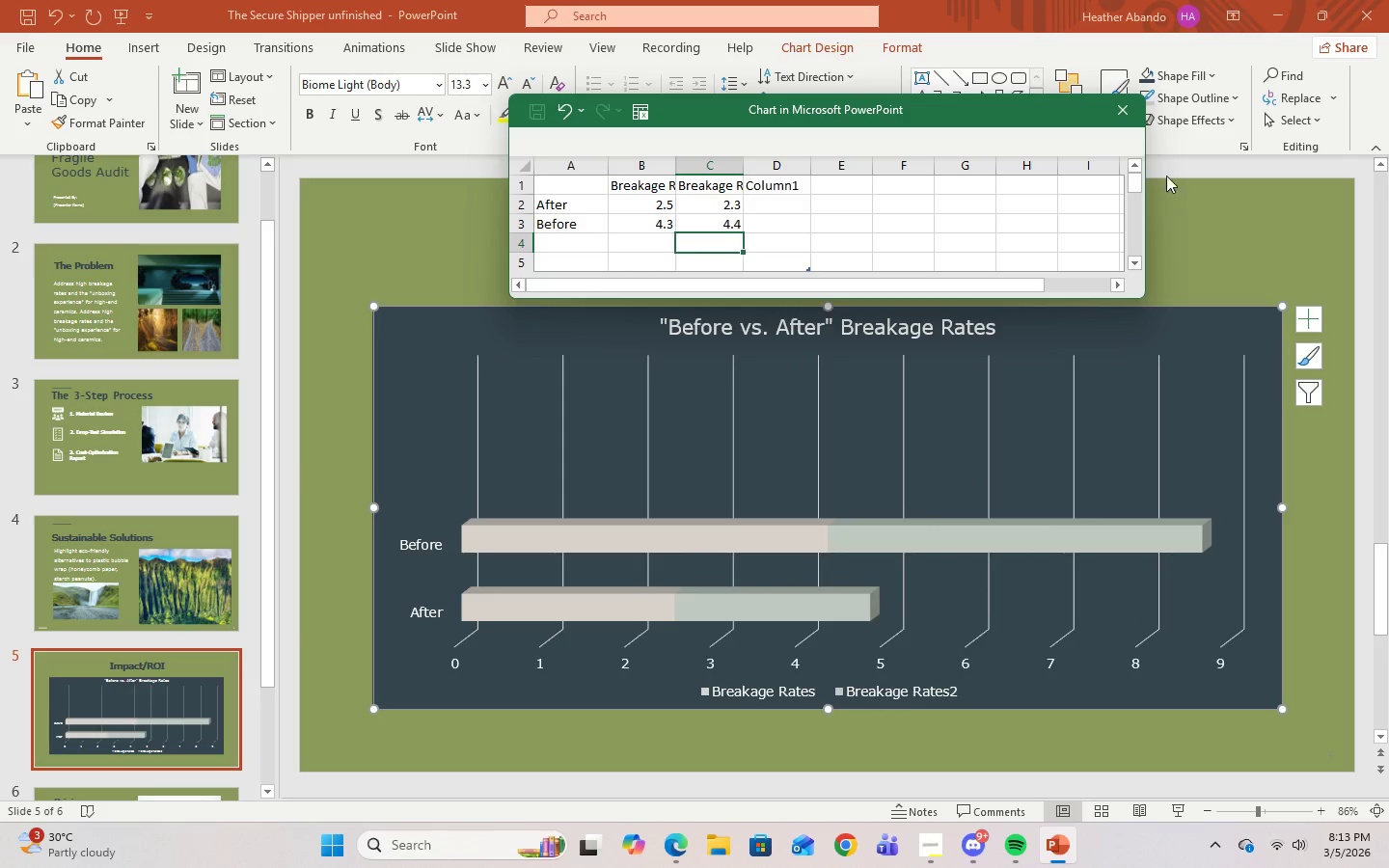 
left_click([1130, 118])
 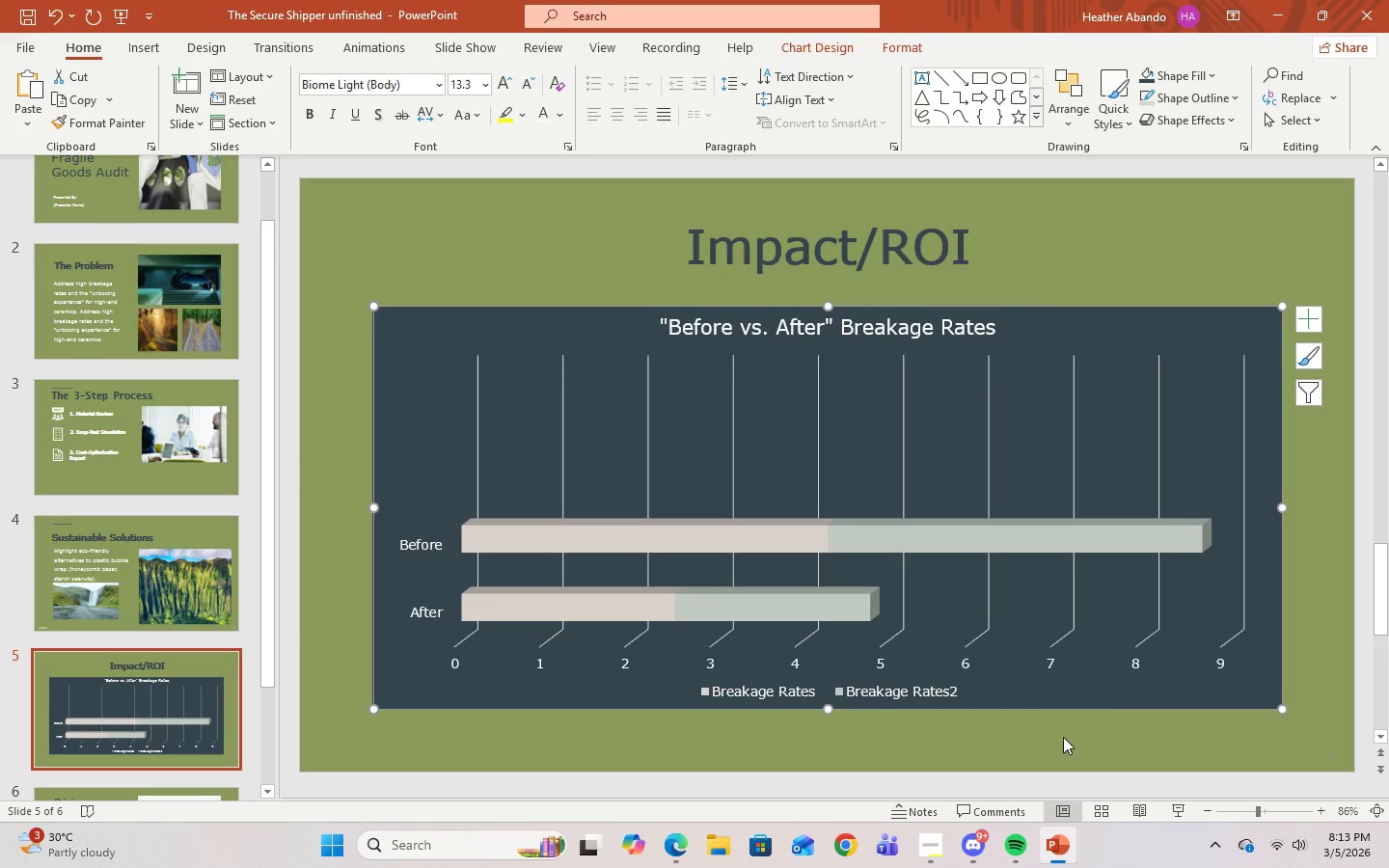 
left_click([1059, 744])
 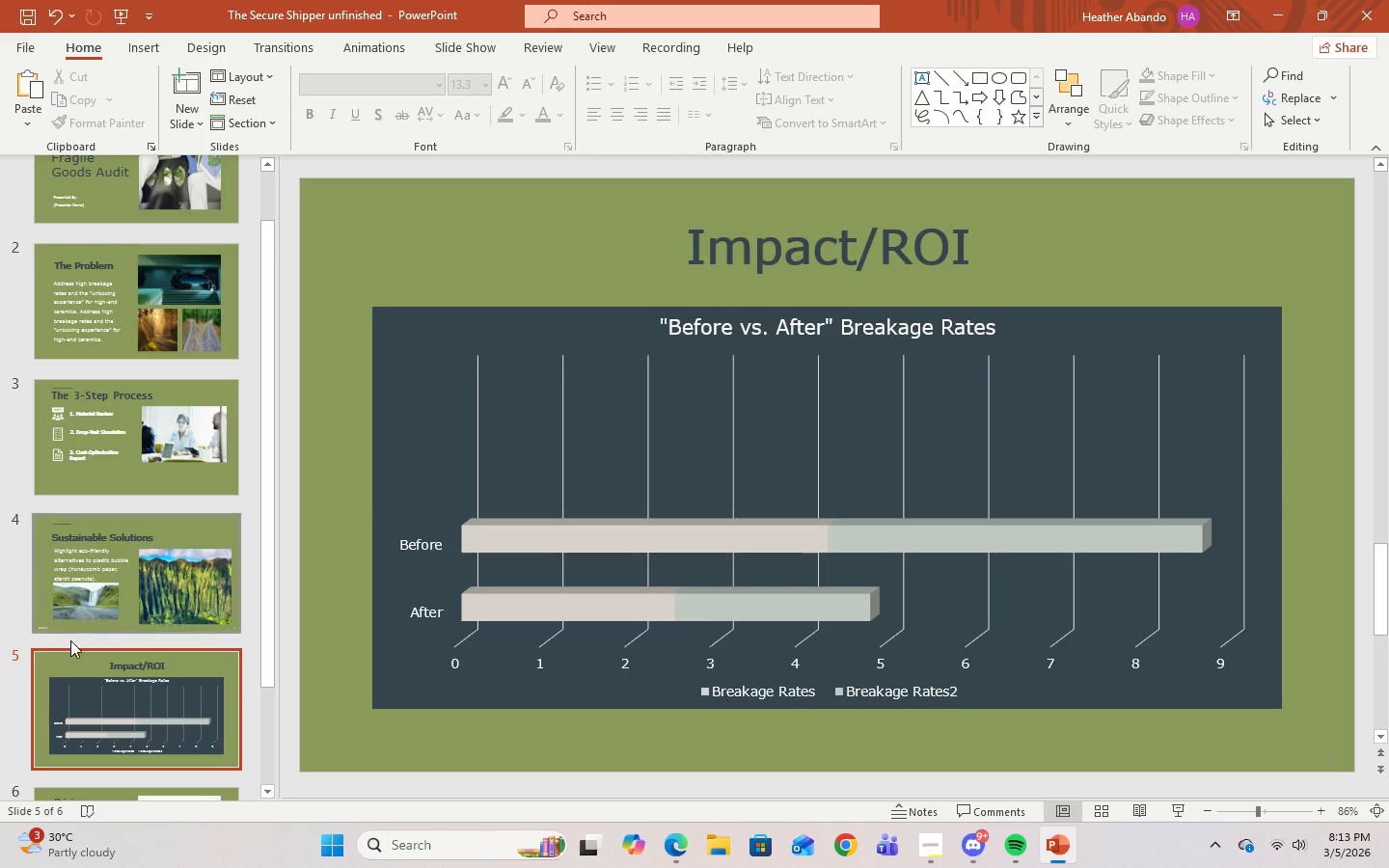 
scroll: coordinate [61, 657], scroll_direction: down, amount: 2.0
 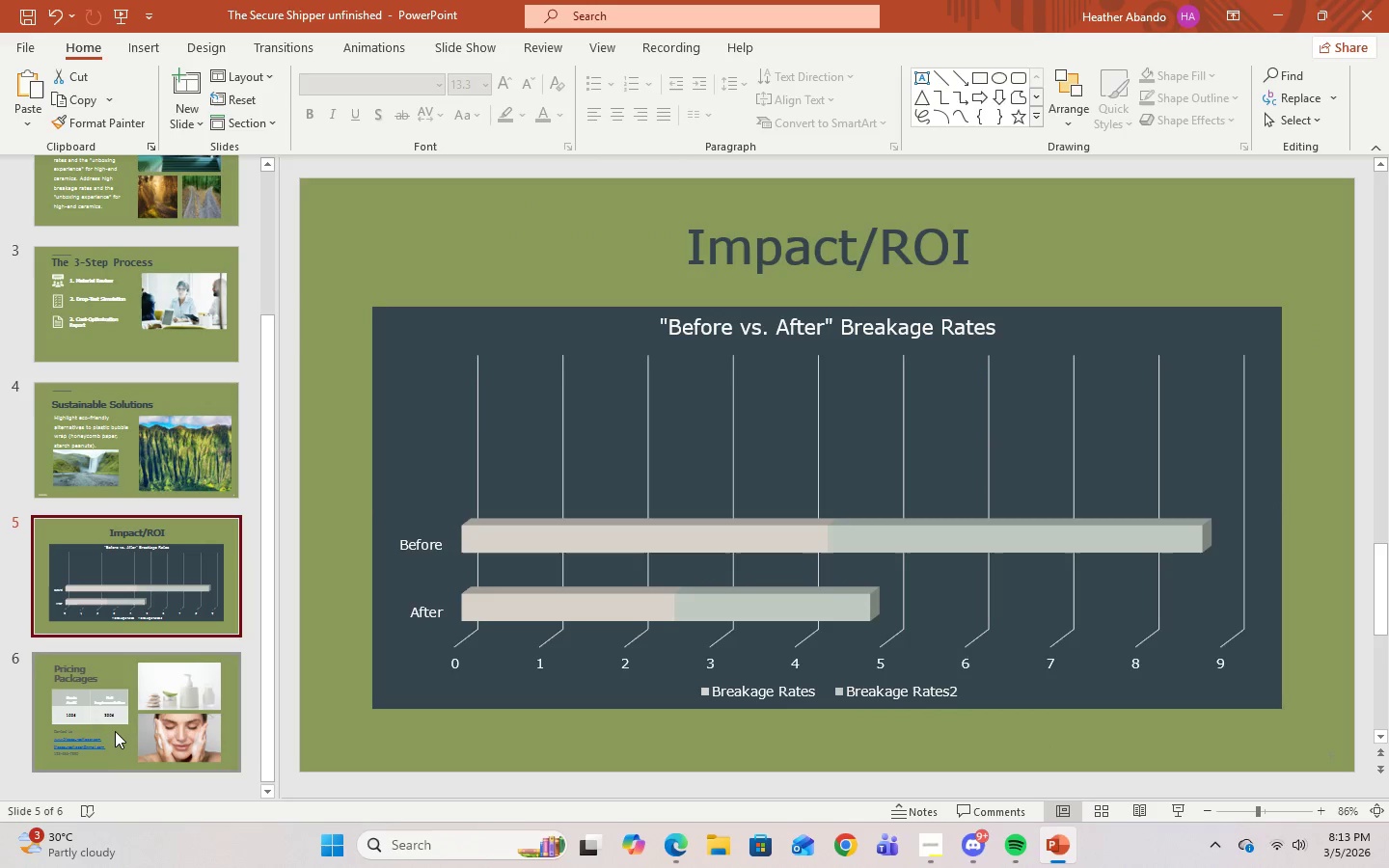 
left_click([115, 730])
 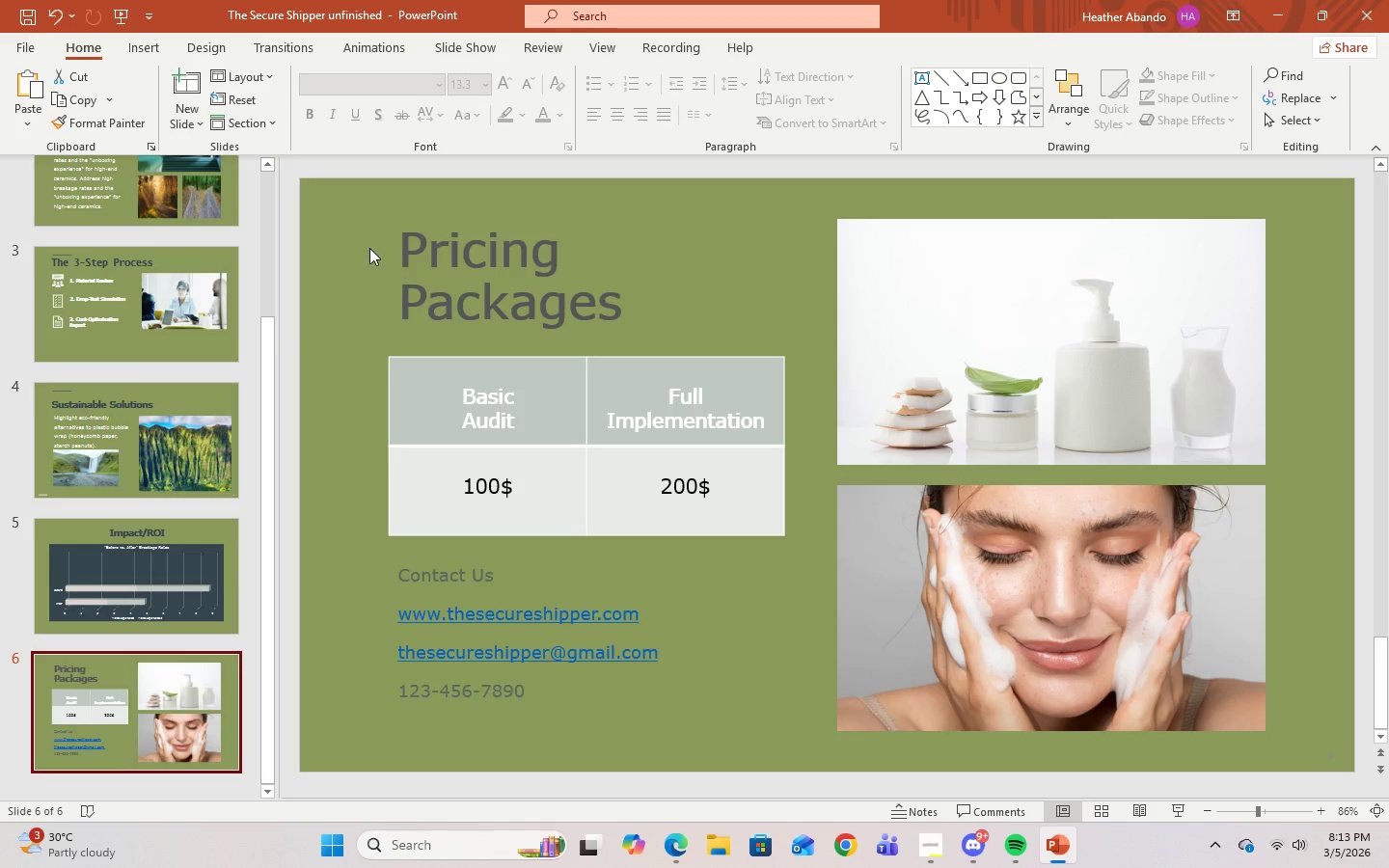 
left_click([428, 278])
 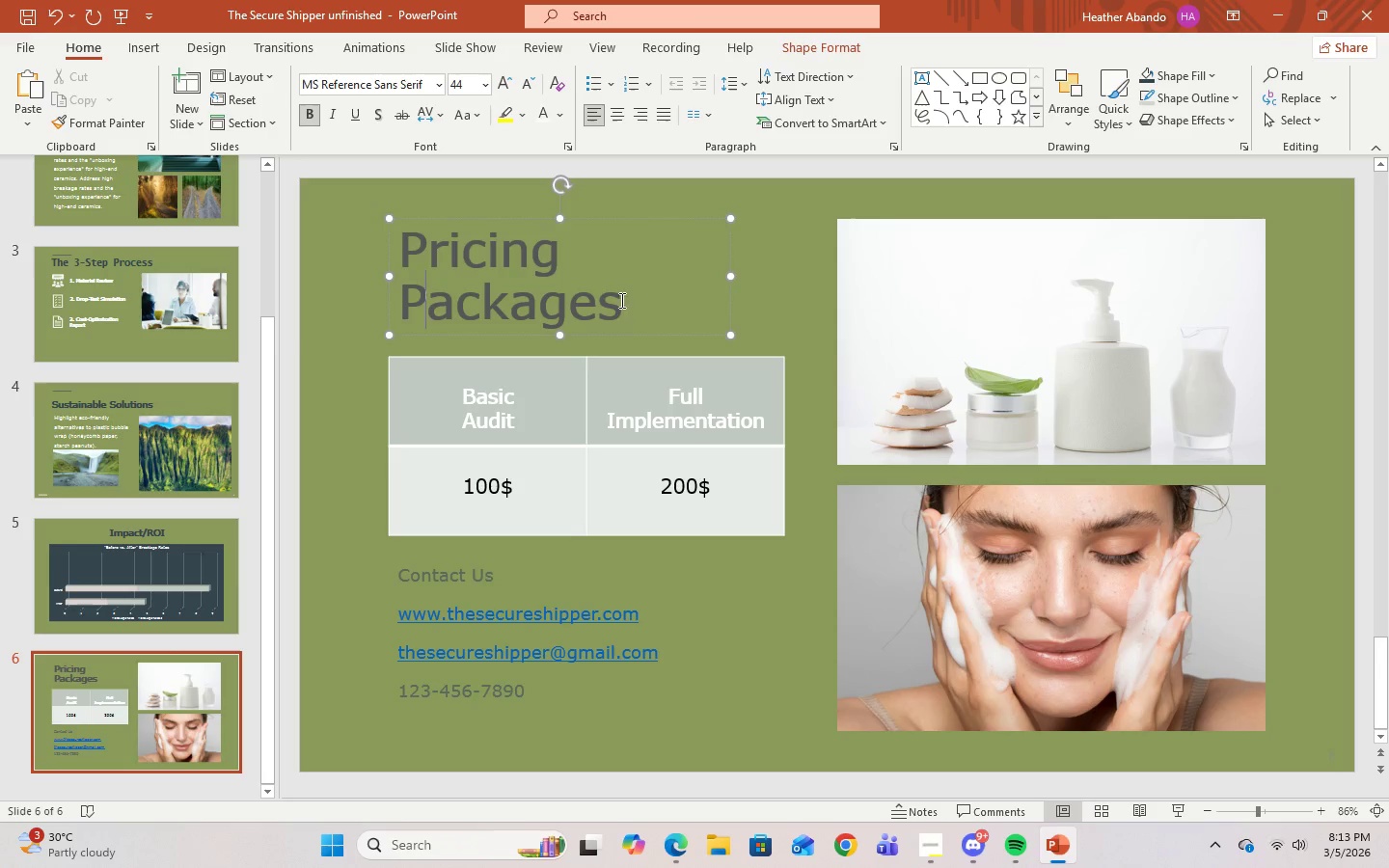 
left_click_drag(start_coordinate=[623, 307], to_coordinate=[459, 254])
 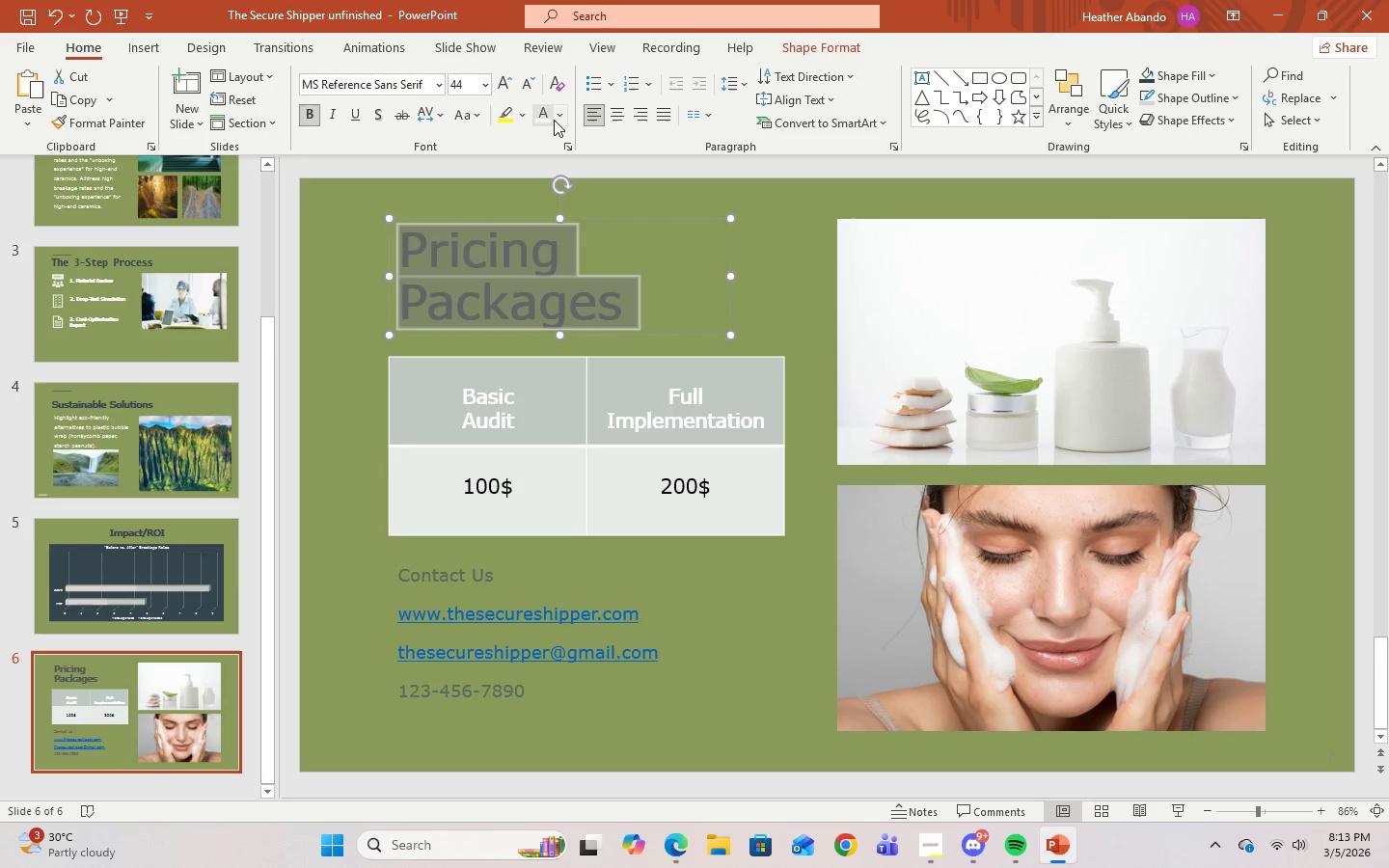 
left_click([558, 120])
 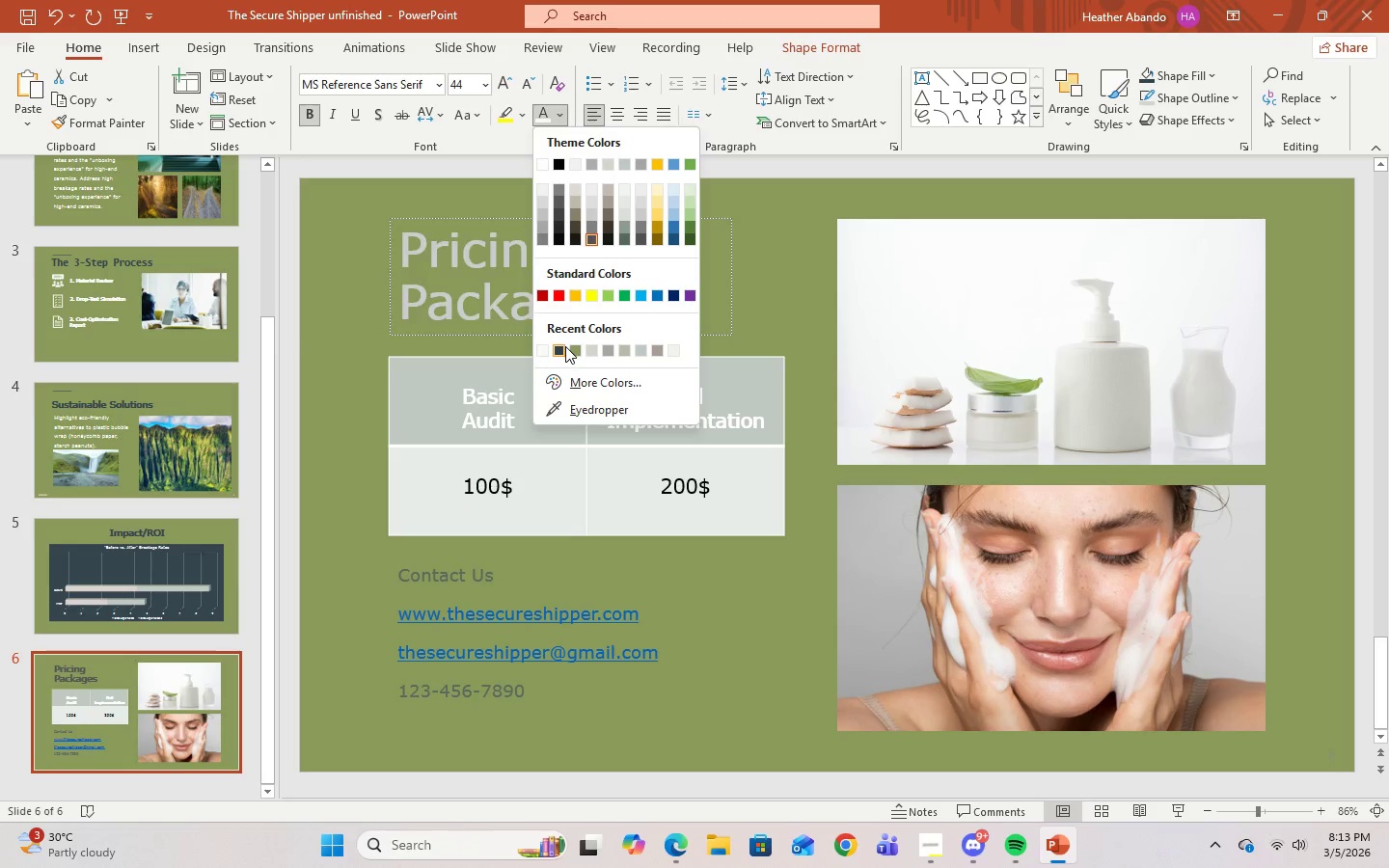 
left_click([563, 347])
 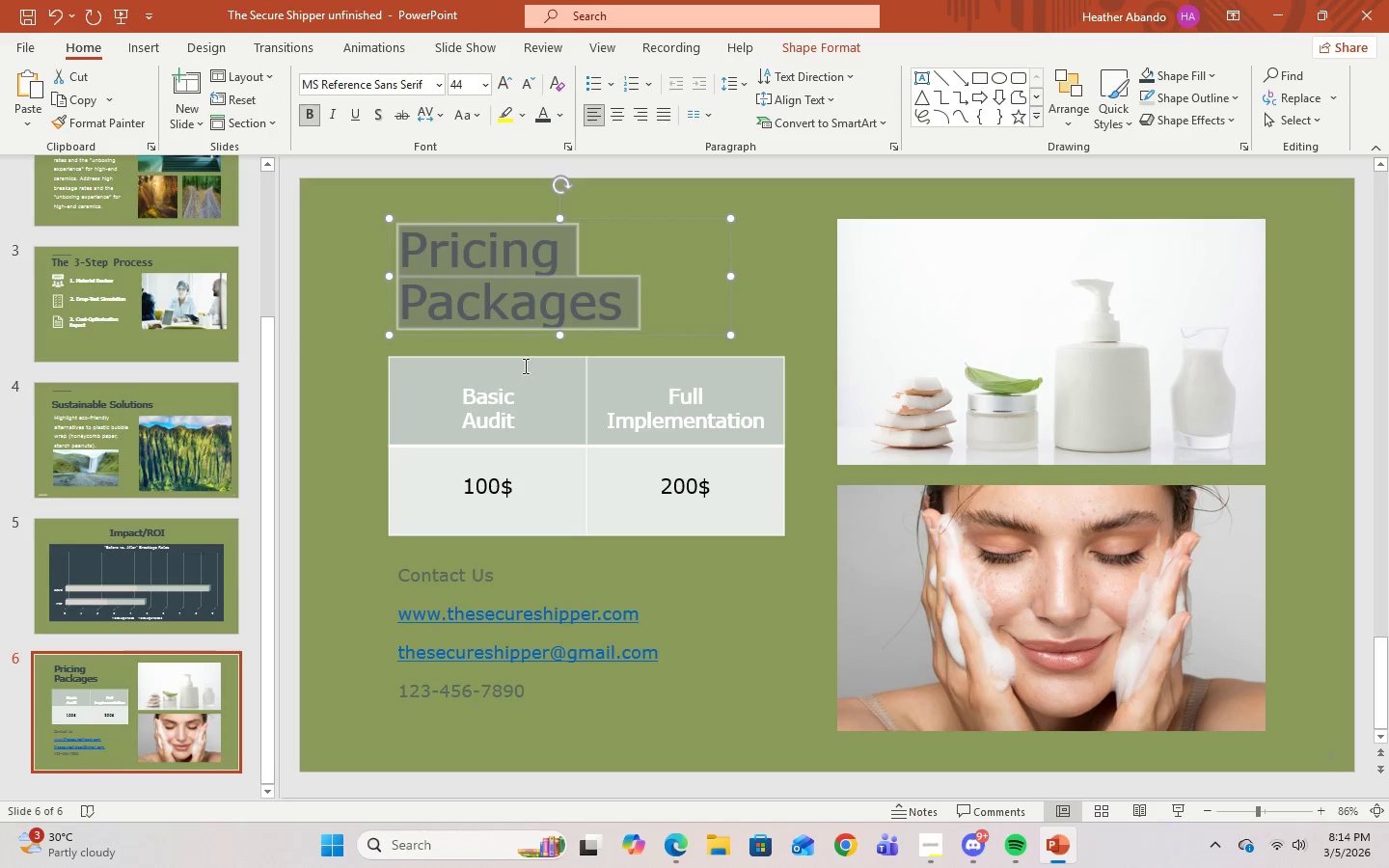 
left_click([522, 385])
 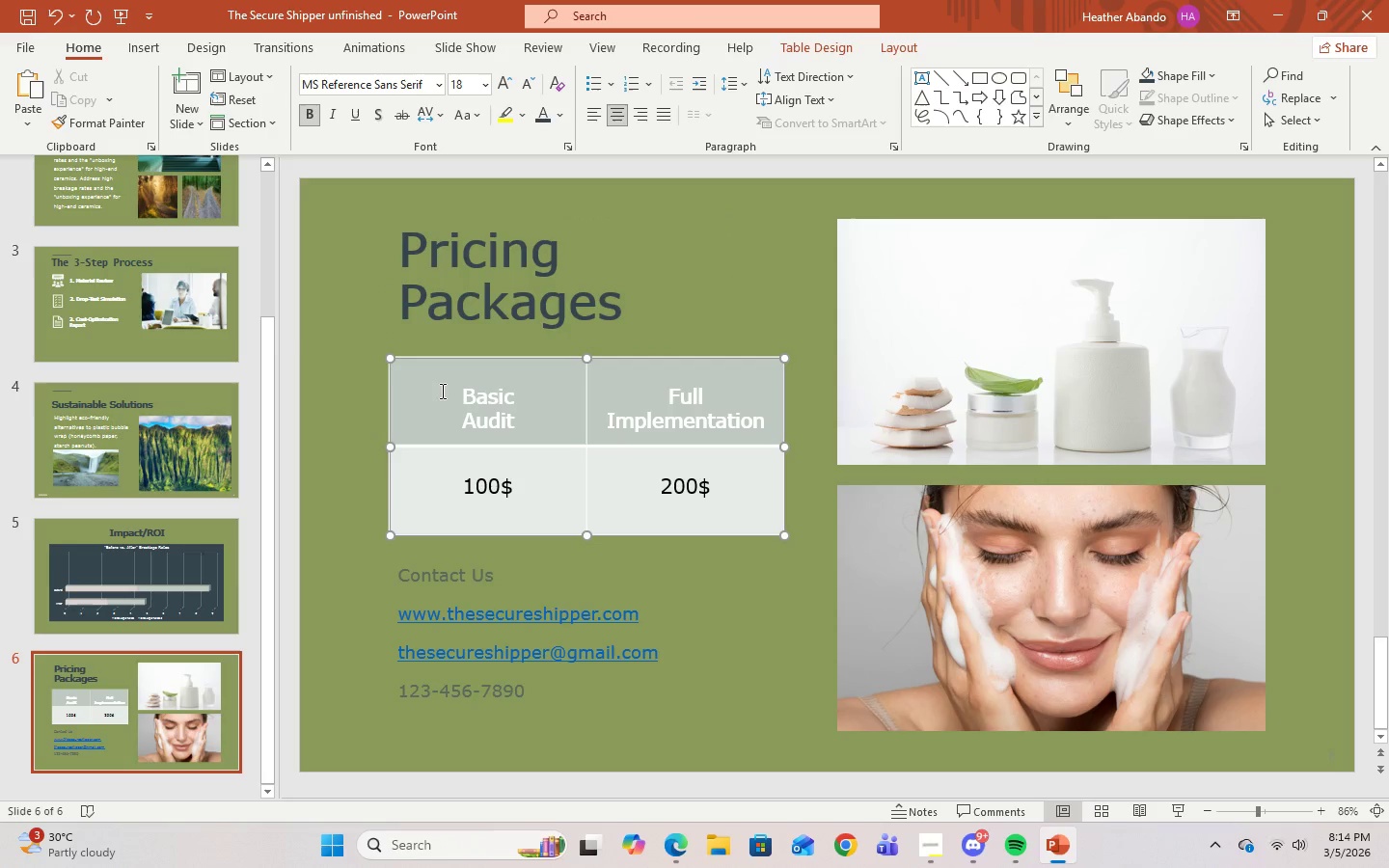 
left_click_drag(start_coordinate=[441, 391], to_coordinate=[674, 400])
 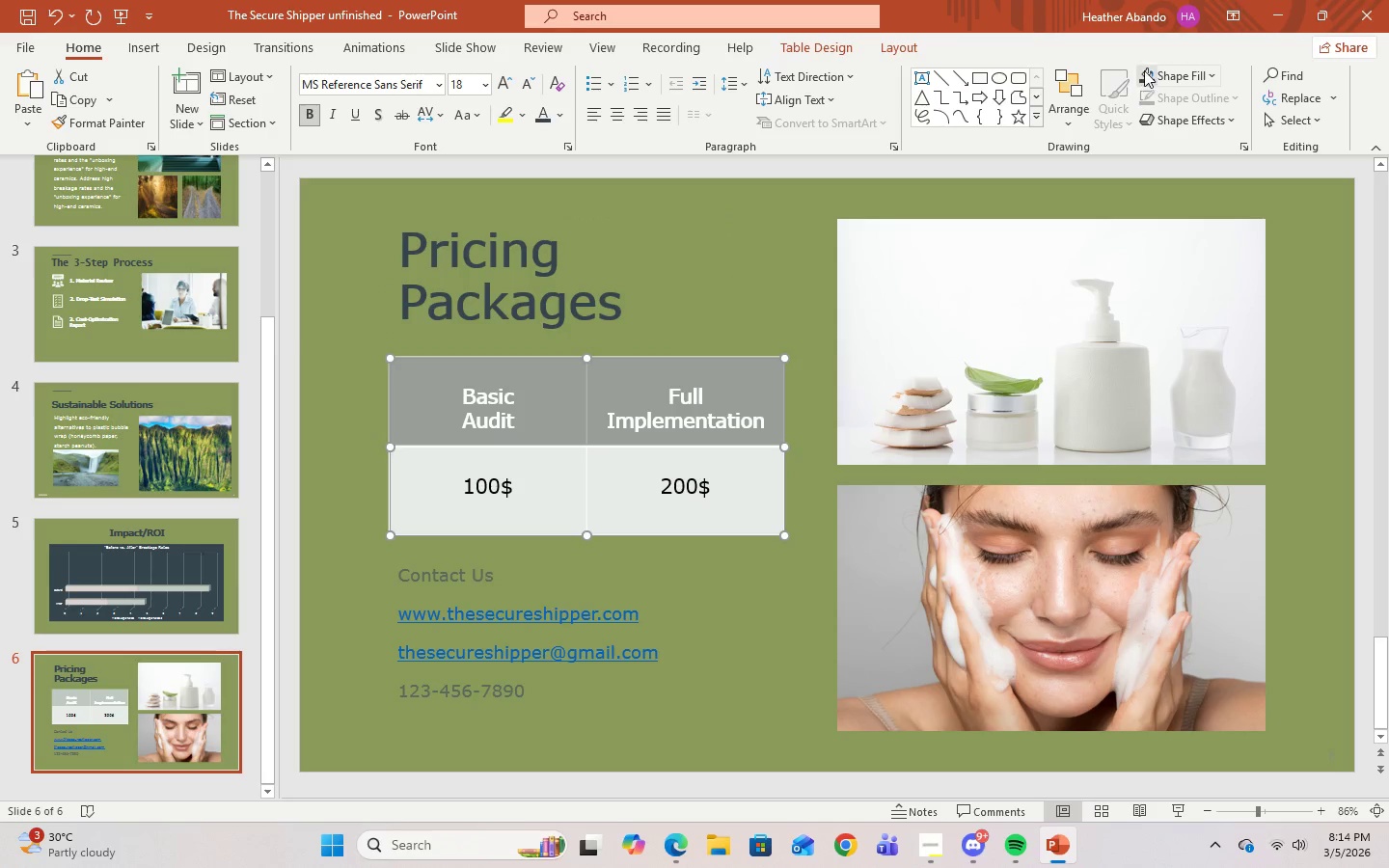 
left_click([1154, 73])
 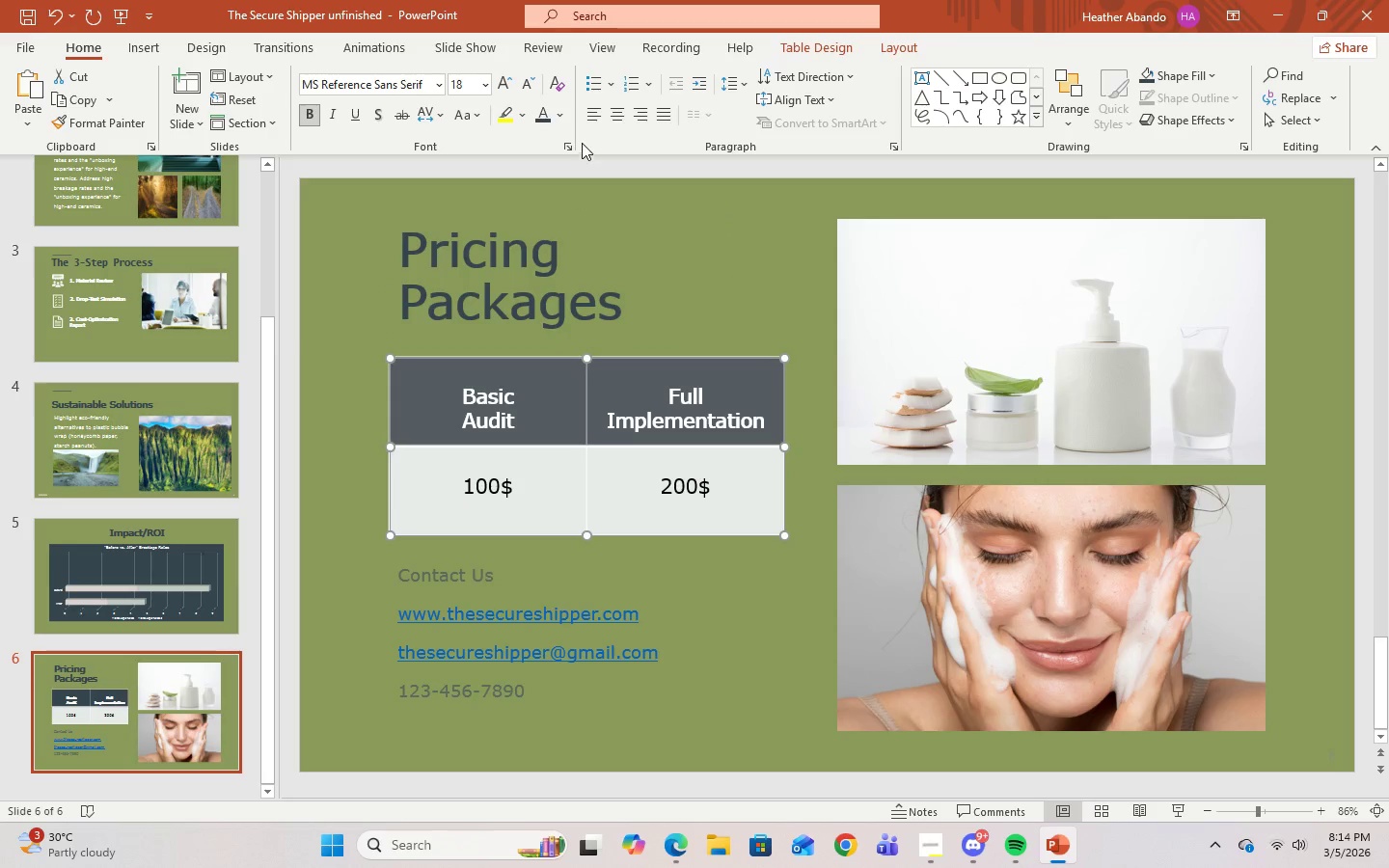 
left_click([560, 117])
 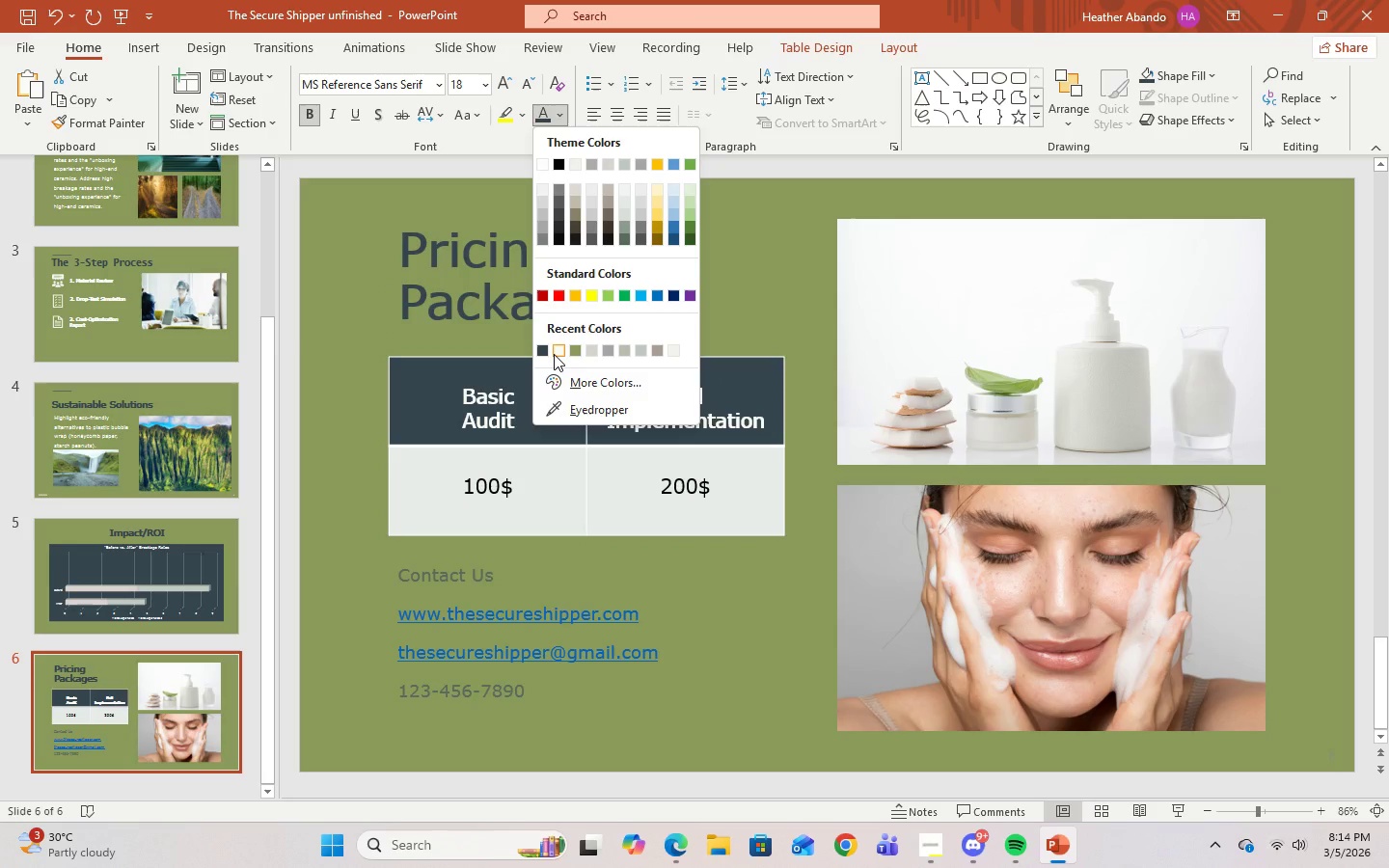 
left_click([554, 354])
 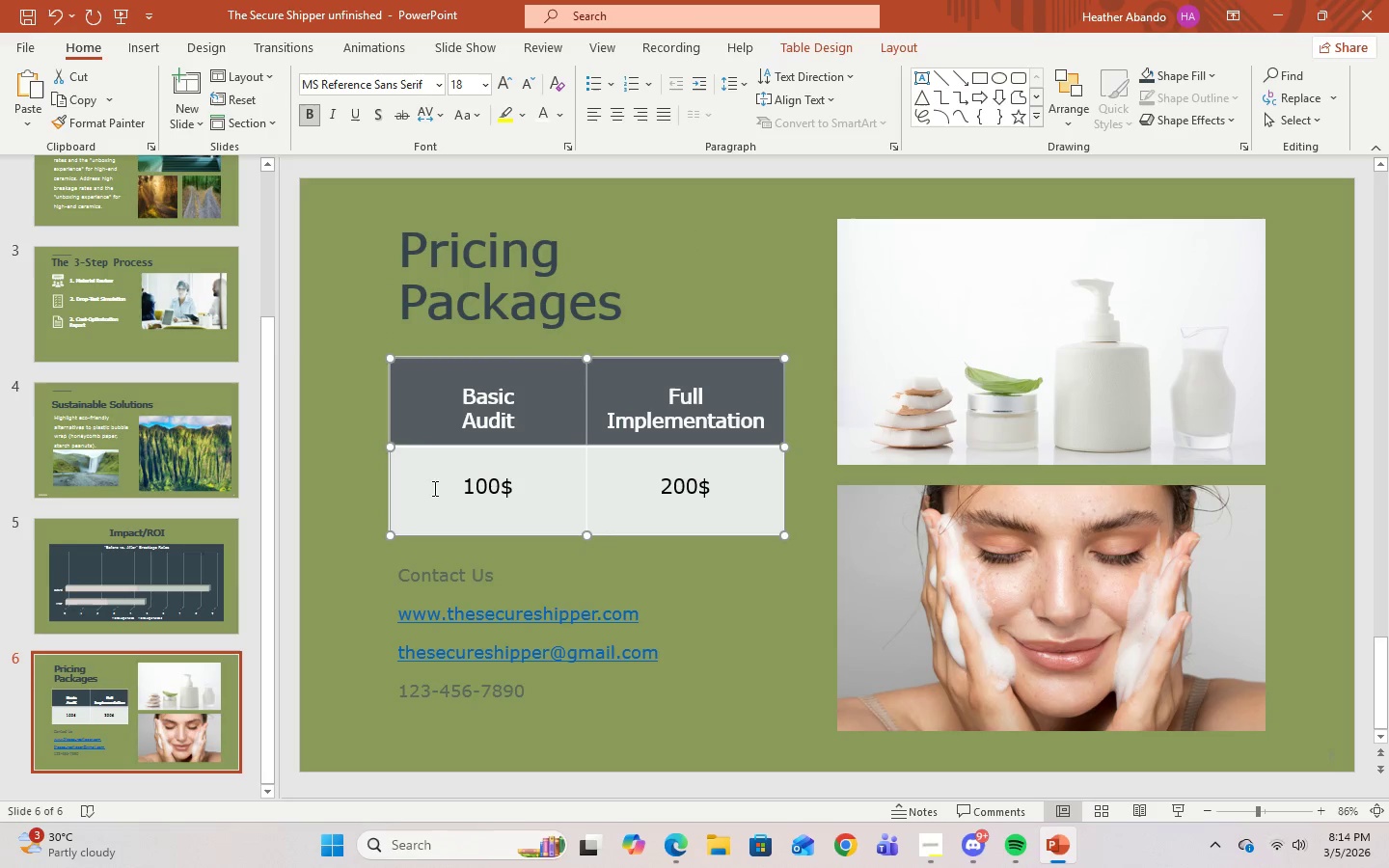 
left_click([433, 483])
 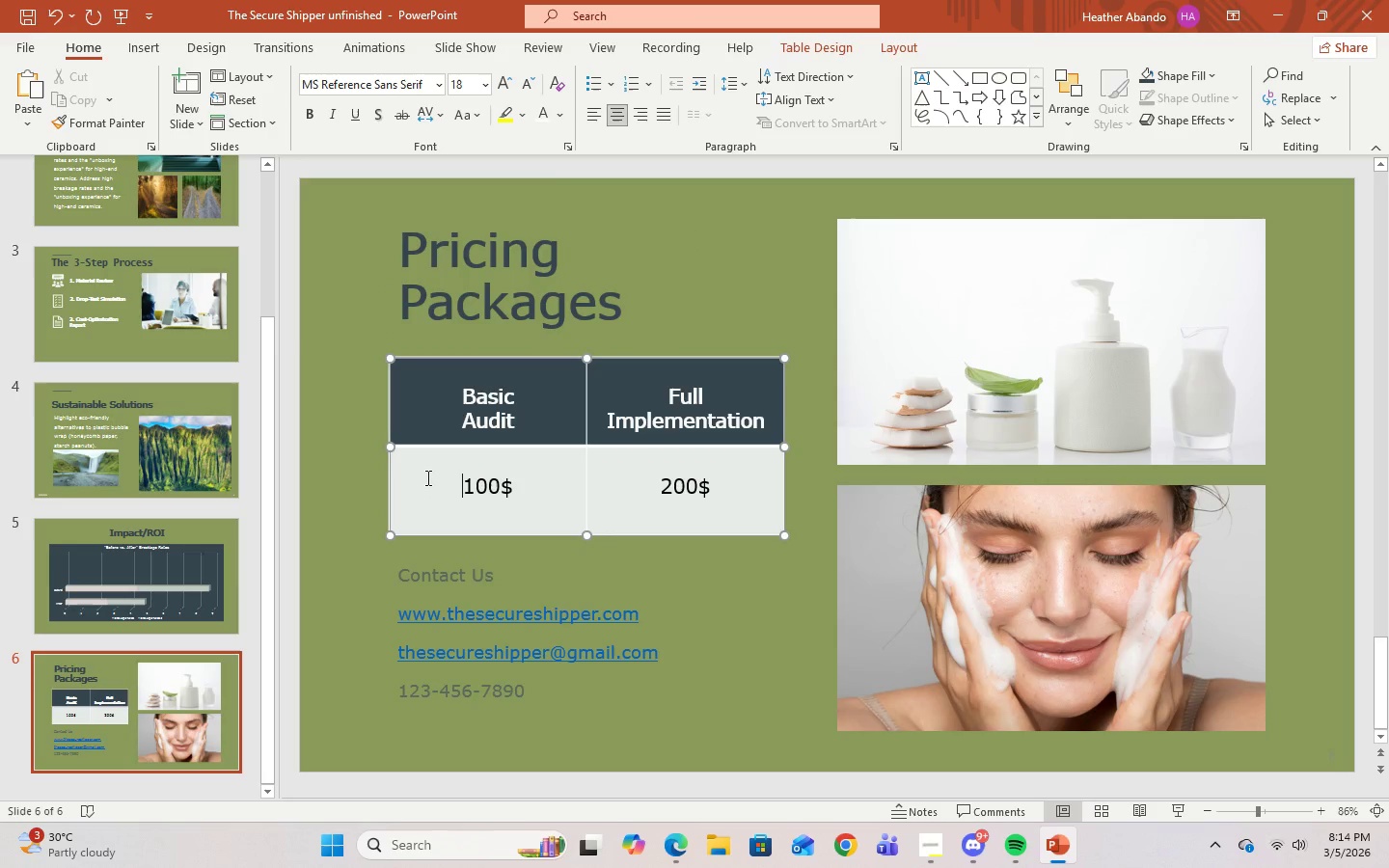 
left_click_drag(start_coordinate=[426, 477], to_coordinate=[720, 481])
 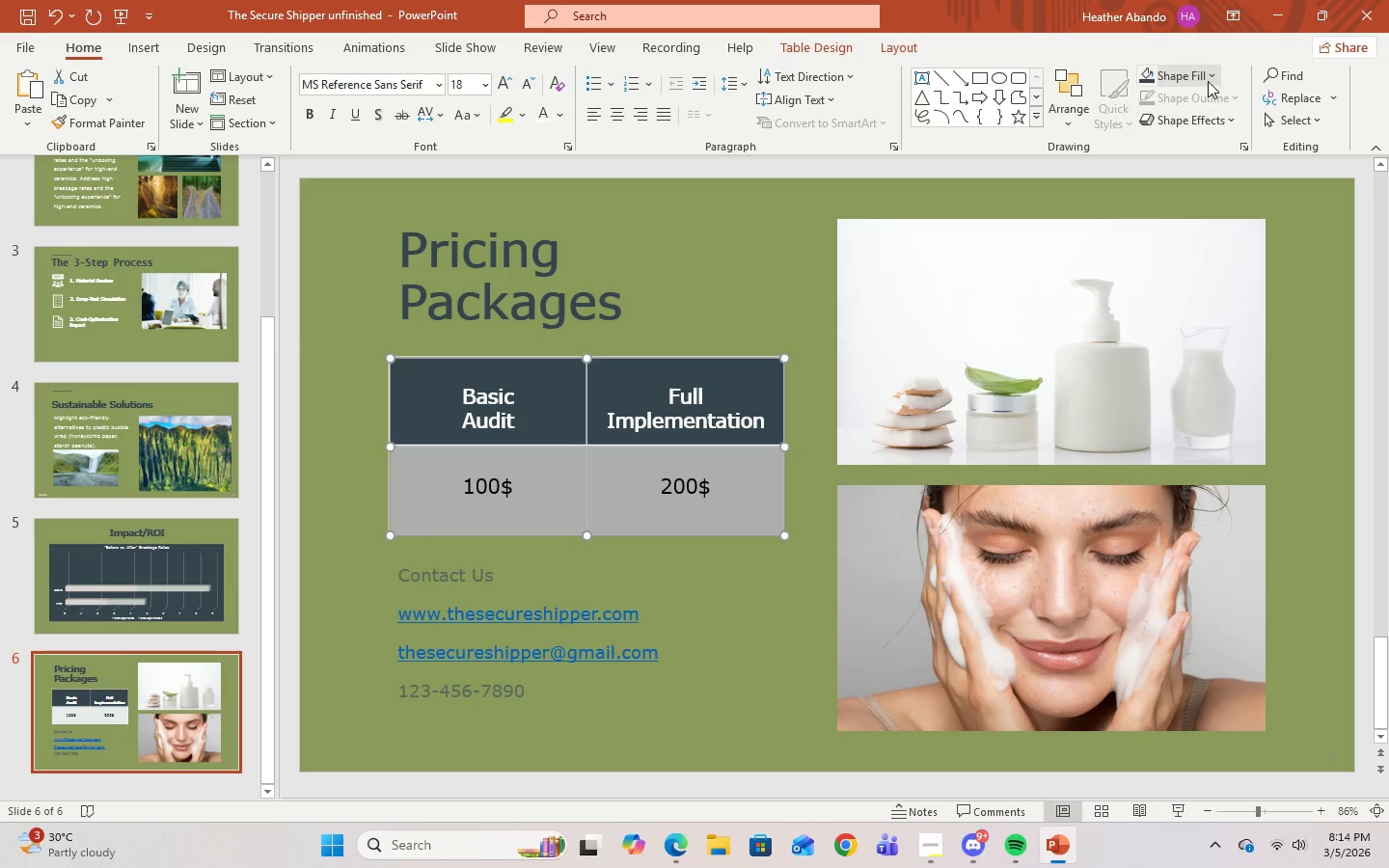 
left_click([1208, 81])
 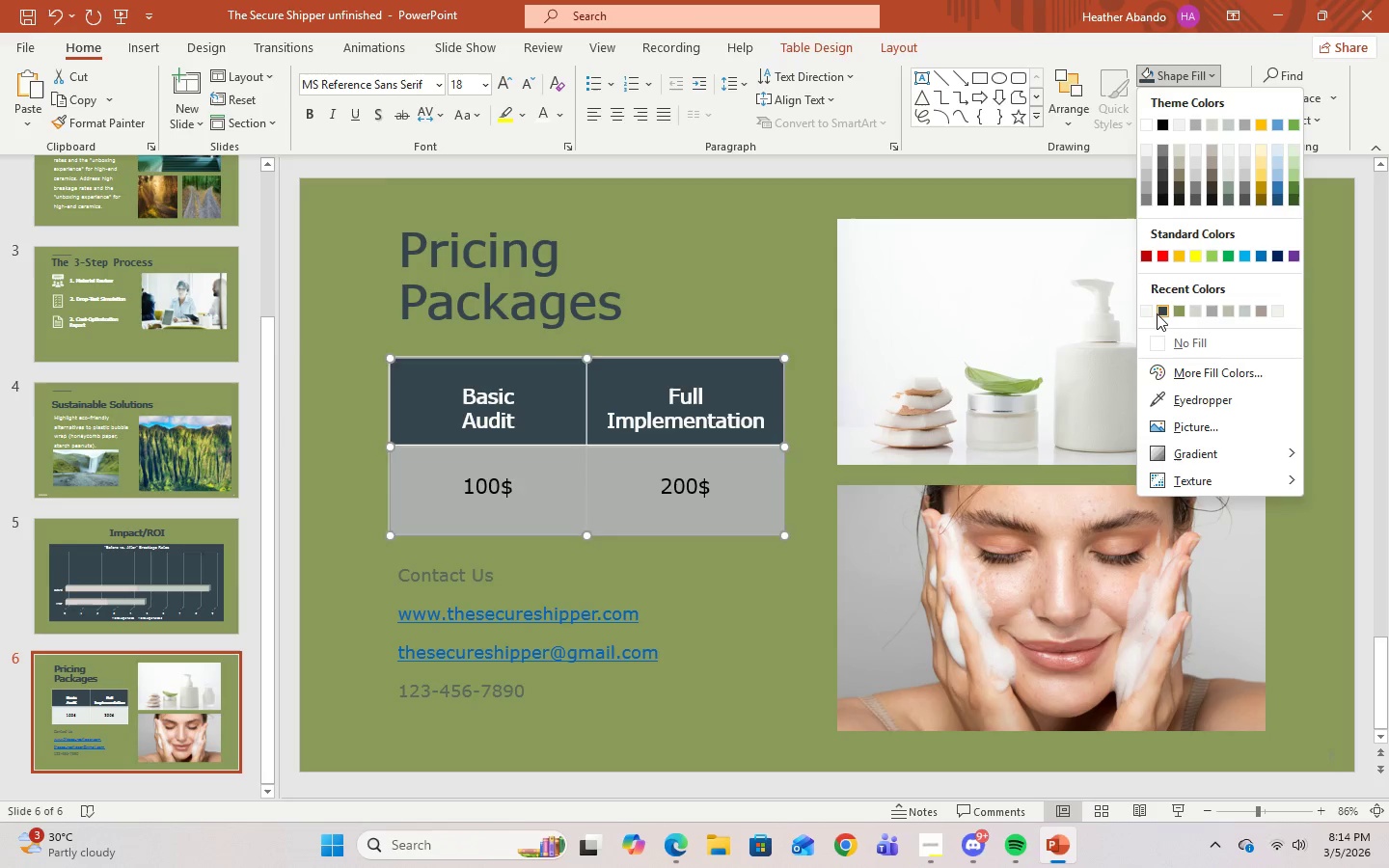 
left_click([1146, 312])
 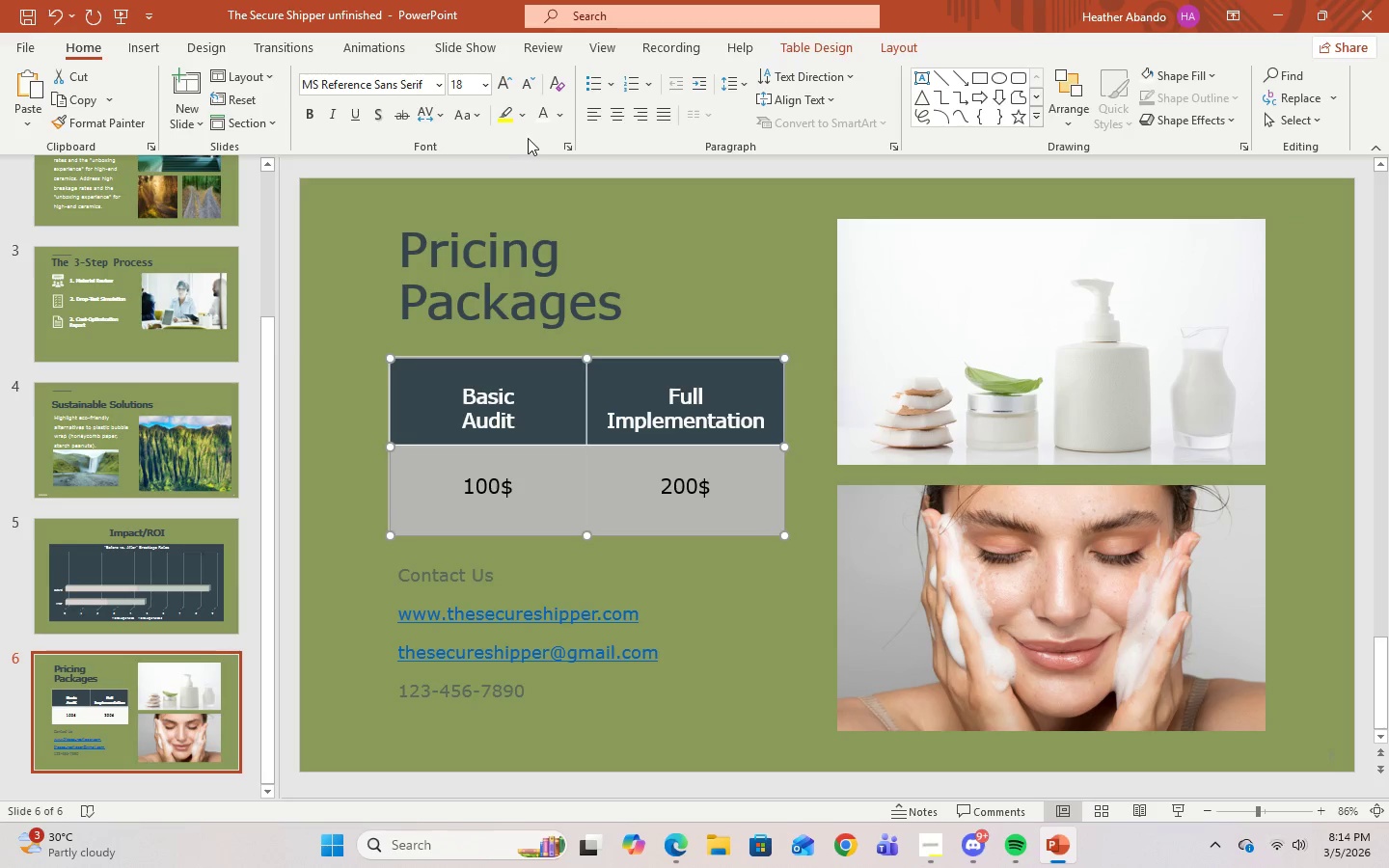 
left_click([557, 120])
 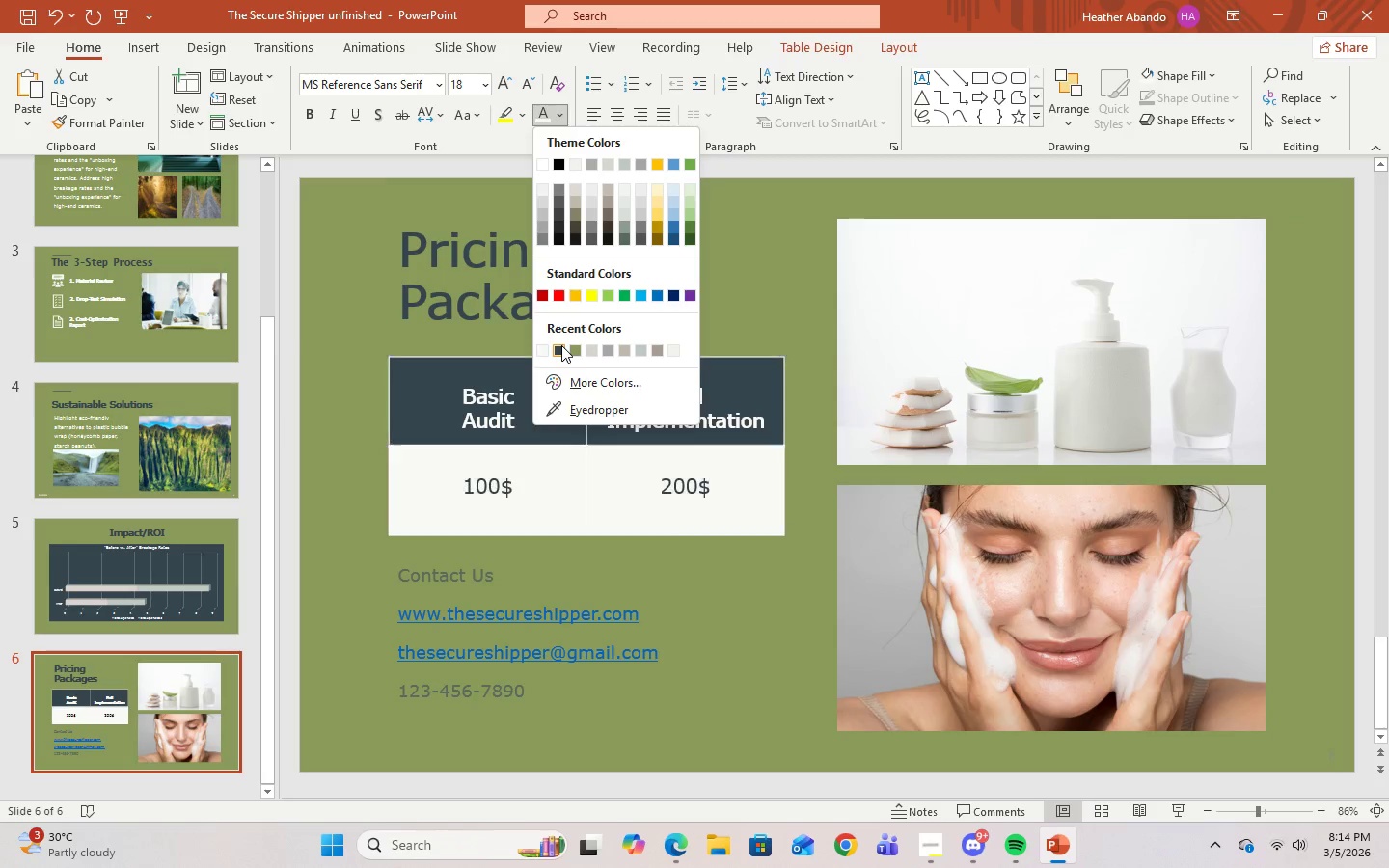 
left_click([561, 347])
 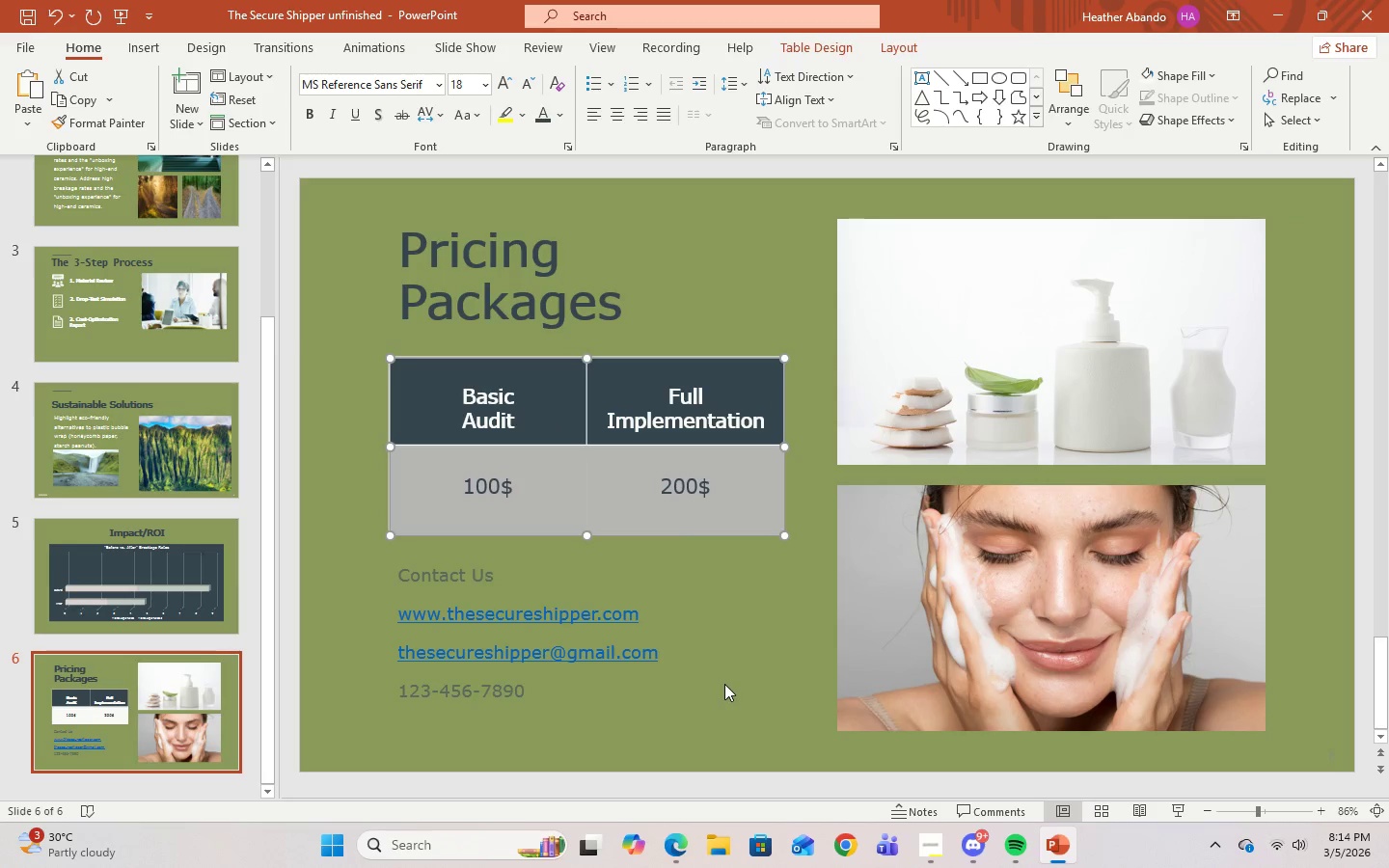 
left_click([722, 682])
 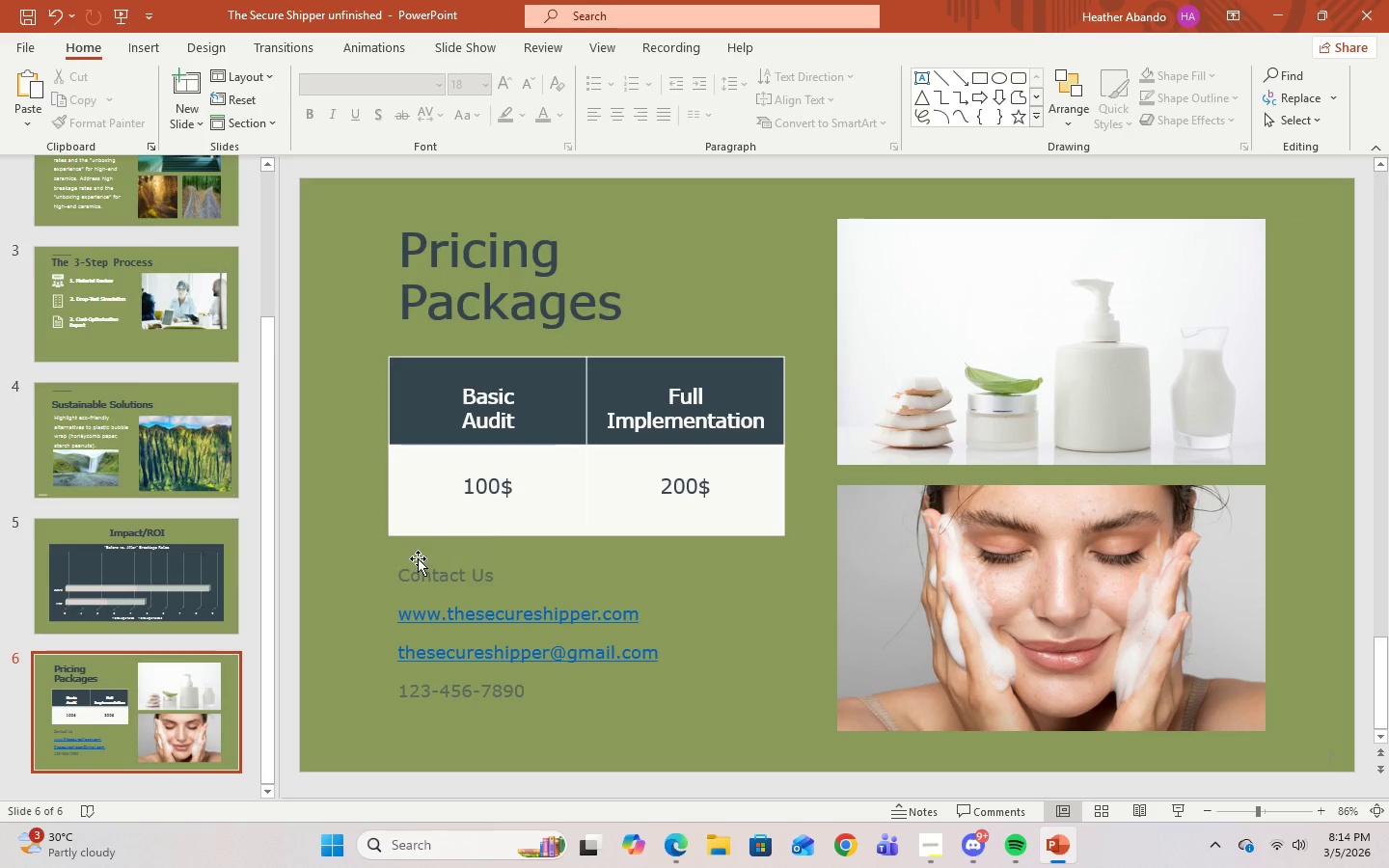 
left_click([402, 573])
 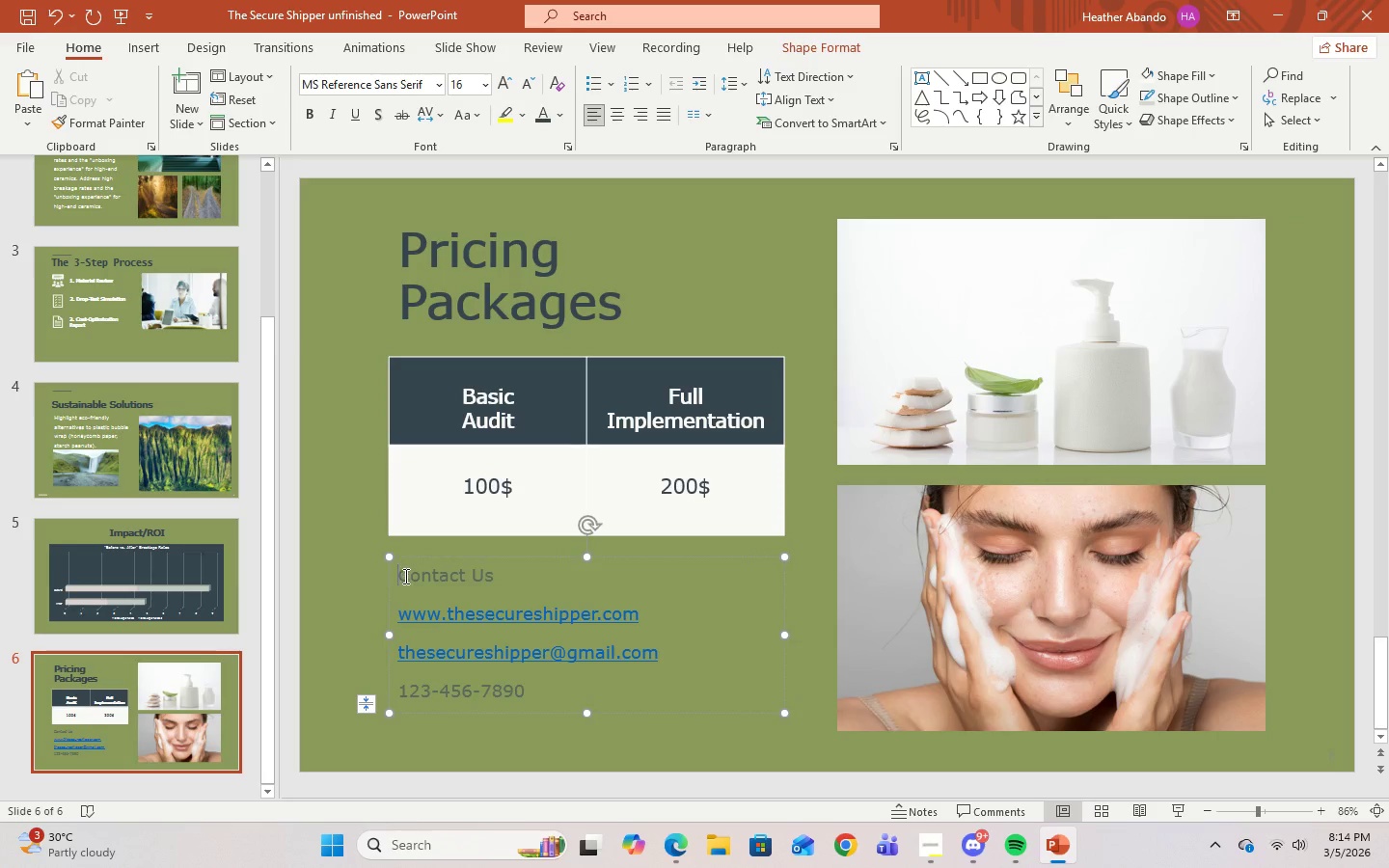 
left_click_drag(start_coordinate=[403, 575], to_coordinate=[613, 696])
 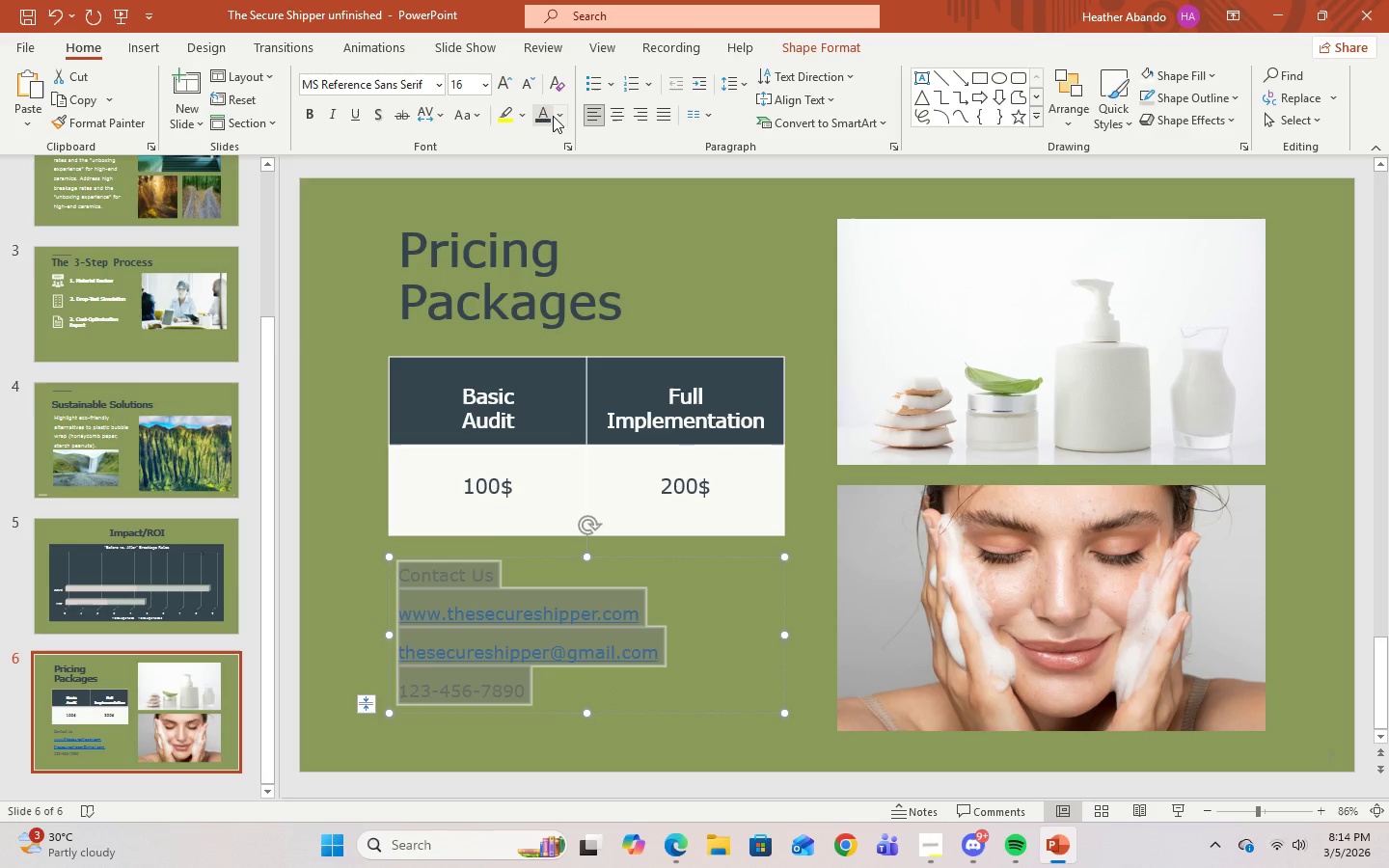 
left_click([562, 119])
 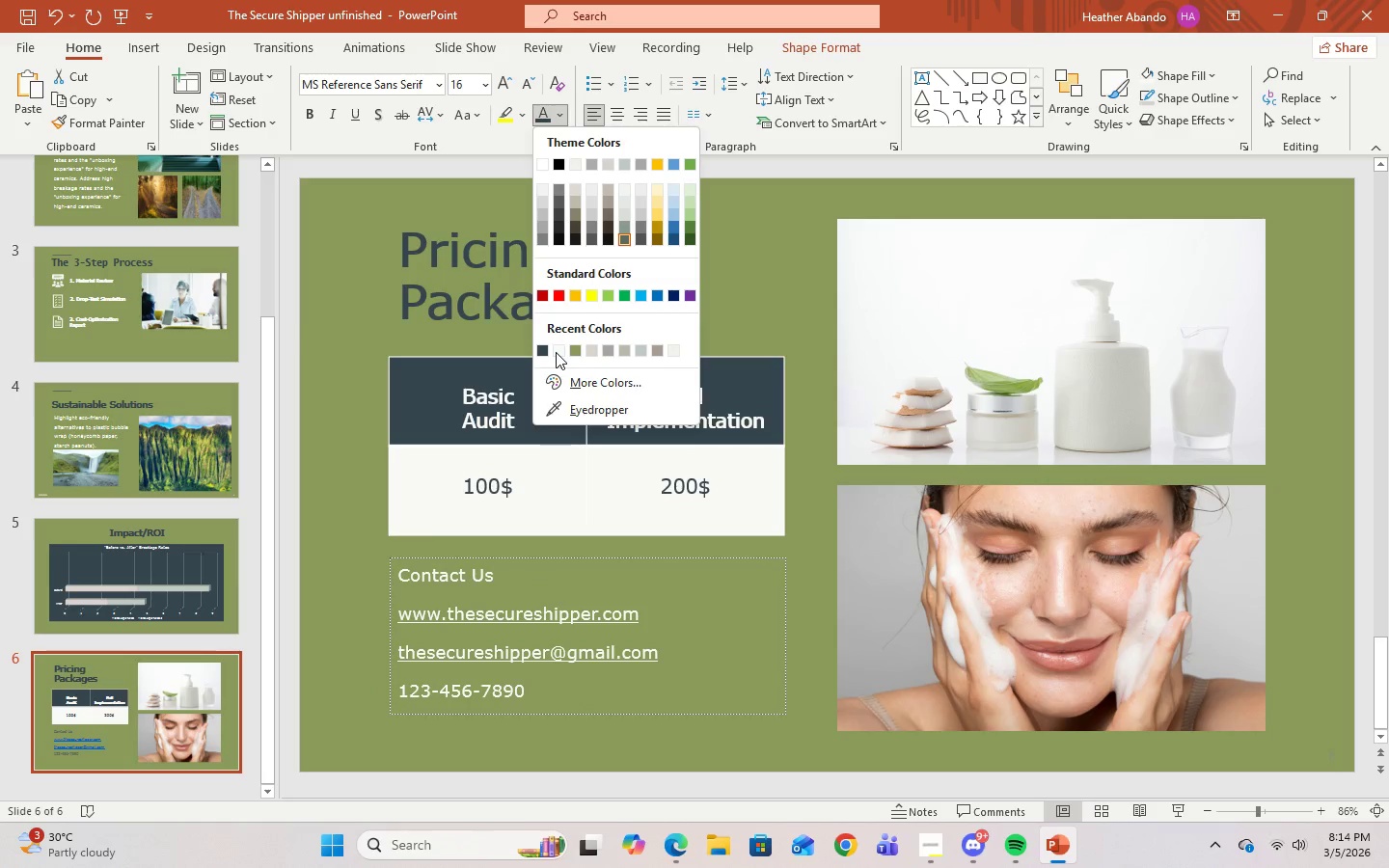 
left_click([558, 348])
 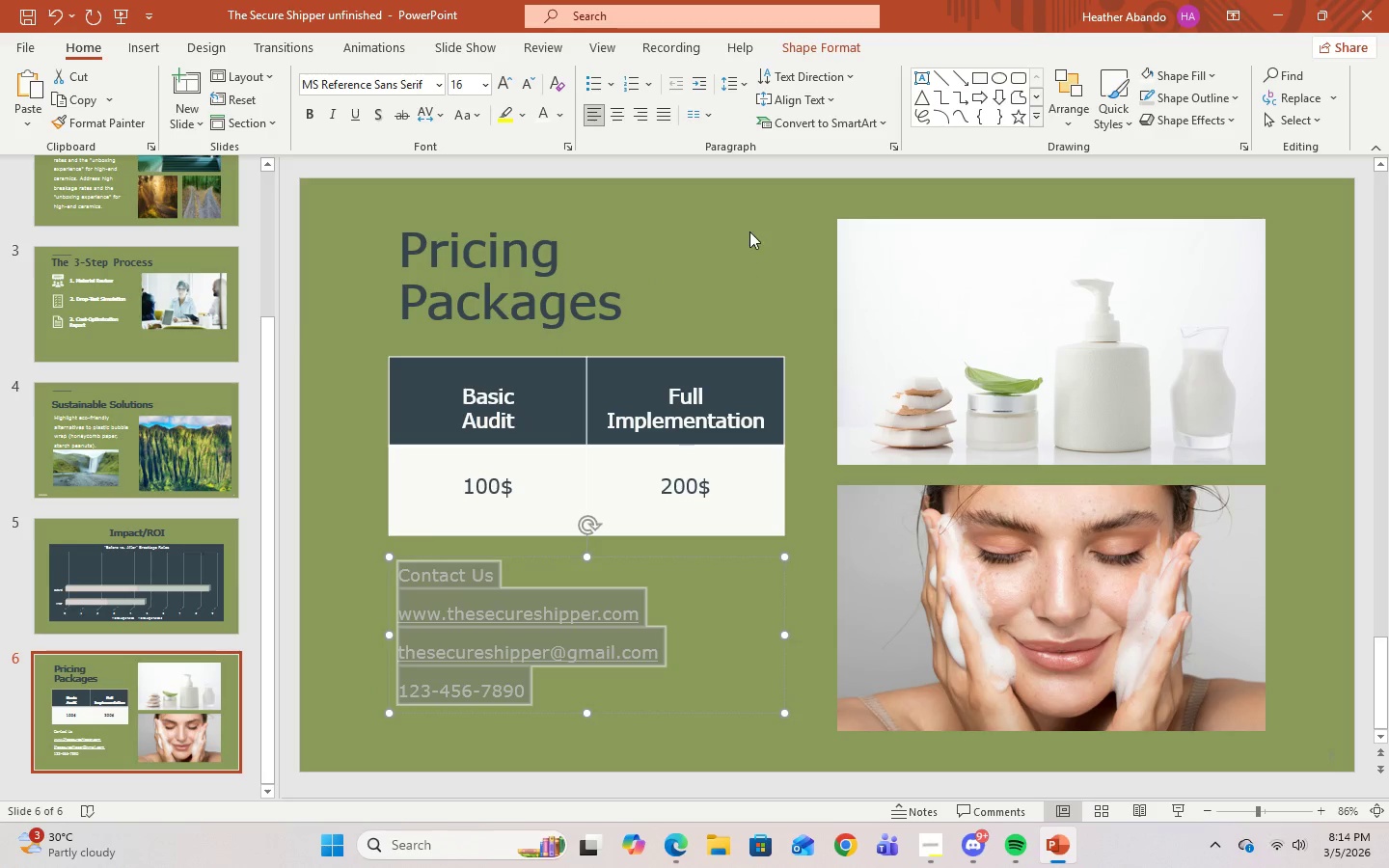 
left_click([755, 219])
 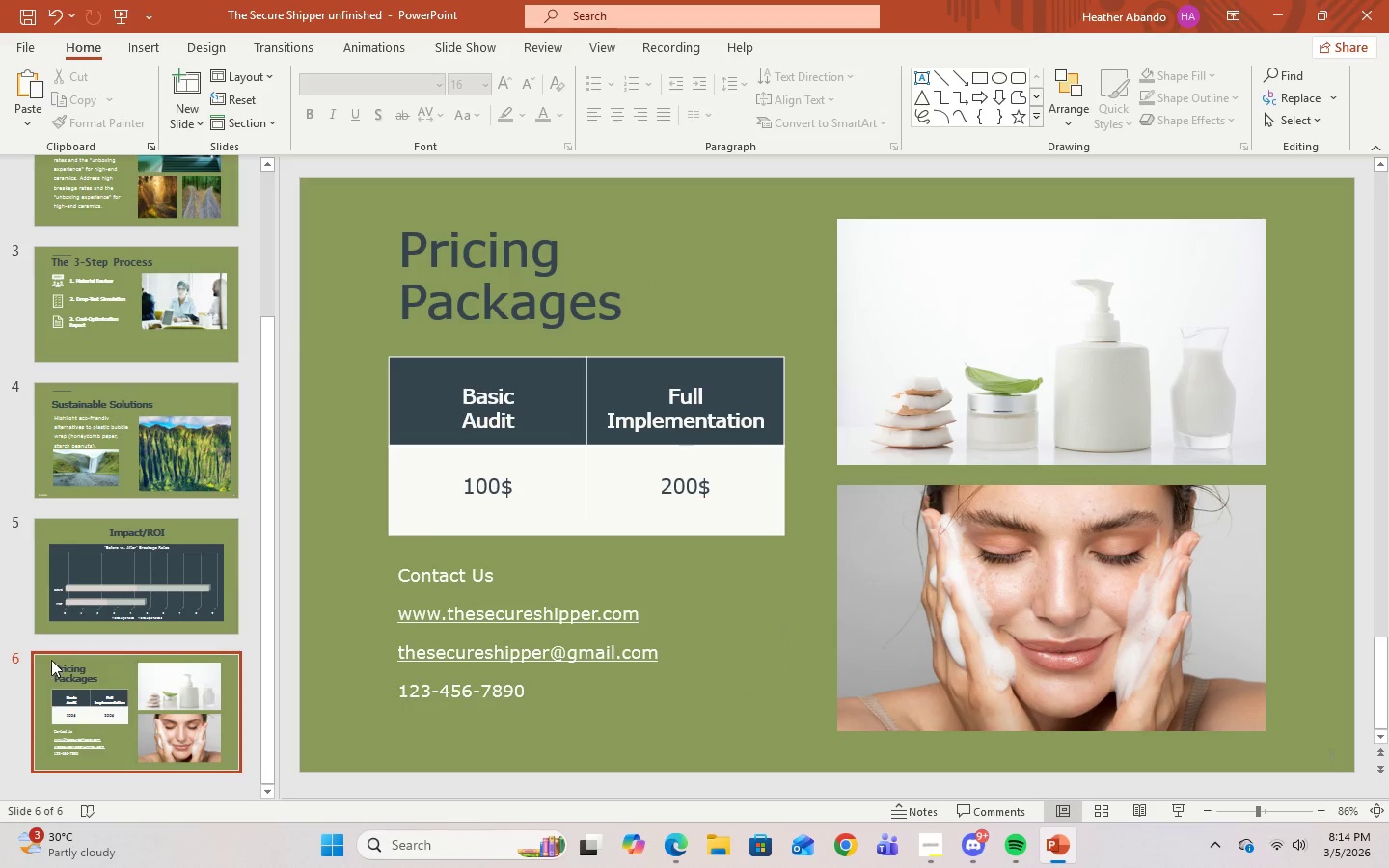 
left_click([1056, 631])
 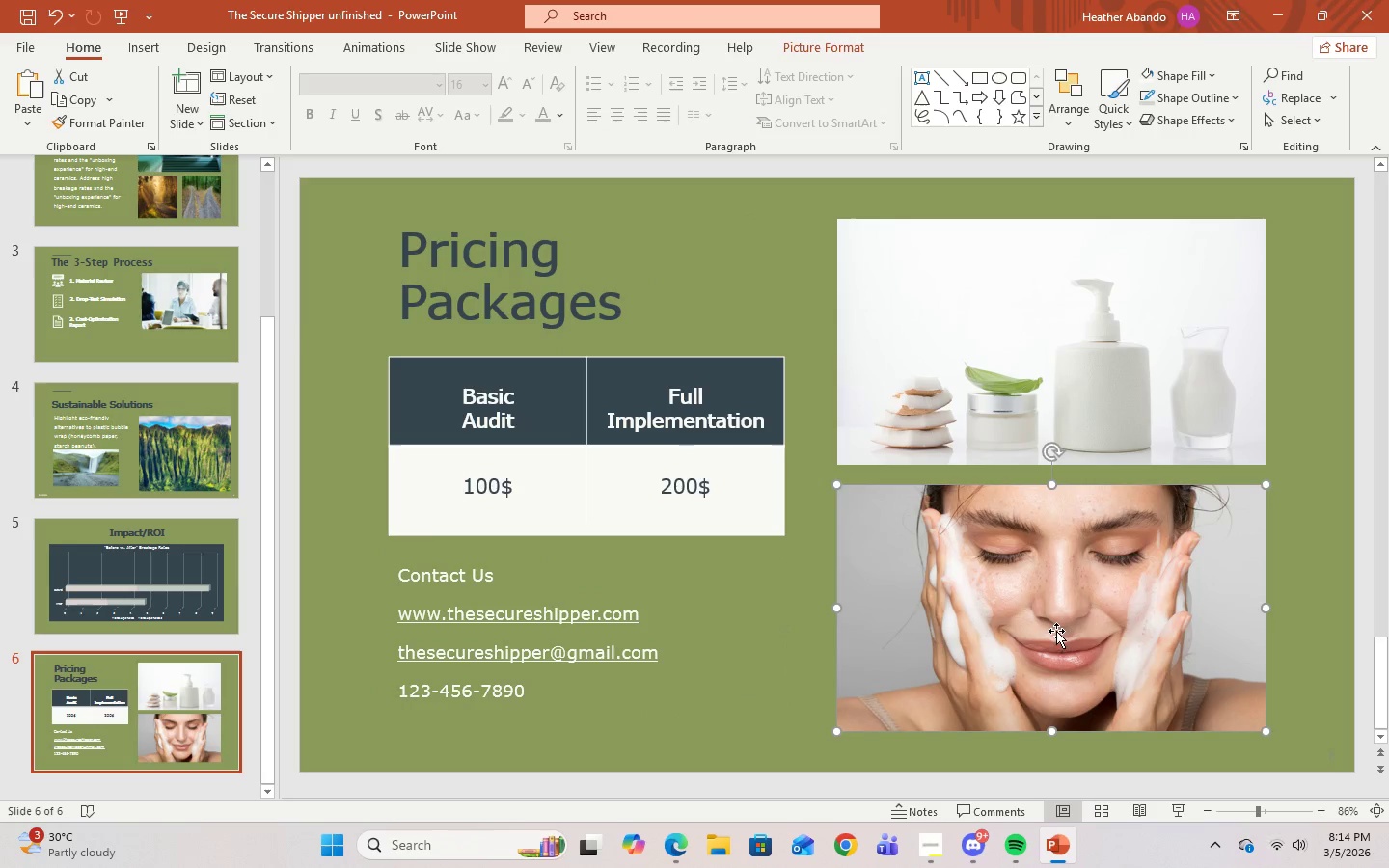 
right_click([1056, 631])
 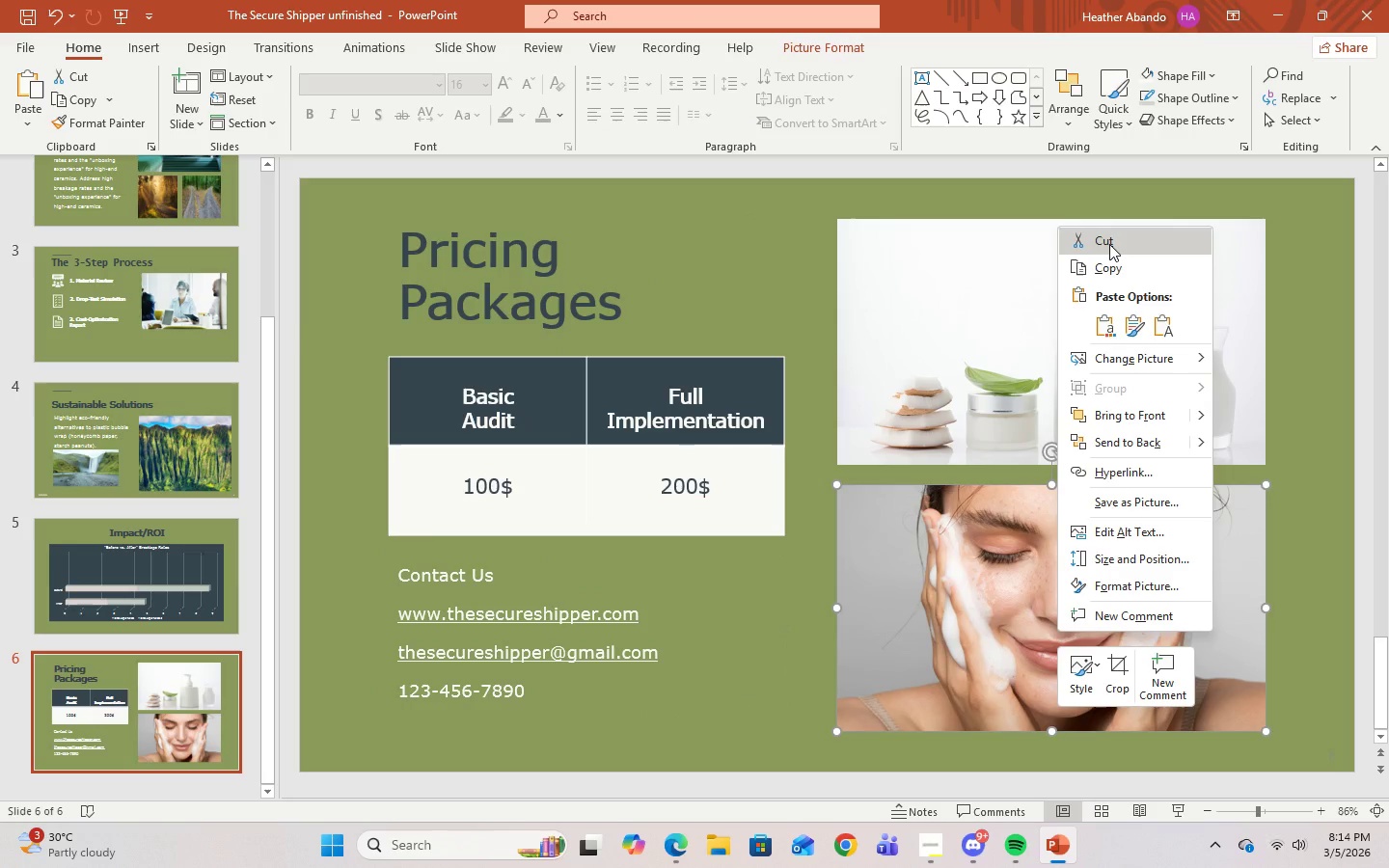 
left_click([1109, 244])
 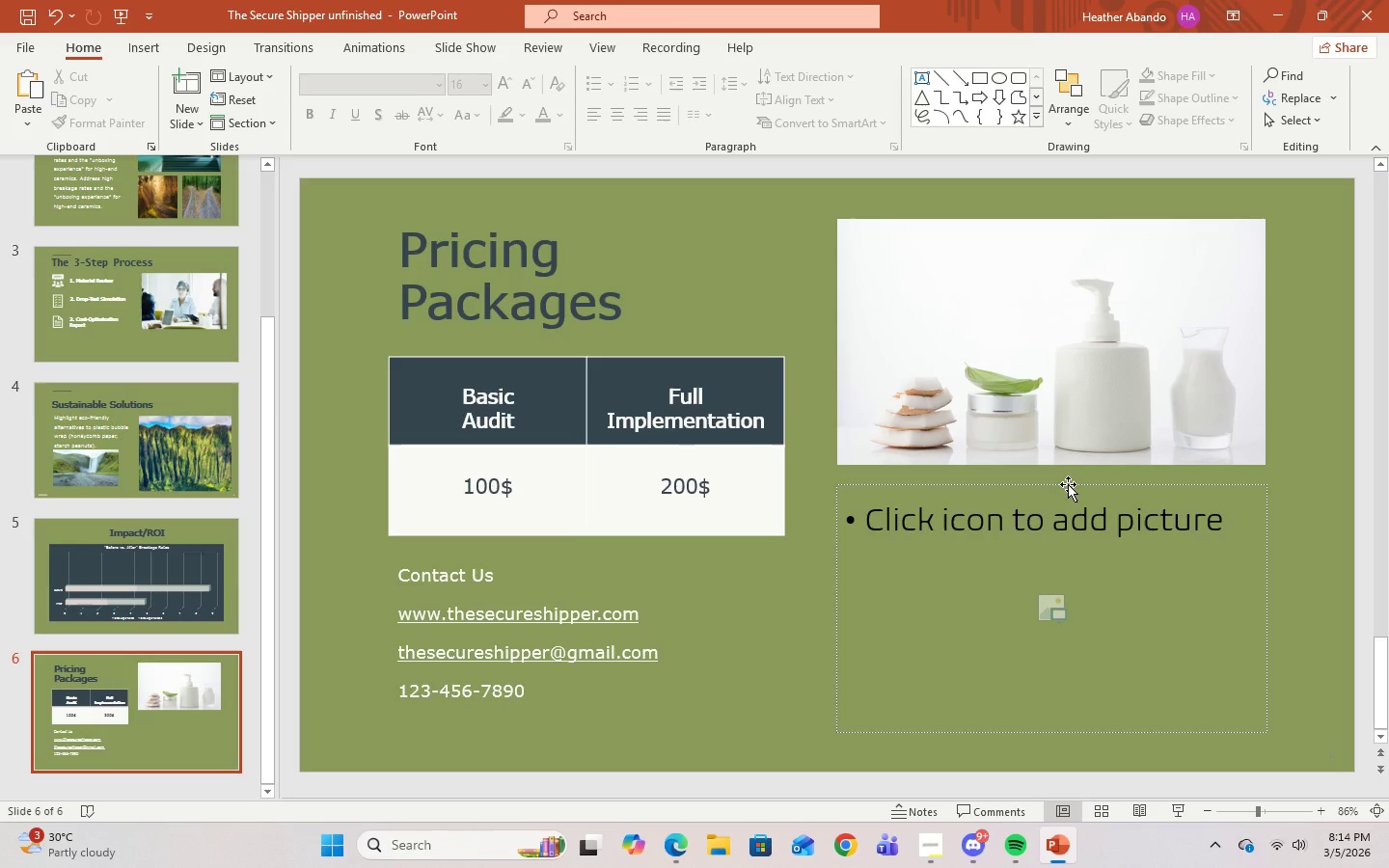 
left_click([1070, 399])
 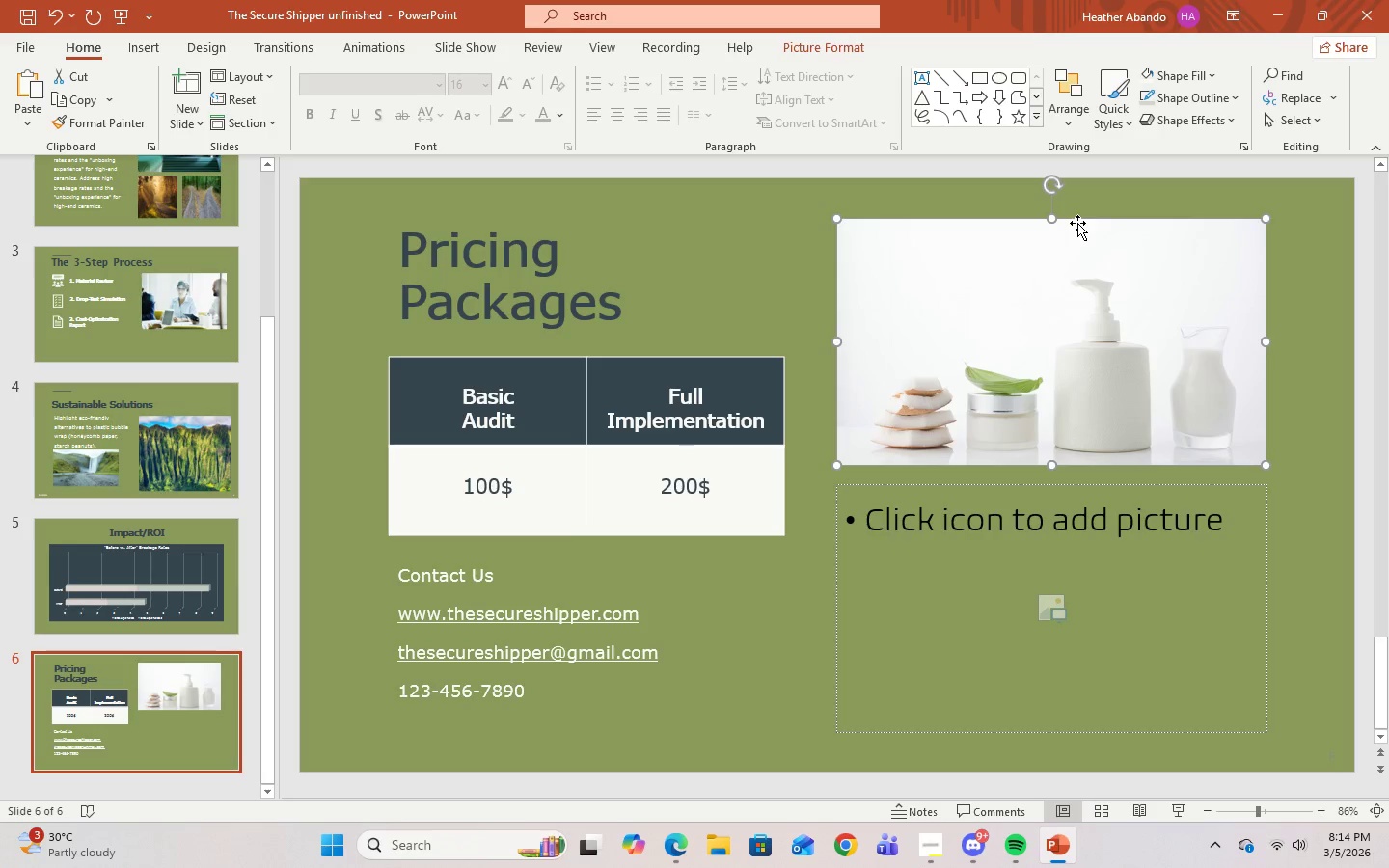 
right_click([1077, 223])
 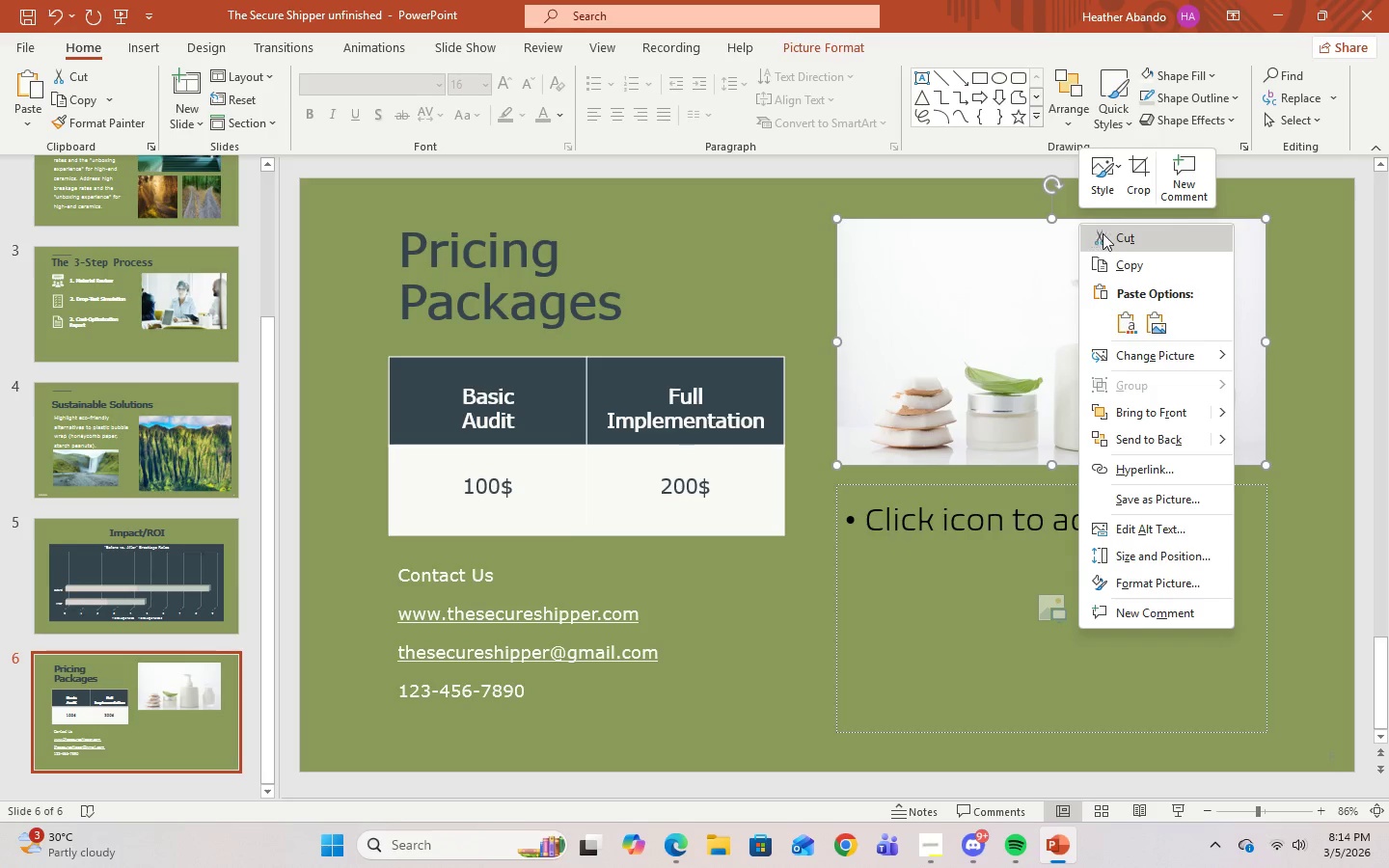 
left_click([1104, 234])
 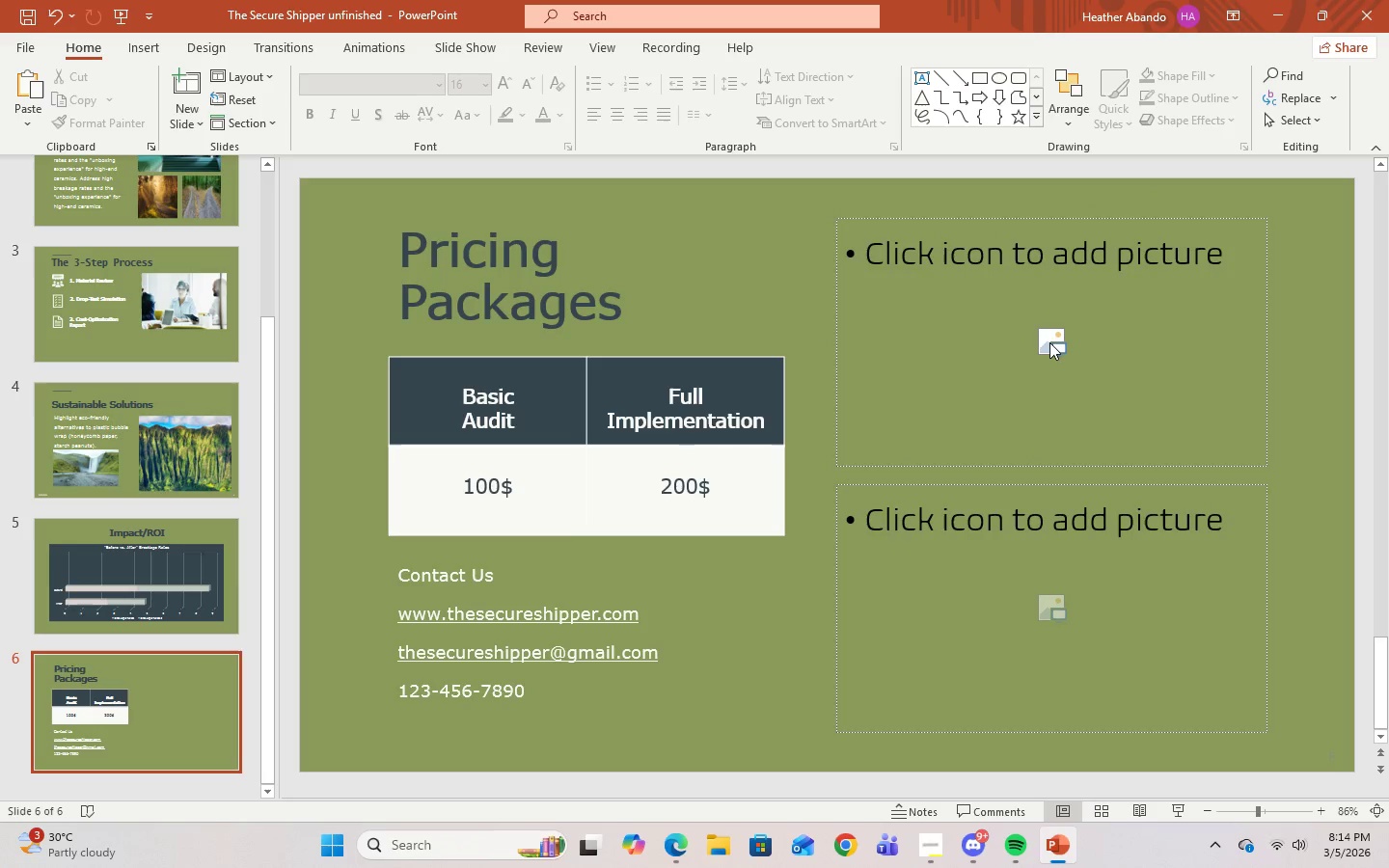 
left_click([1049, 342])
 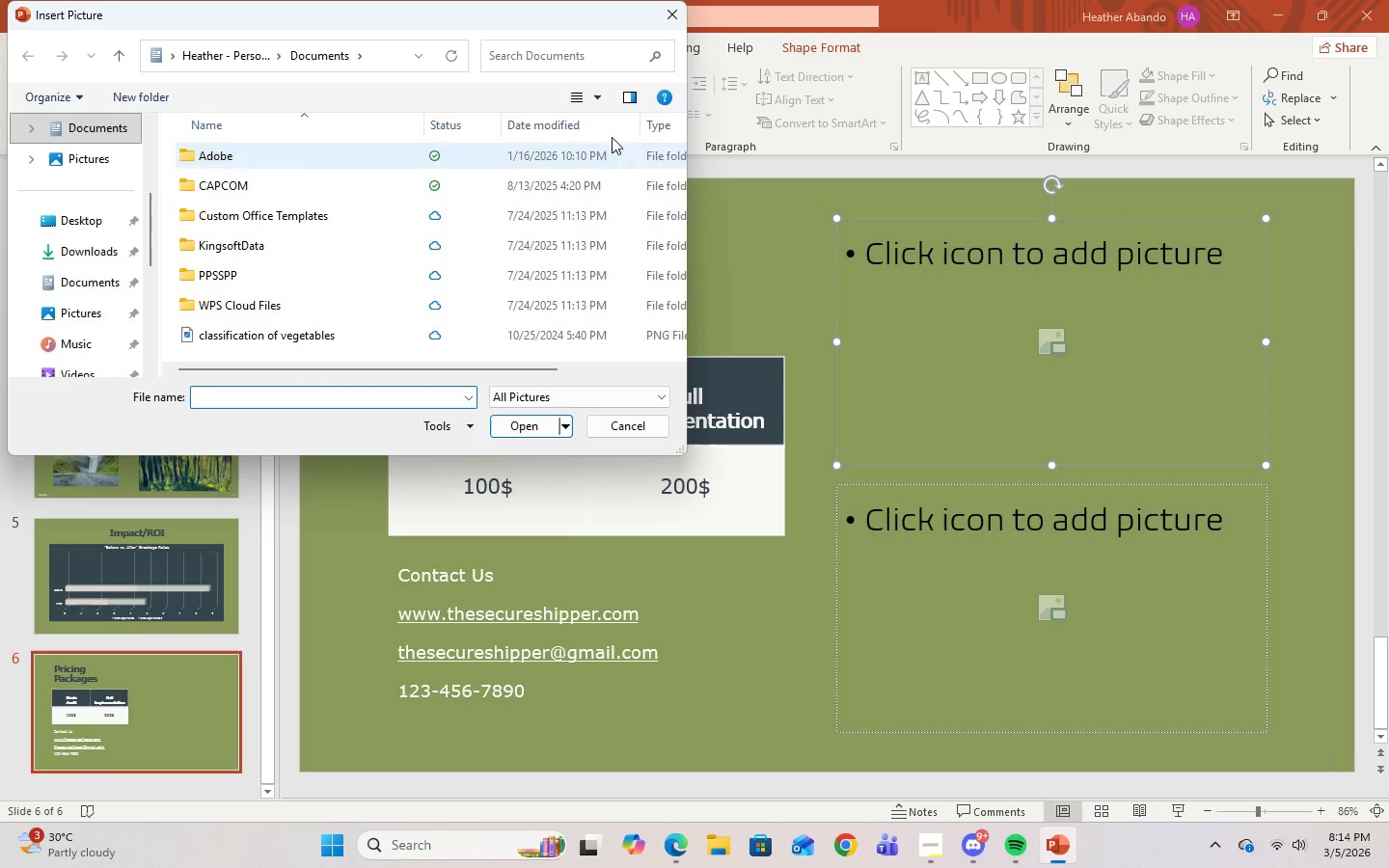 
left_click([663, 18])
 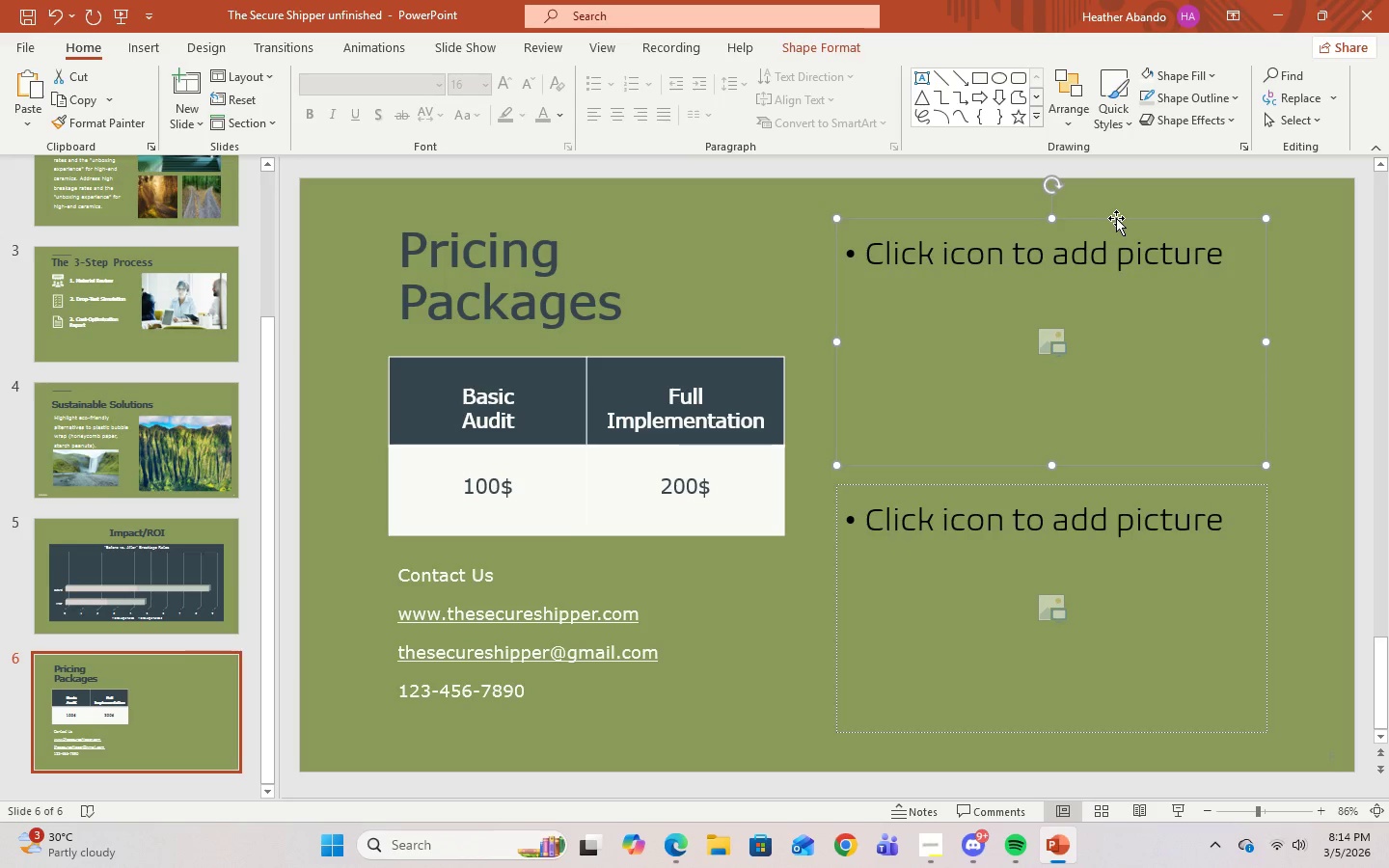 
right_click([1116, 218])
 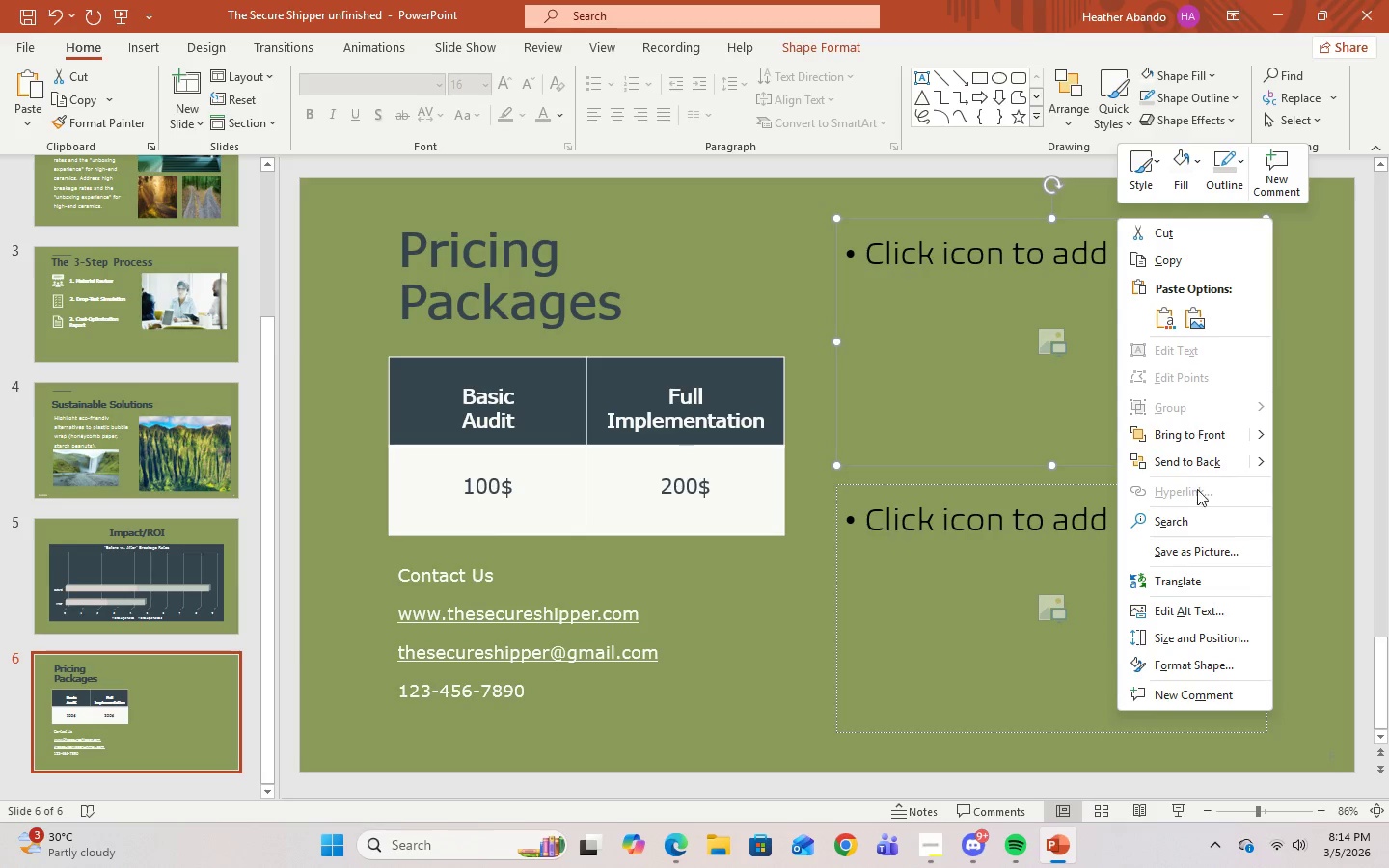 
wait(5.14)
 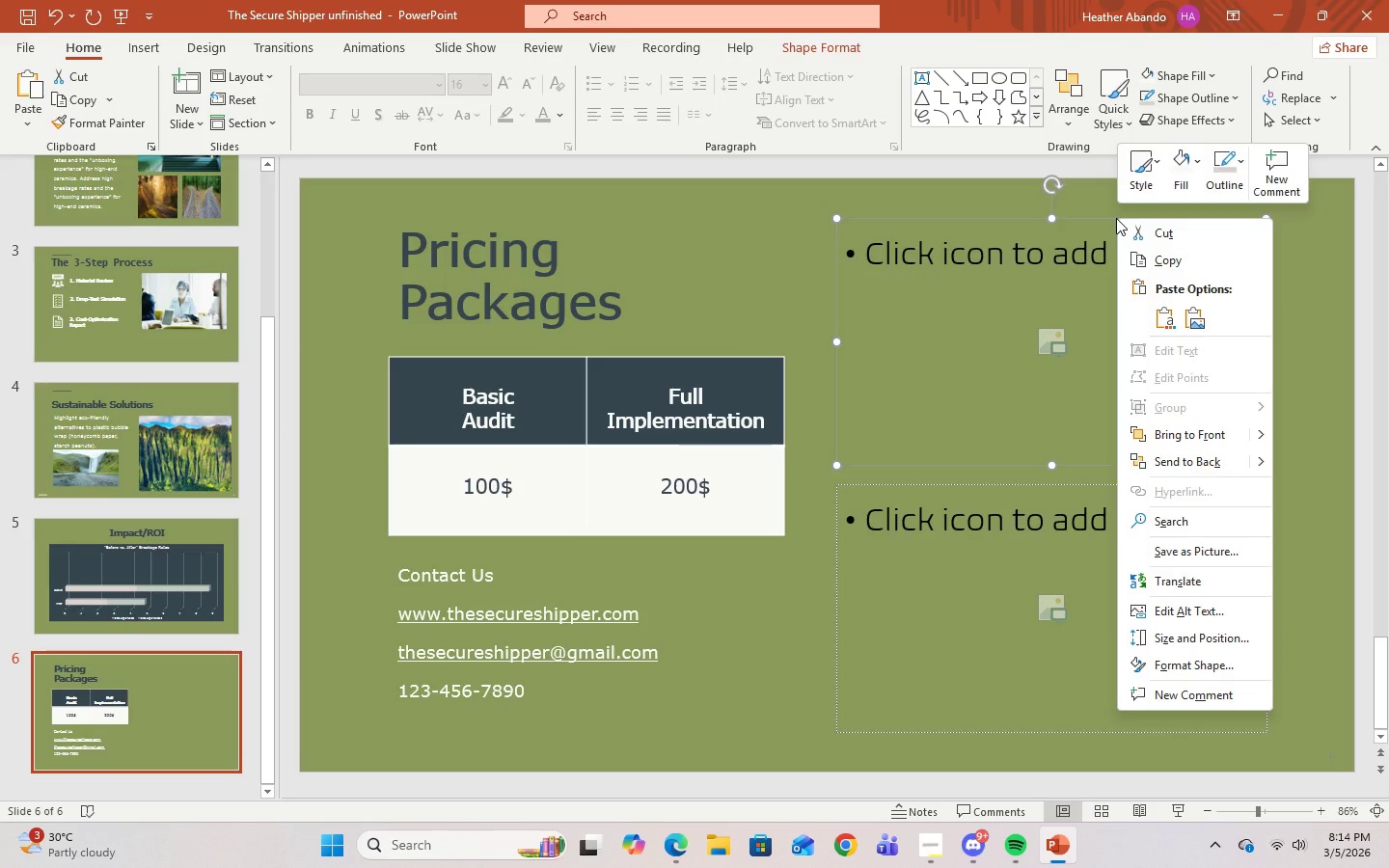 
left_click([1170, 238])
 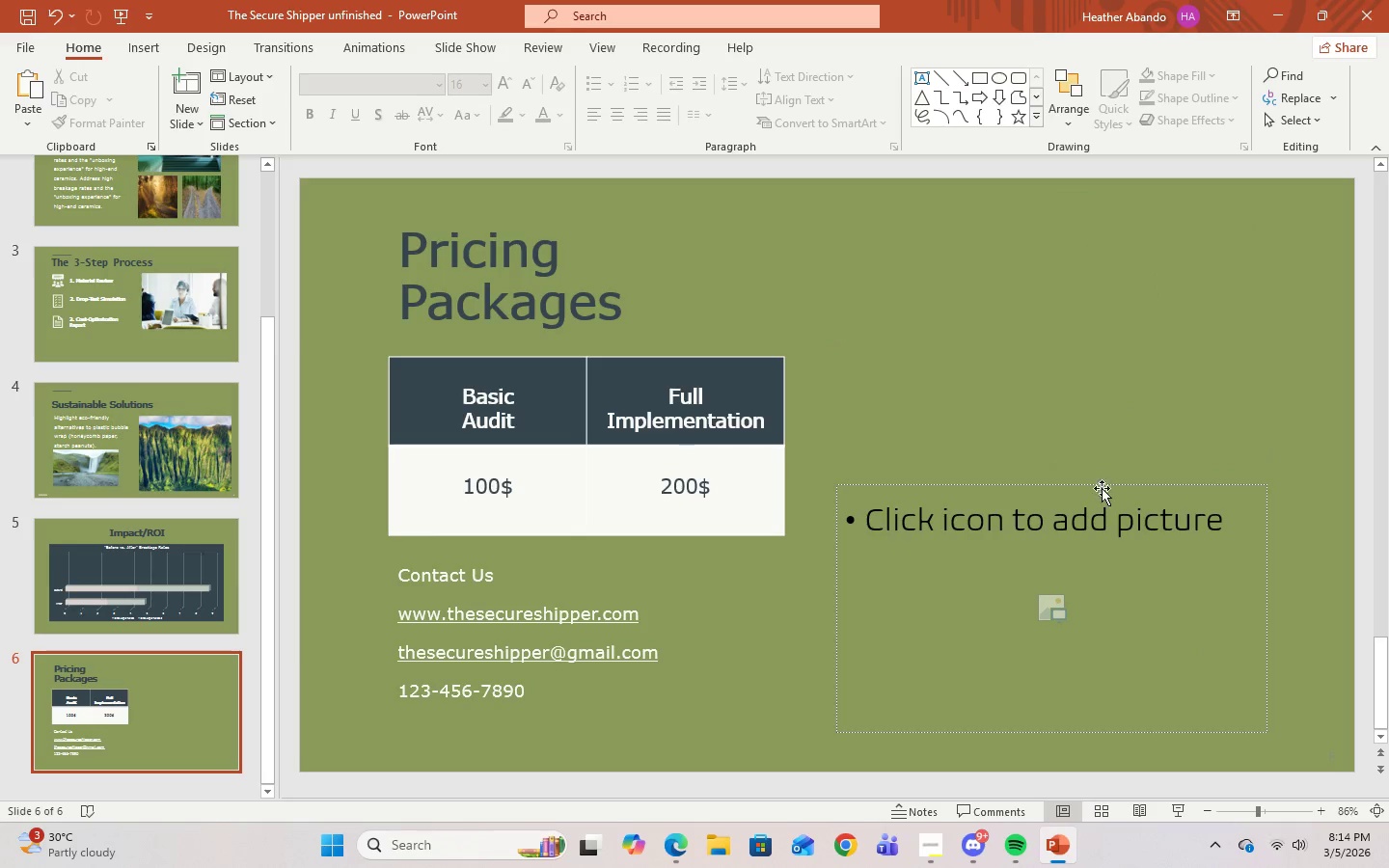 
right_click([1102, 485])
 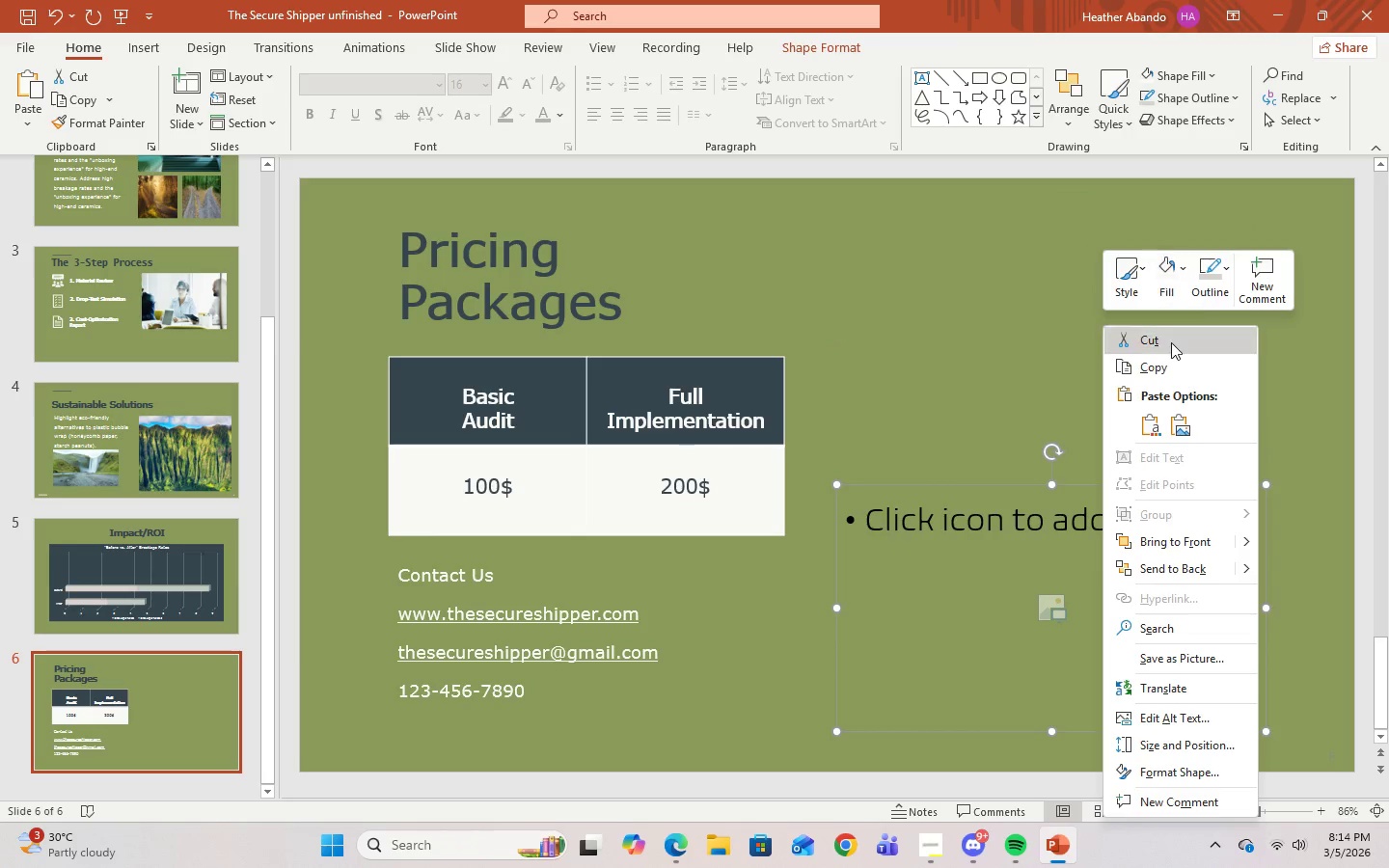 
left_click([1169, 349])
 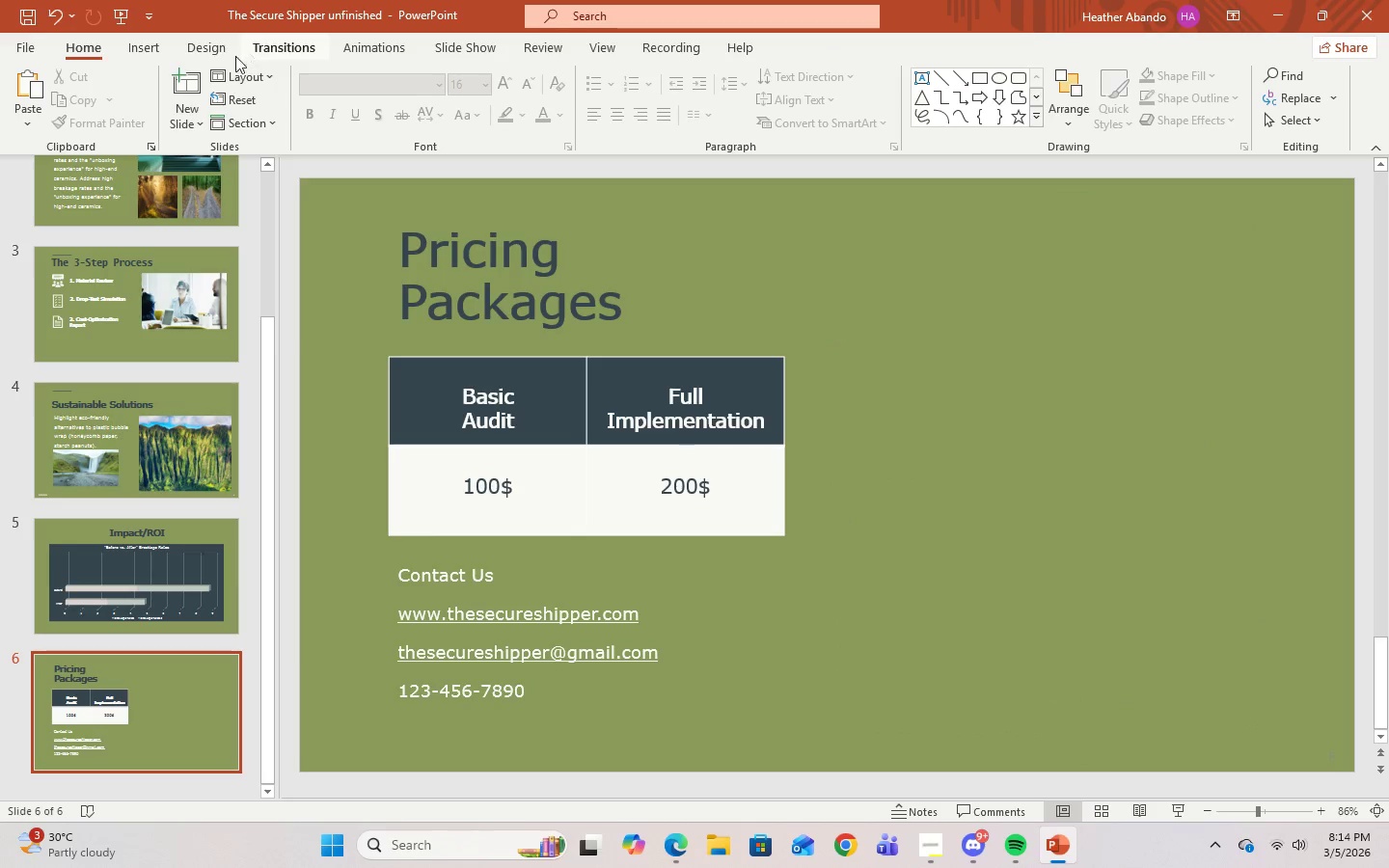 
left_click([134, 49])
 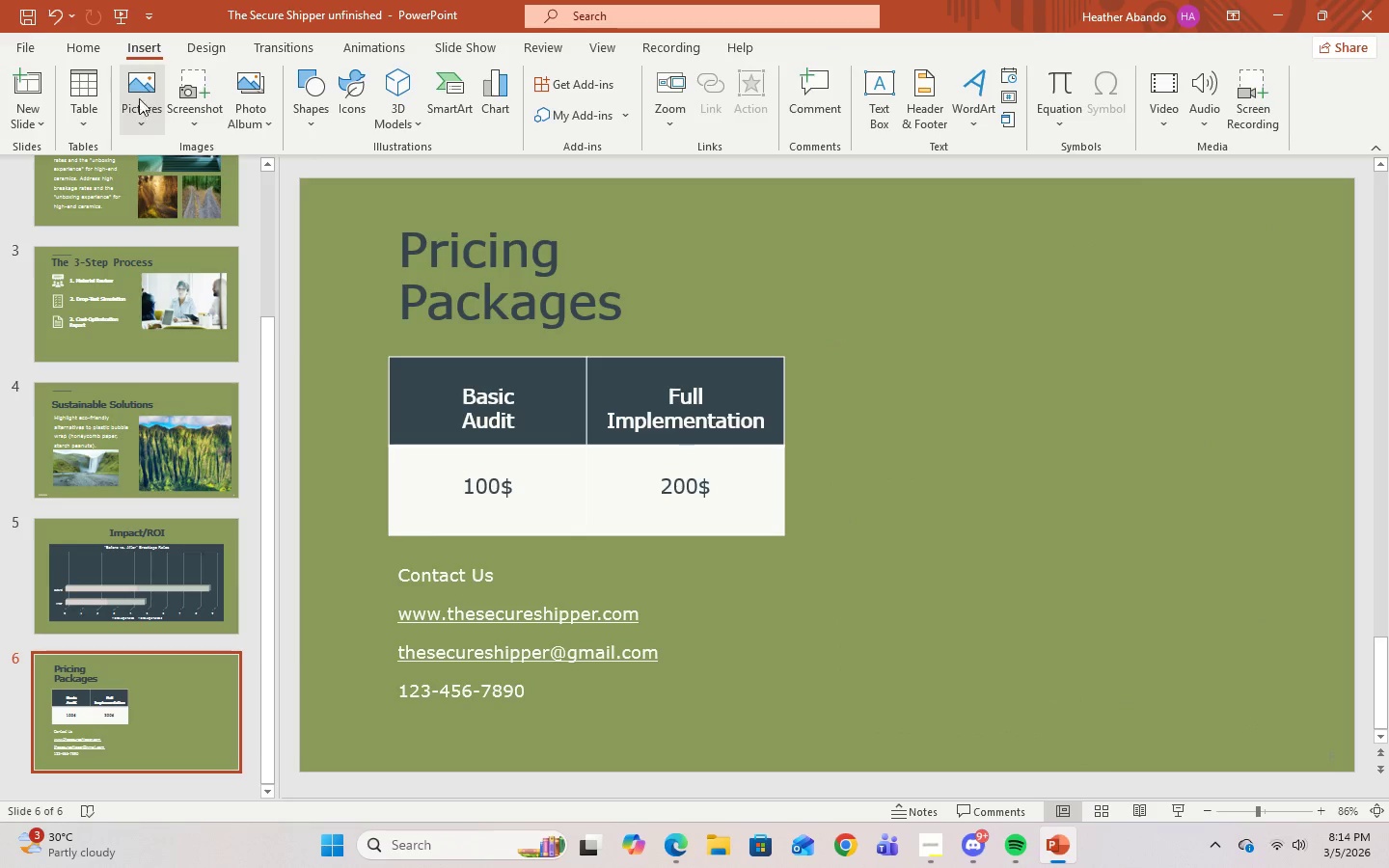 
left_click([139, 111])
 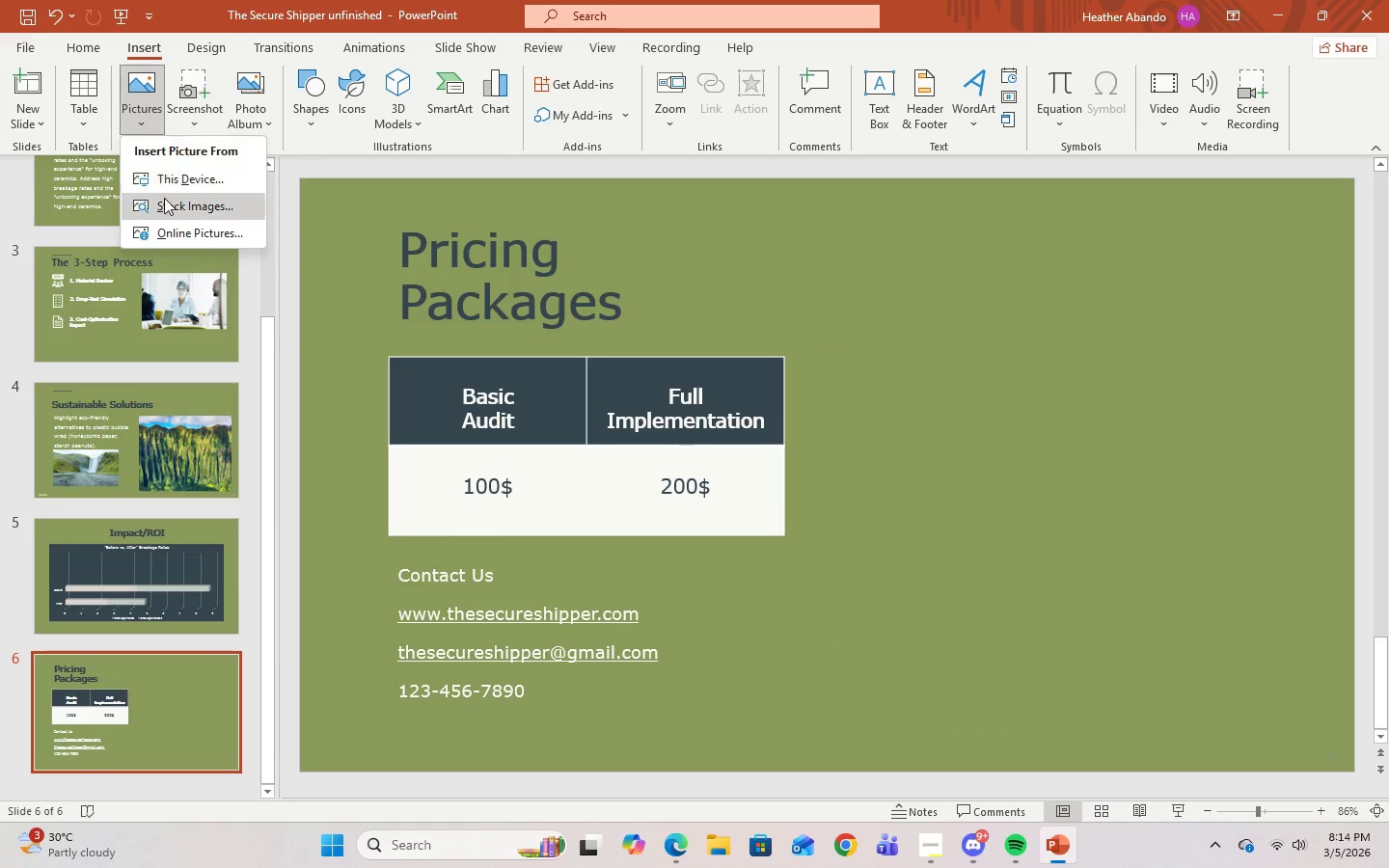 
left_click([165, 207])
 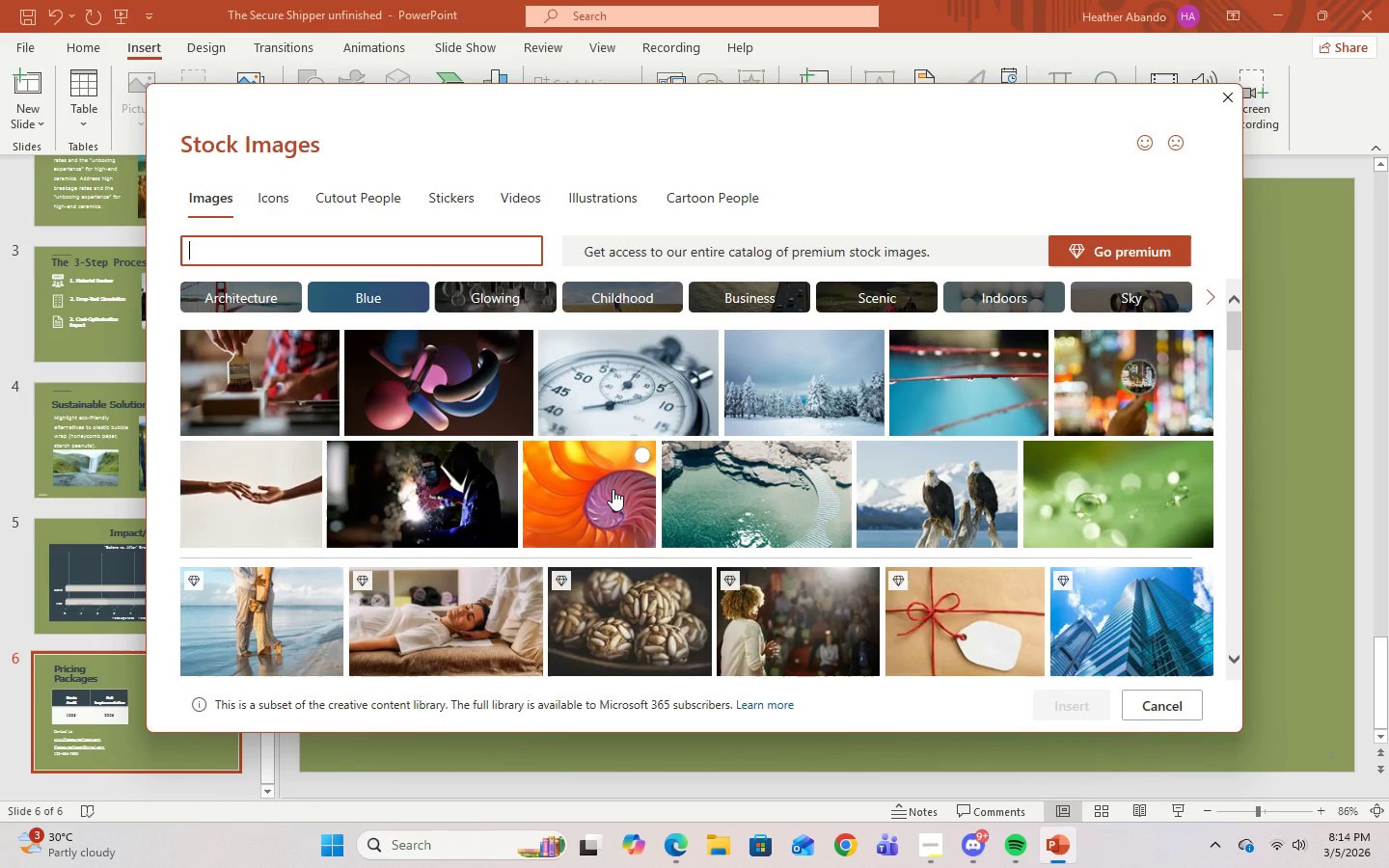 
type(nature)
 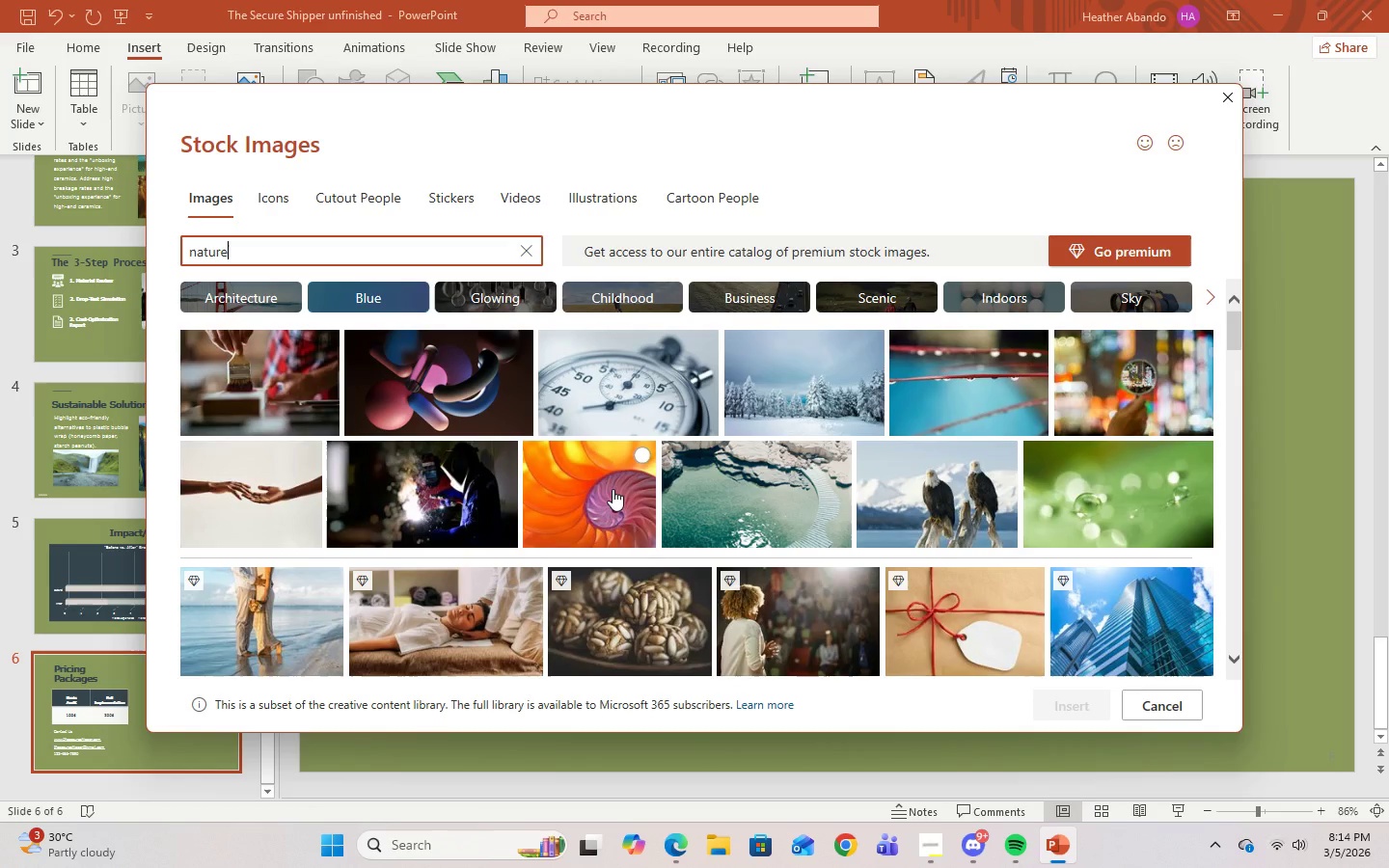 
key(Enter)
 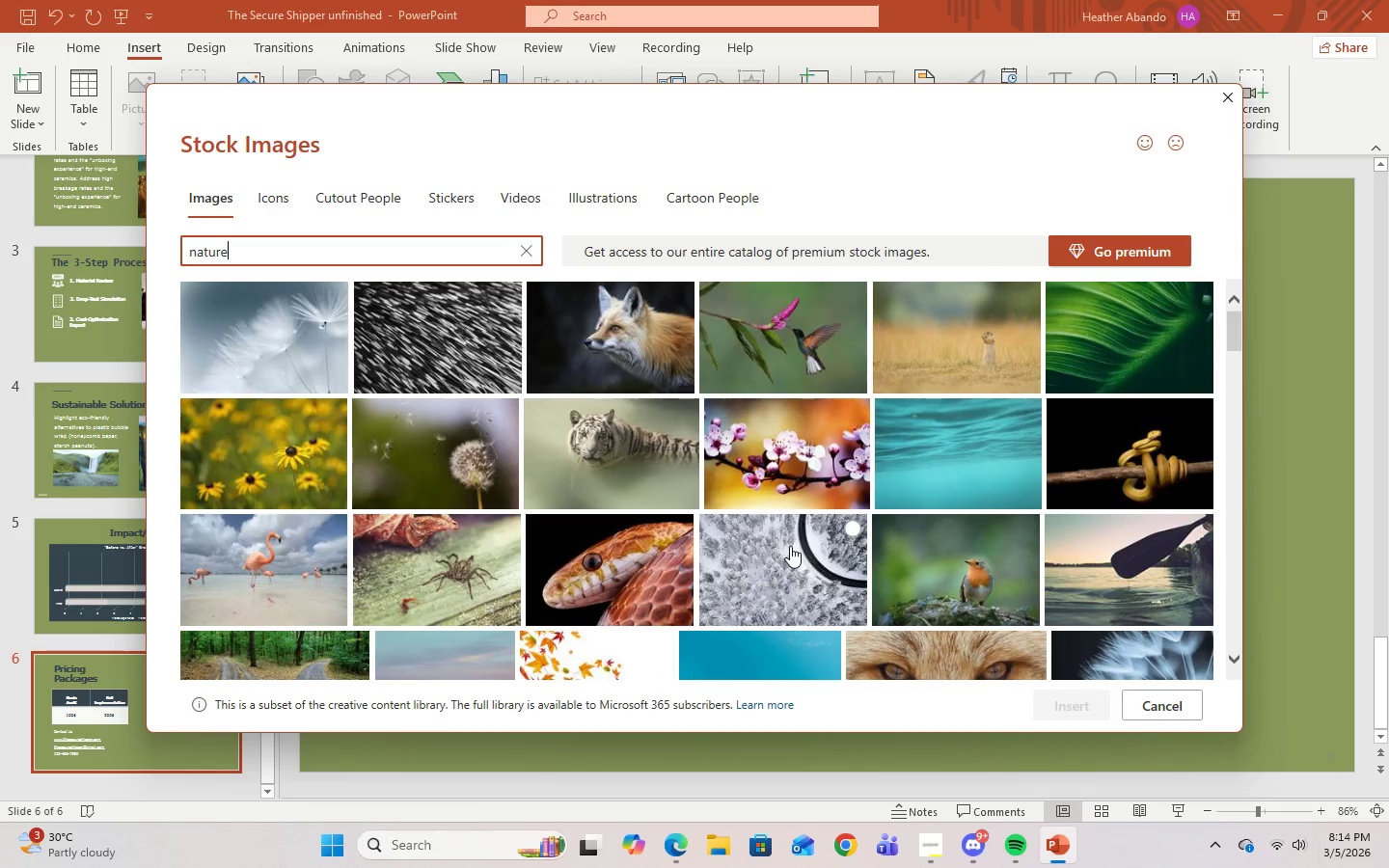 
scroll: coordinate [790, 546], scroll_direction: down, amount: 6.0
 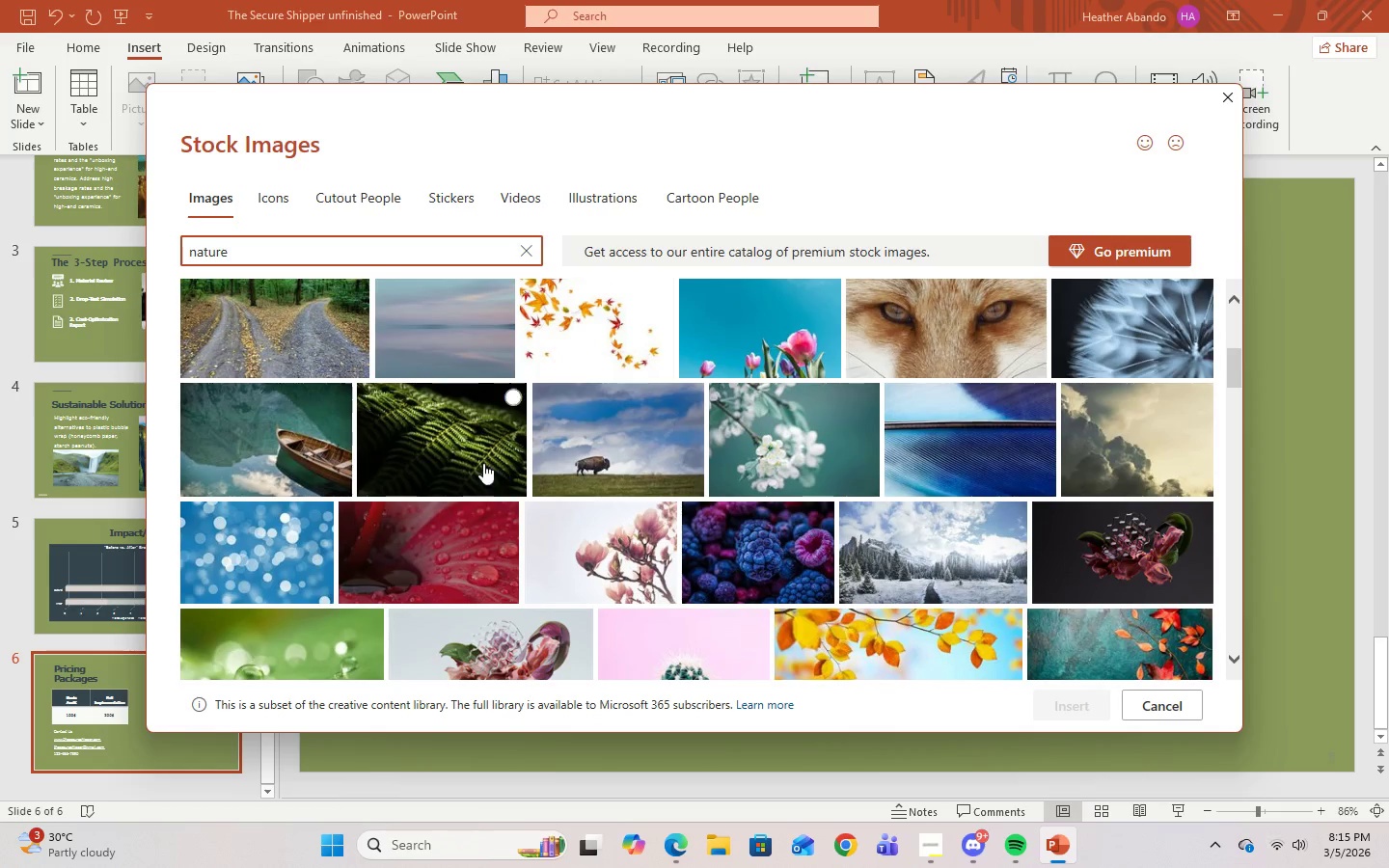 
left_click([465, 460])
 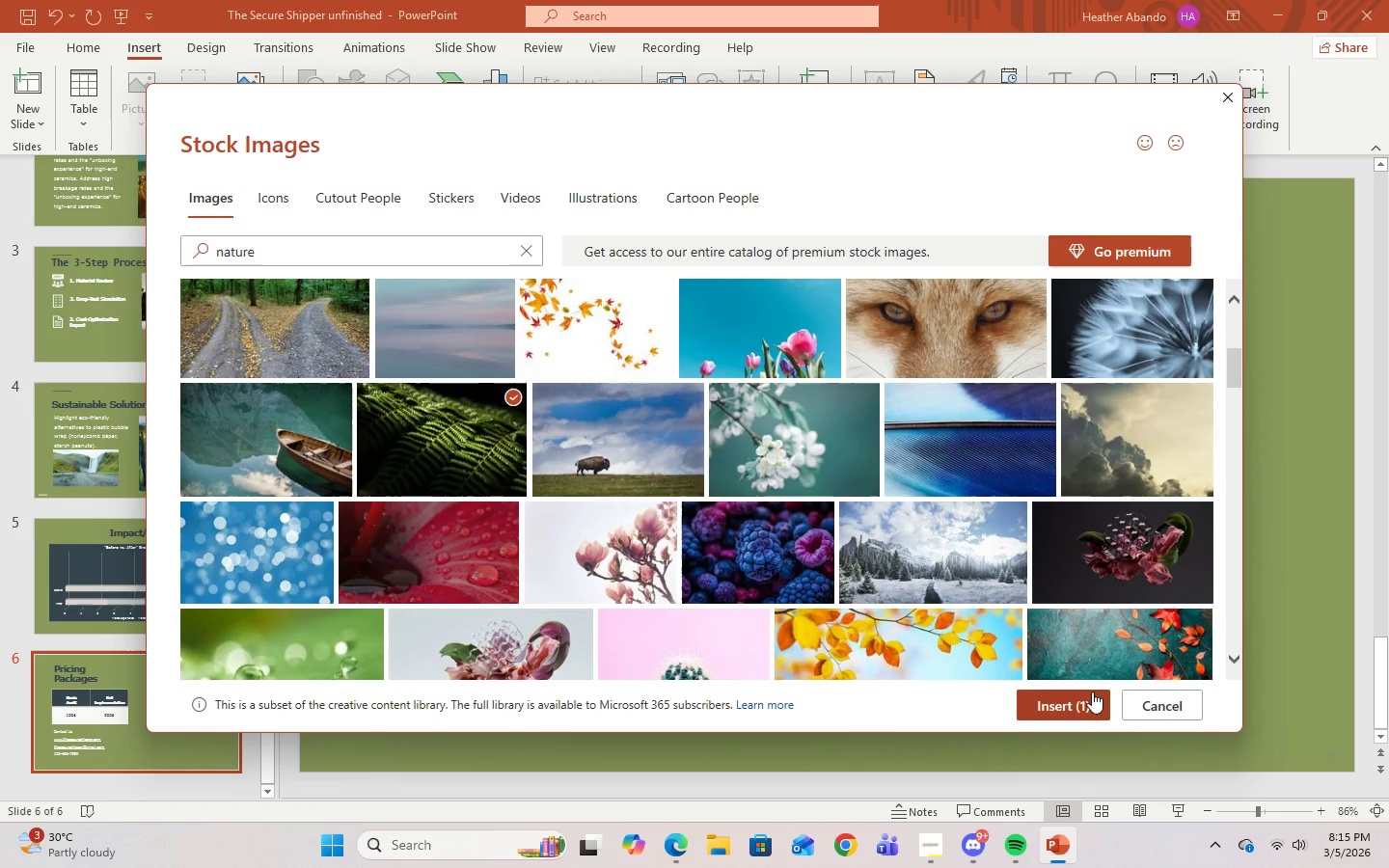 
left_click([1087, 702])
 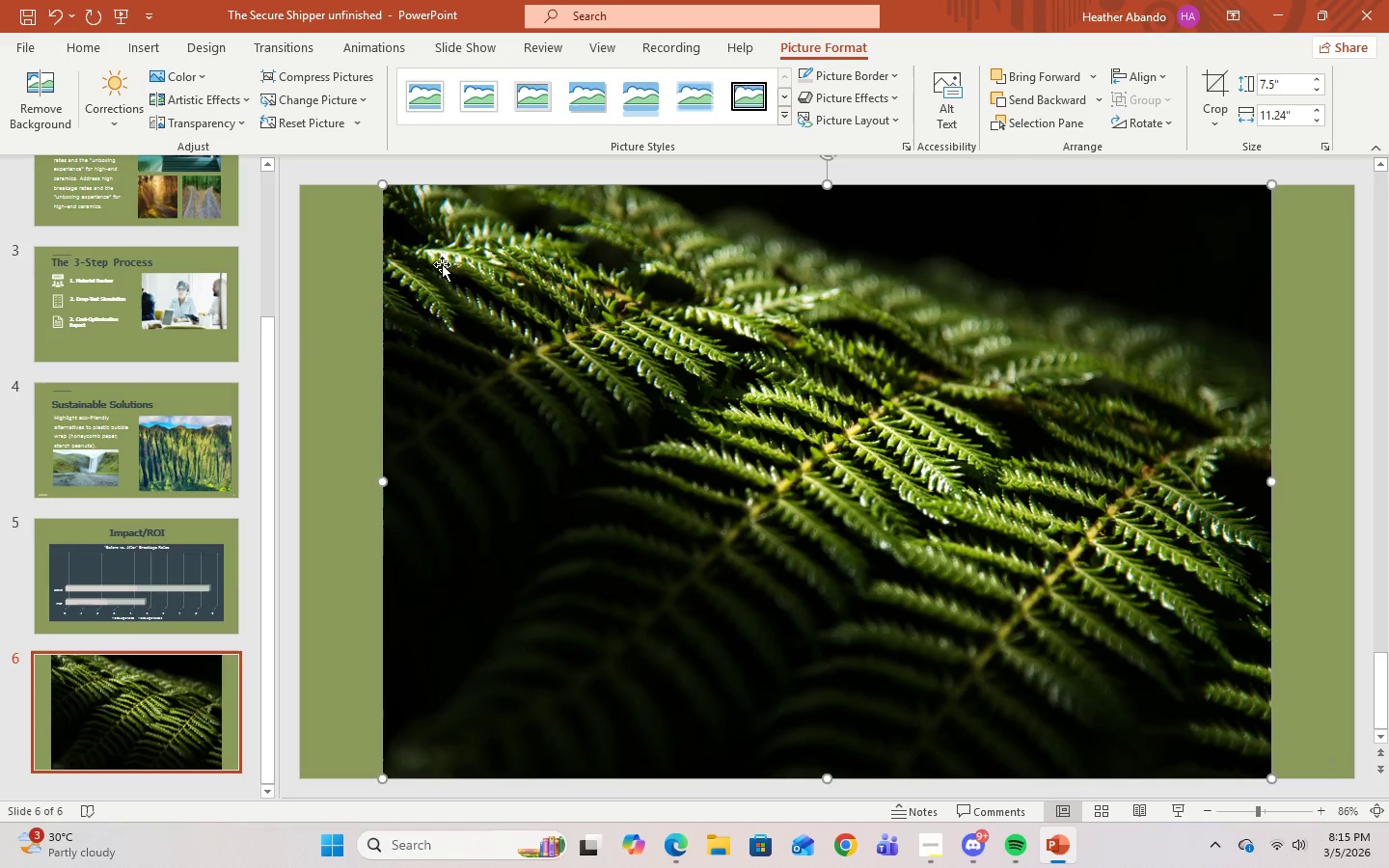 
left_click_drag(start_coordinate=[386, 482], to_coordinate=[820, 502])
 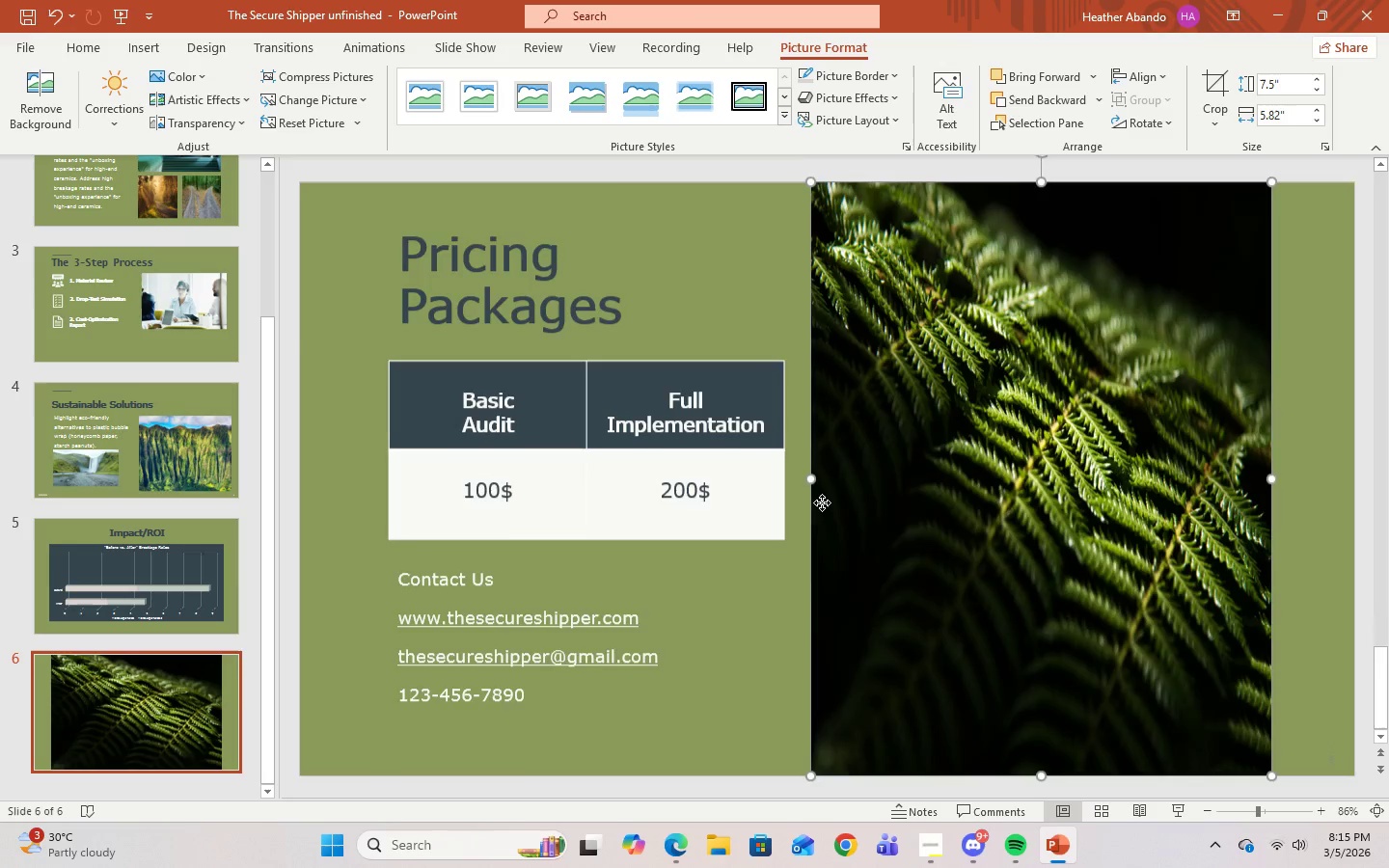 
left_click([822, 502])
 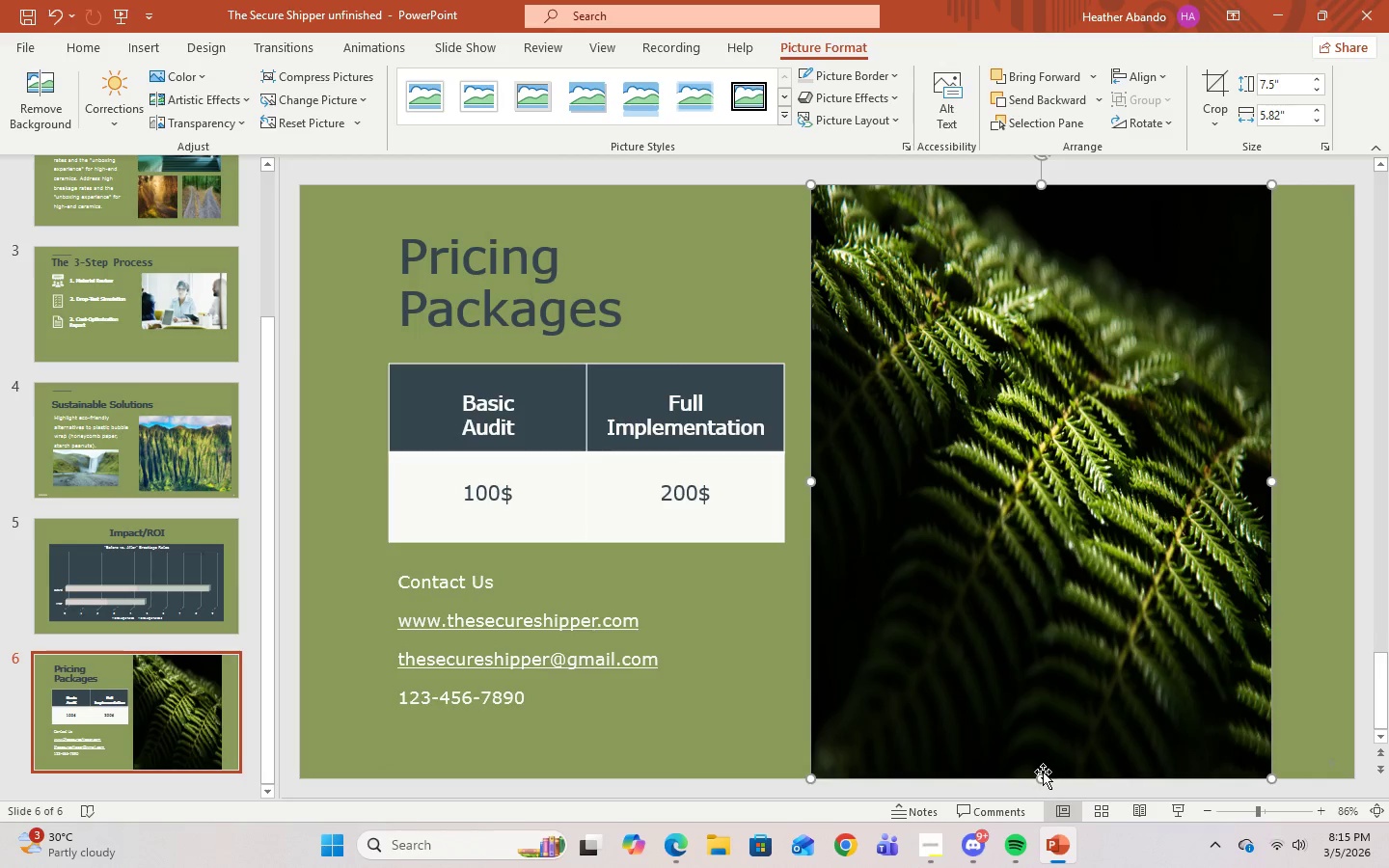 
left_click_drag(start_coordinate=[1043, 776], to_coordinate=[1070, 719])
 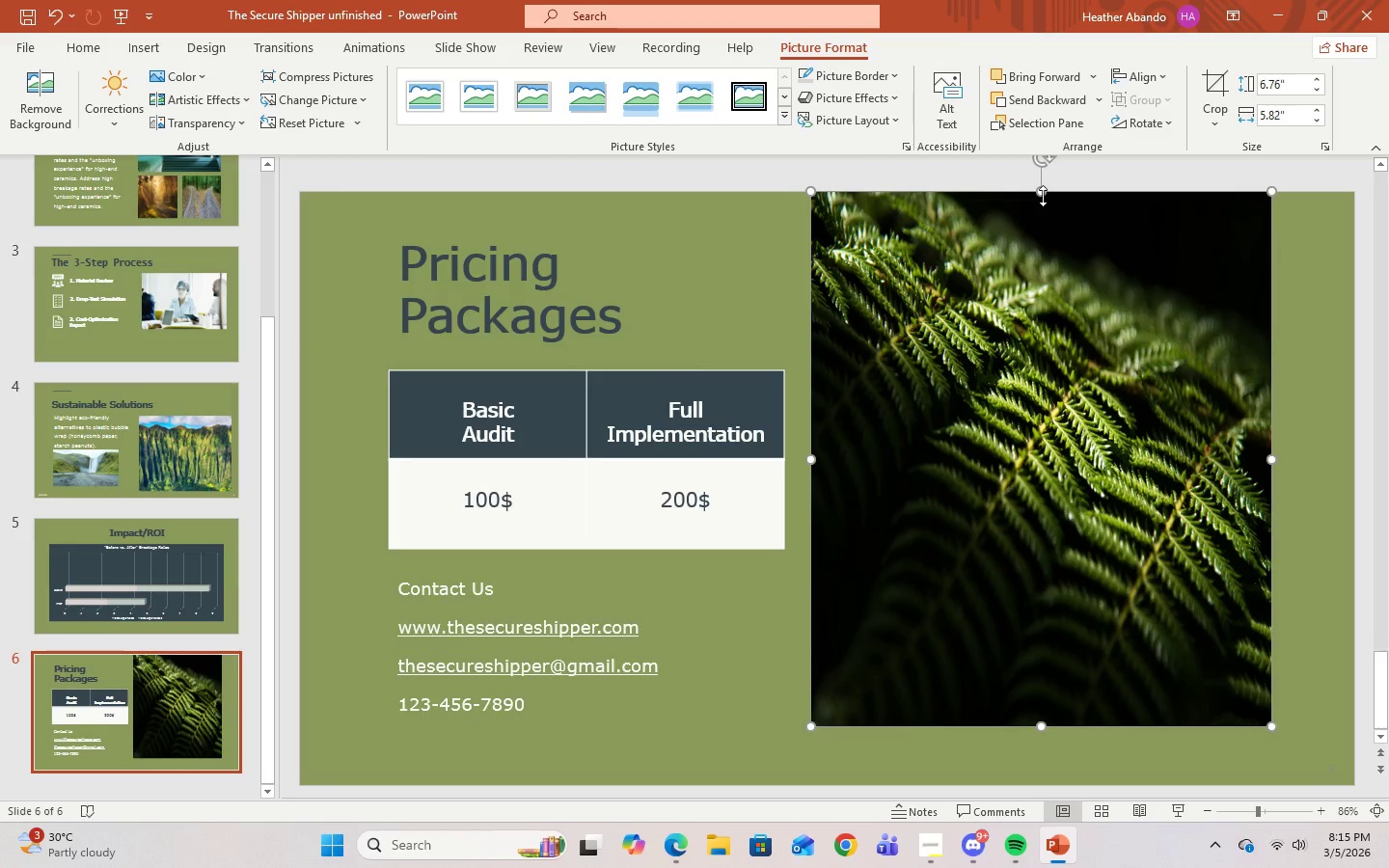 
left_click_drag(start_coordinate=[1043, 196], to_coordinate=[1042, 223])
 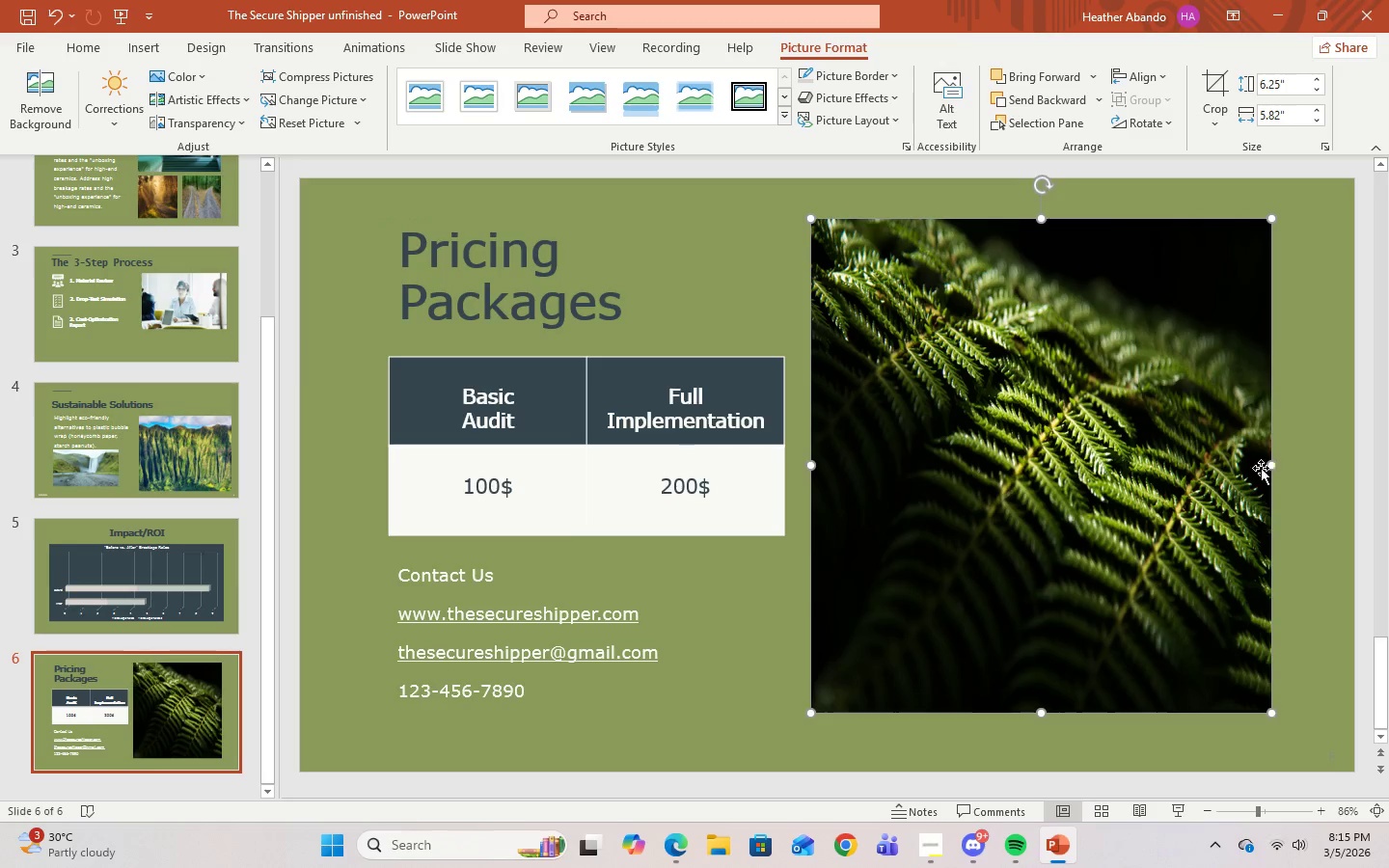 
left_click_drag(start_coordinate=[1056, 392], to_coordinate=[1062, 393])
 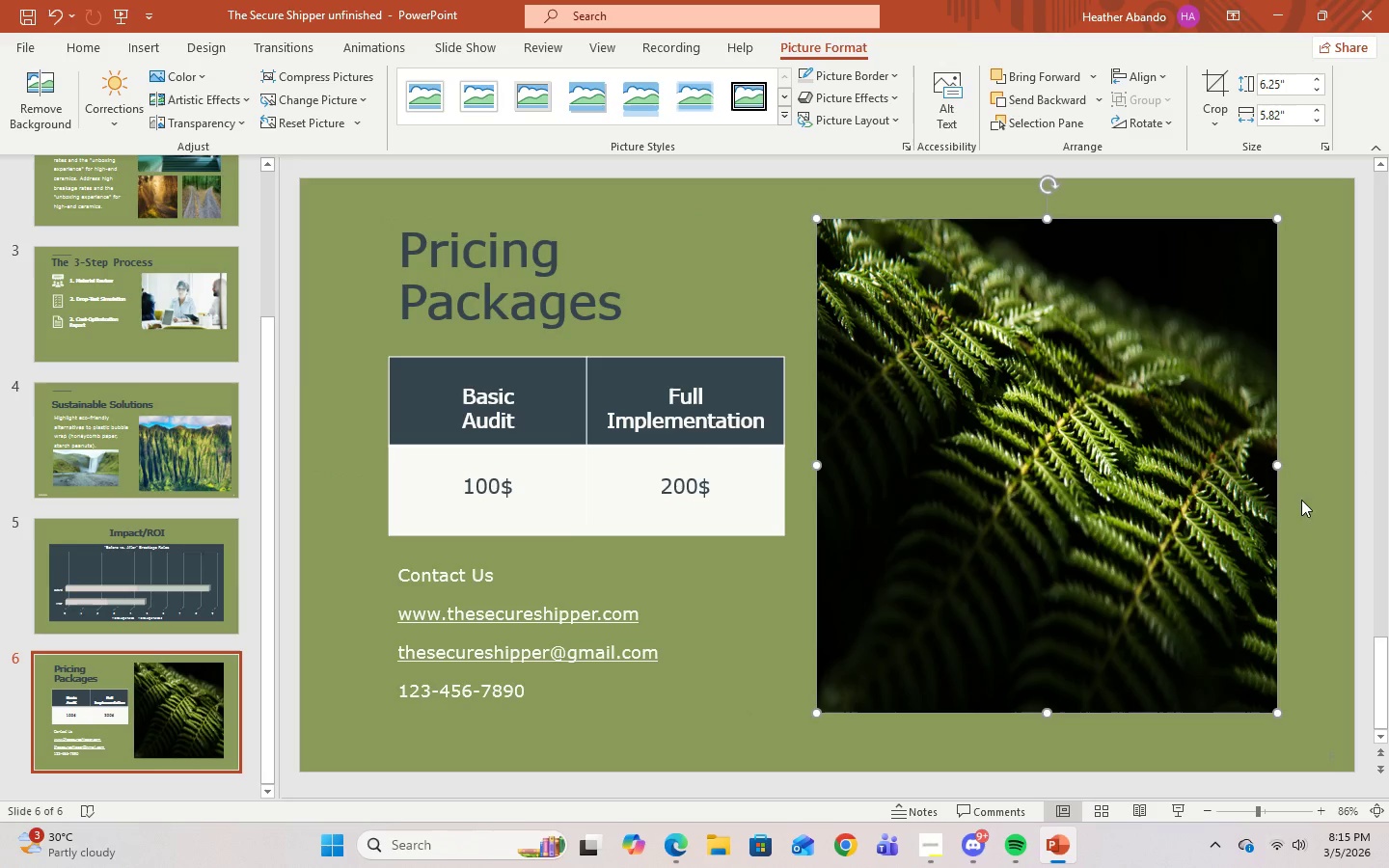 
left_click([1308, 523])
 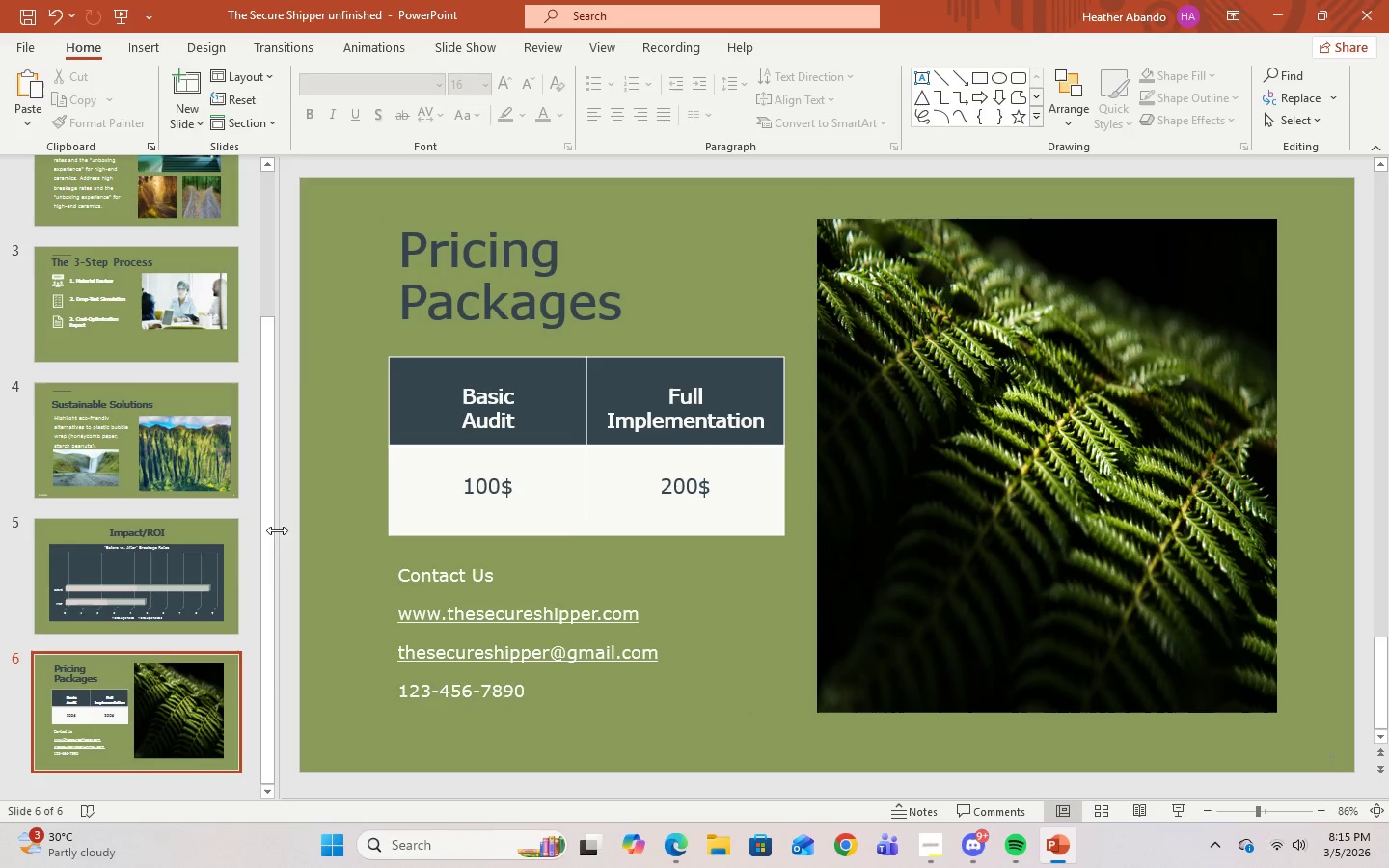 
left_click([175, 715])
 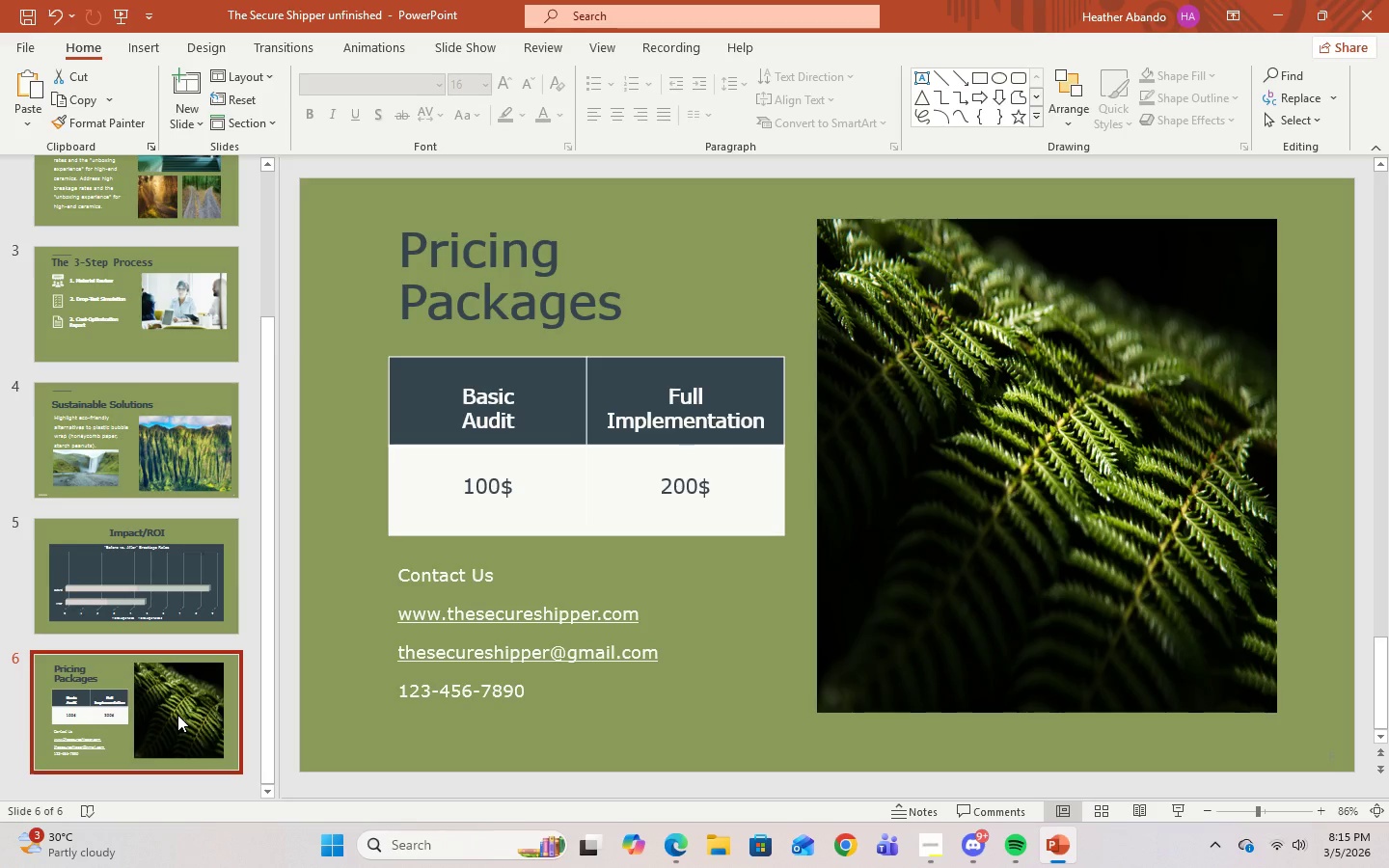 
wait(5.27)
 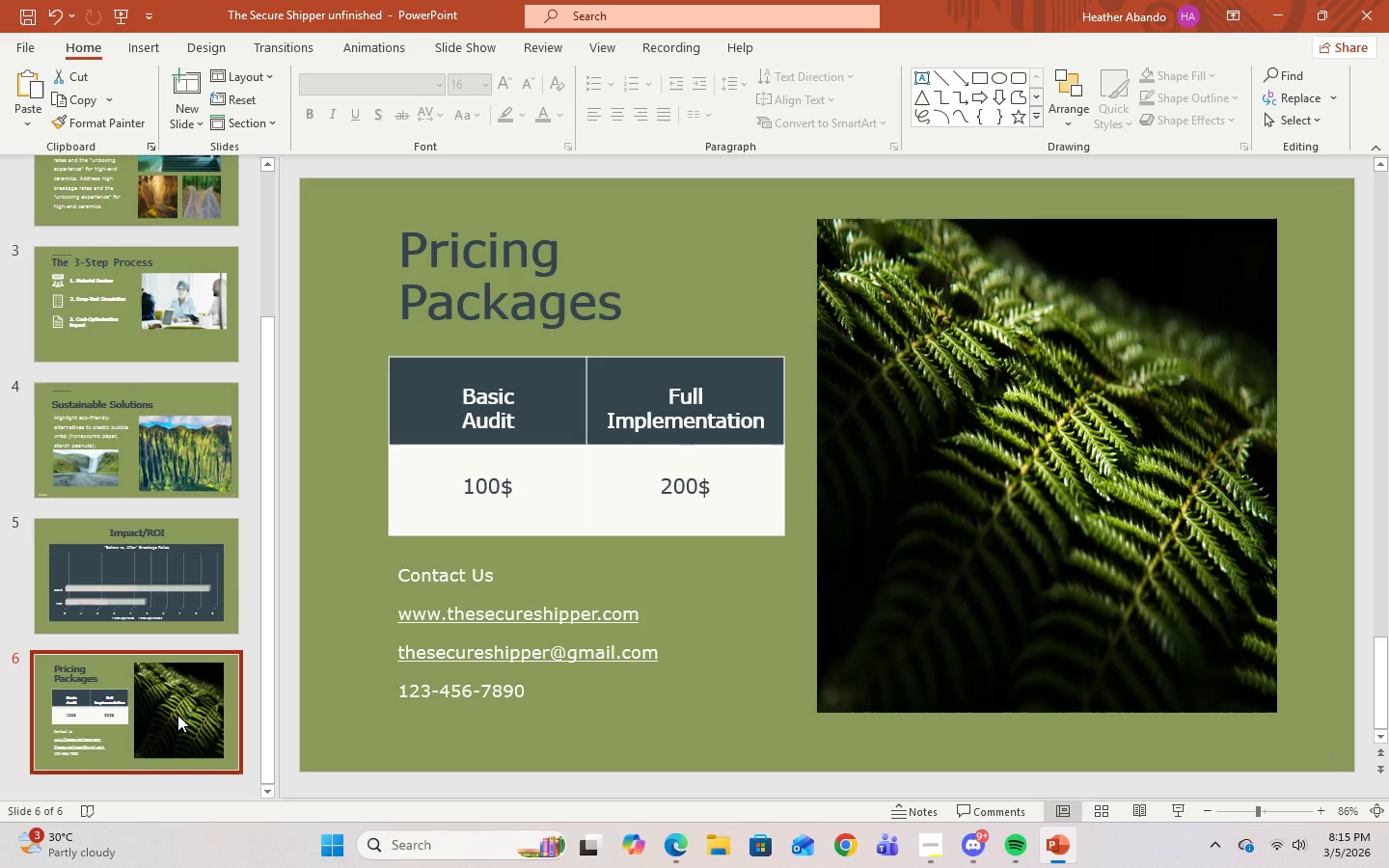 
key(ArrowUp)
 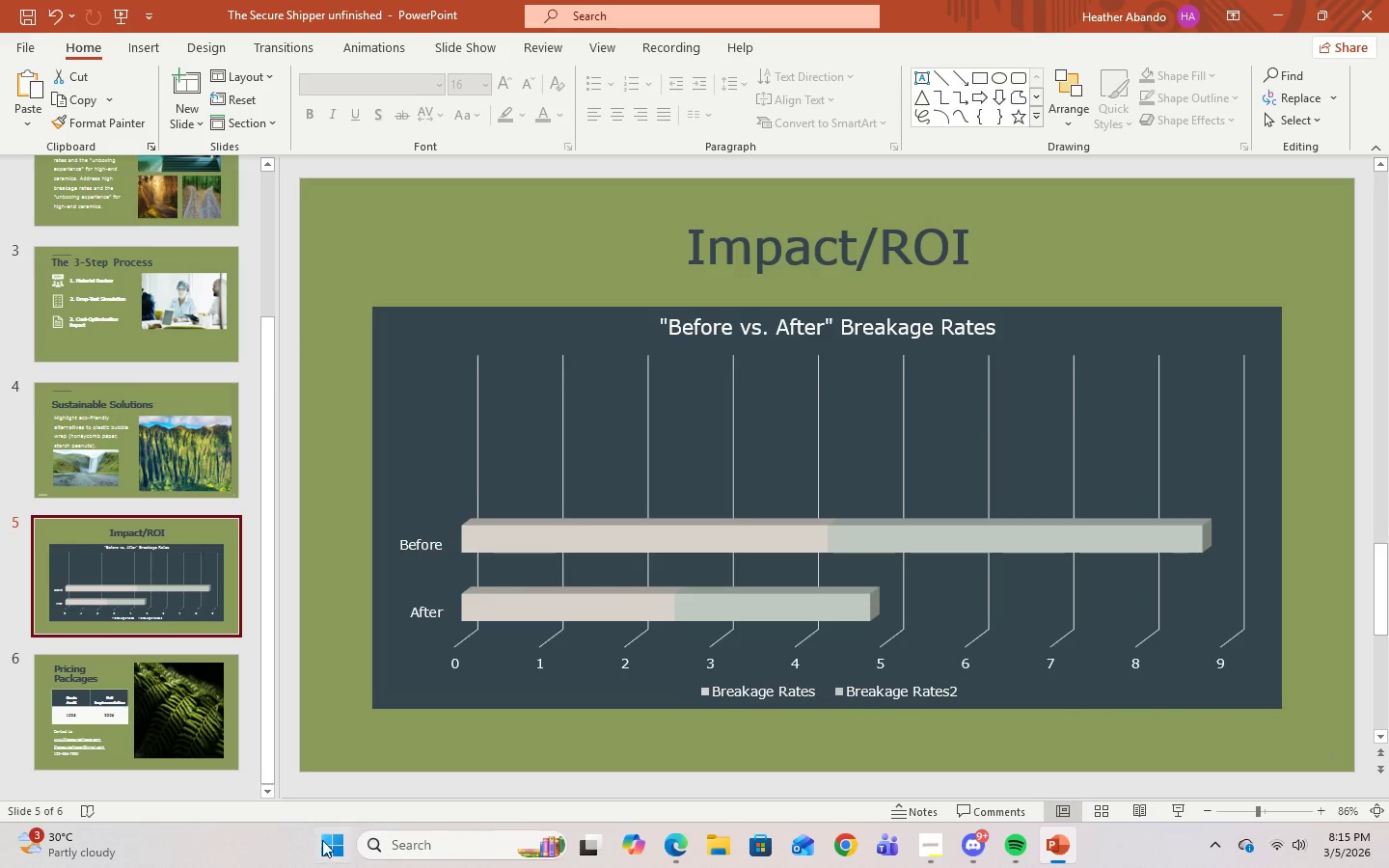 
left_click([733, 692])
 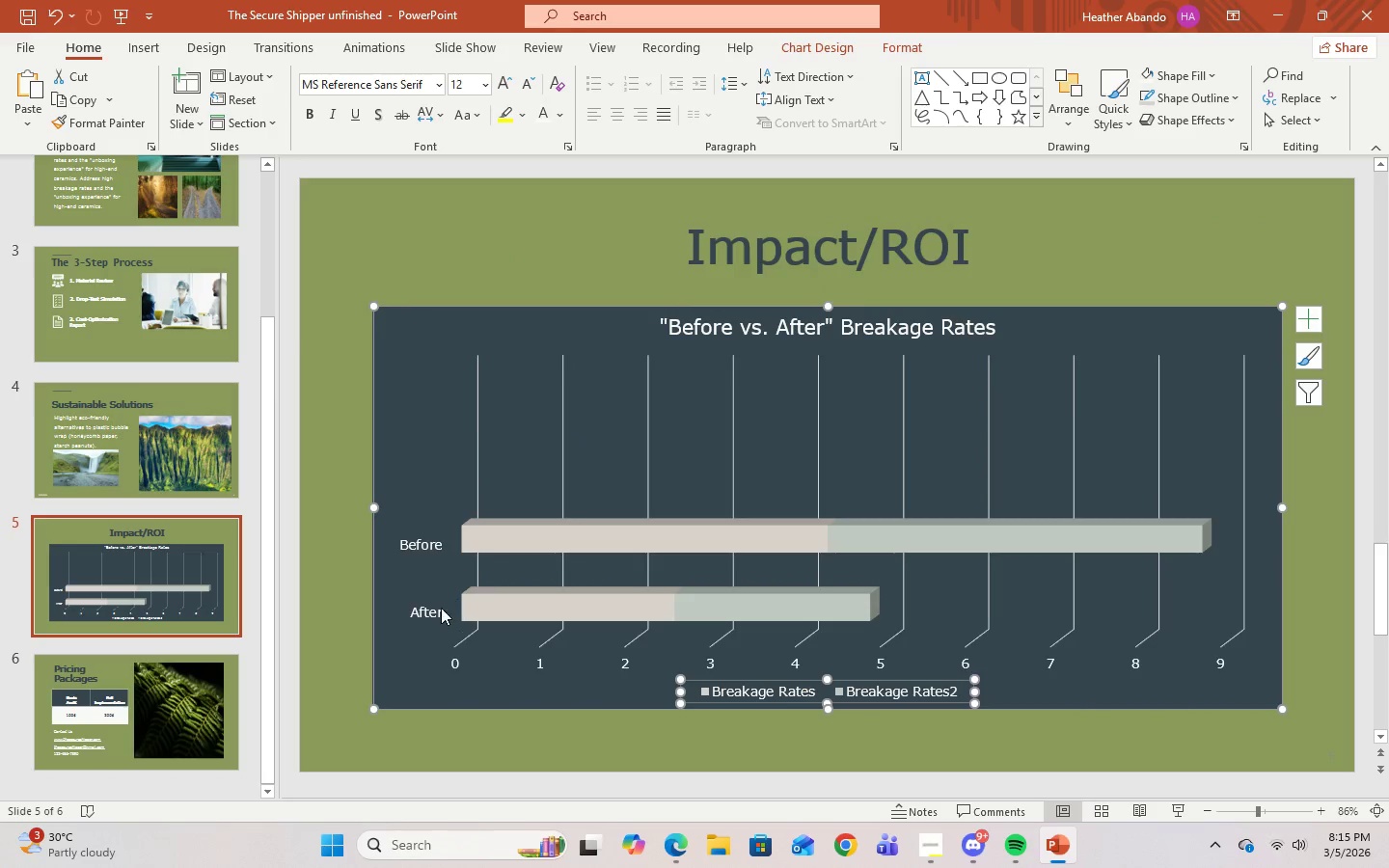 
left_click([438, 609])
 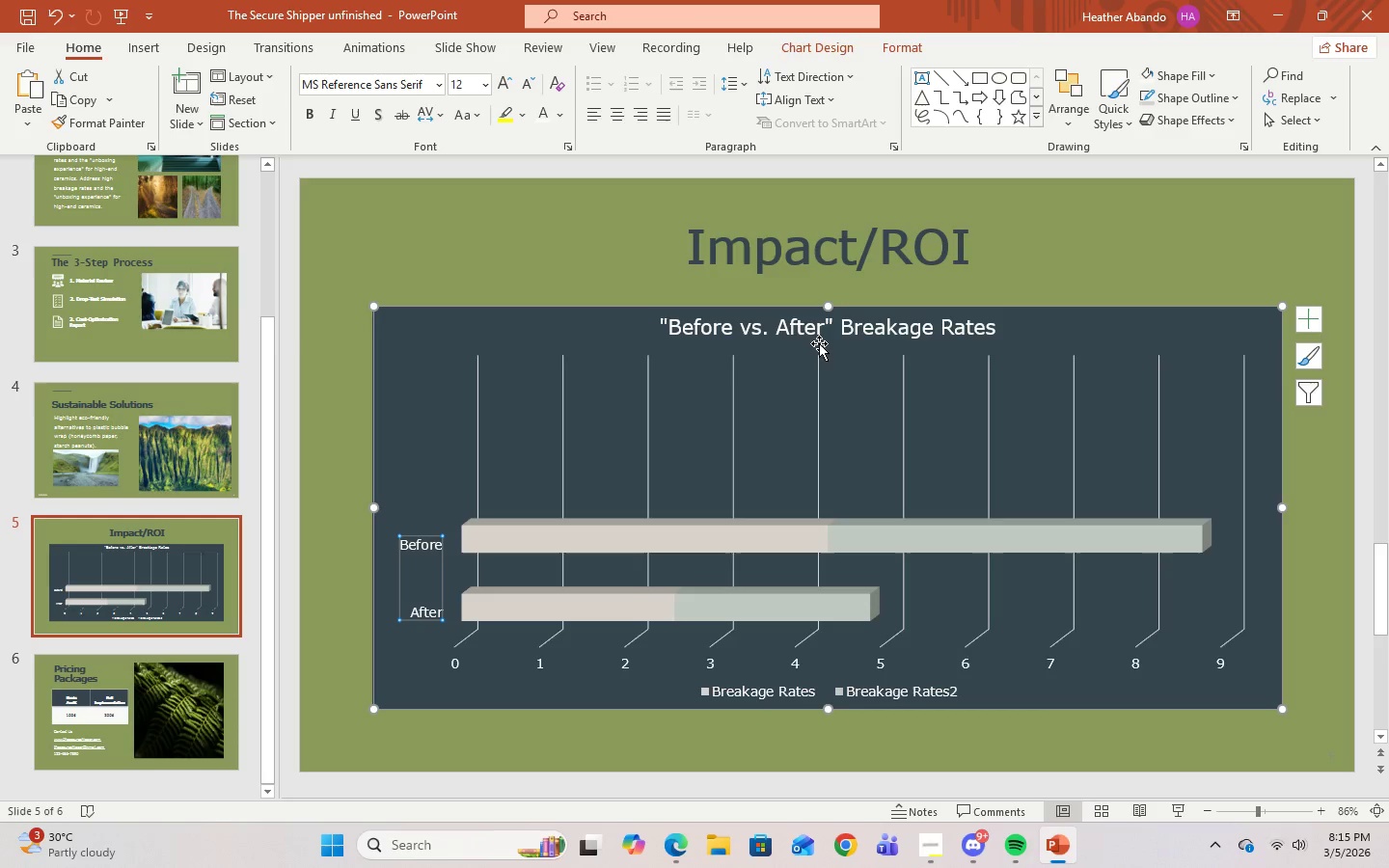 
left_click([794, 327])
 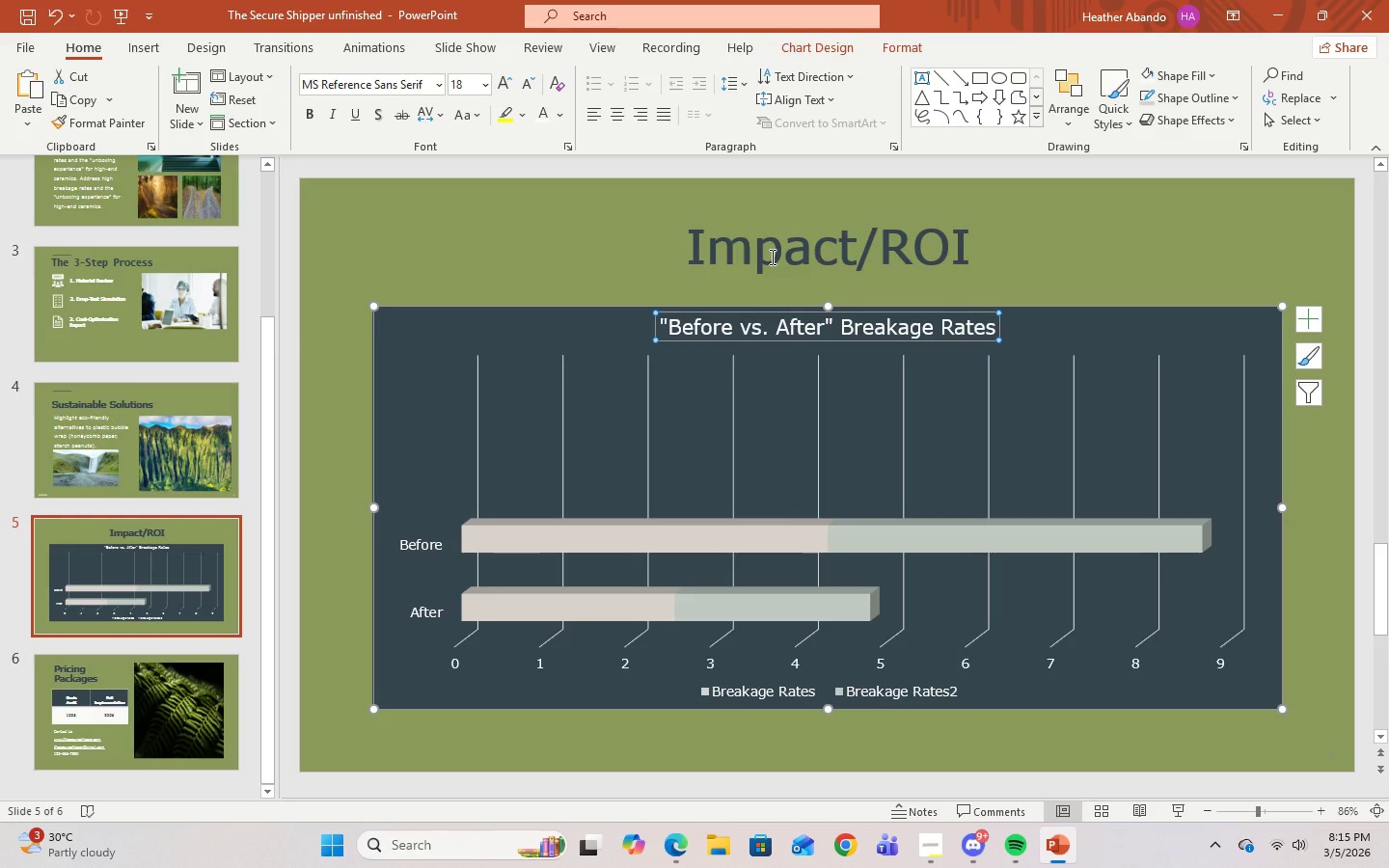 
left_click([771, 257])
 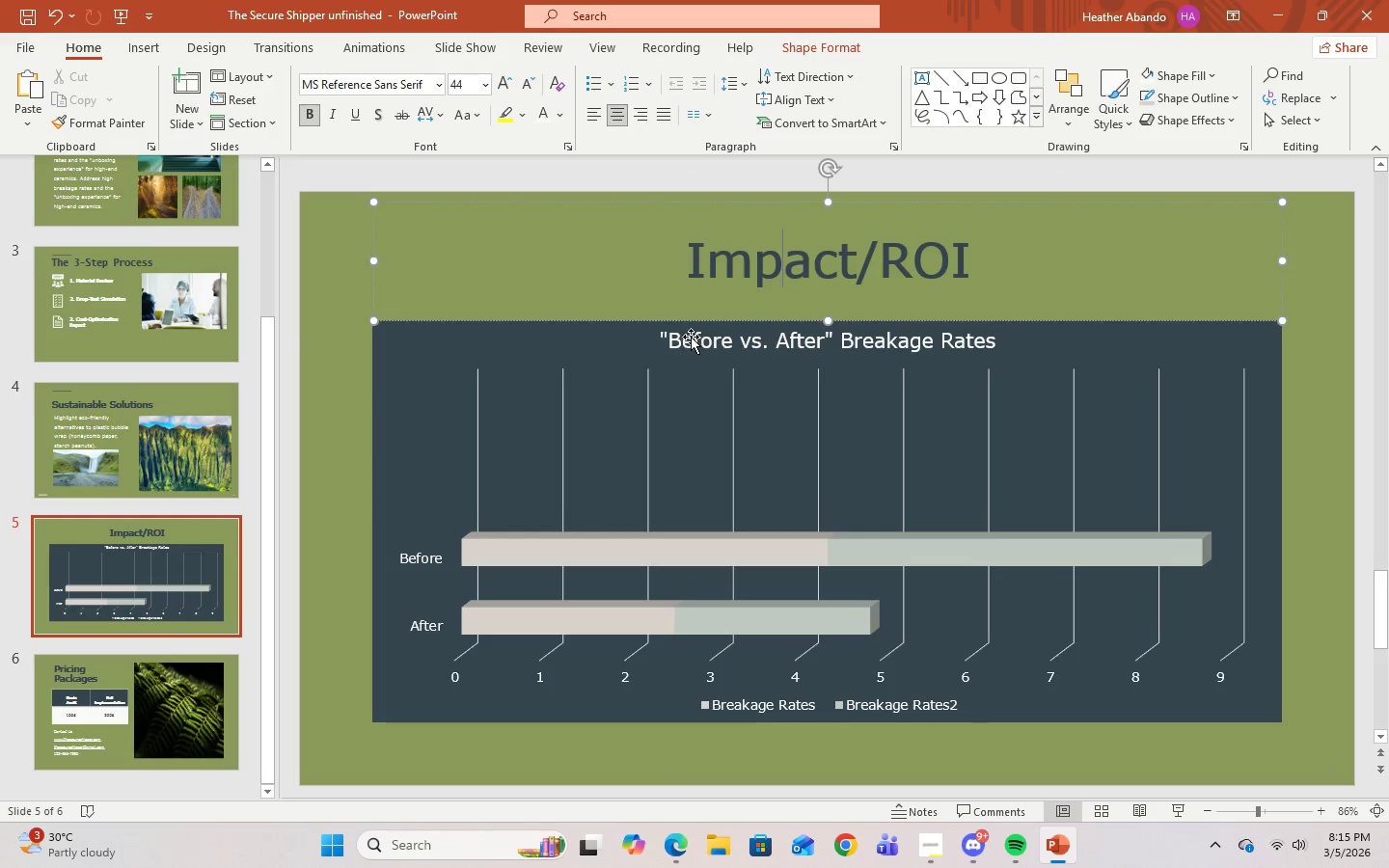 
left_click([694, 332])
 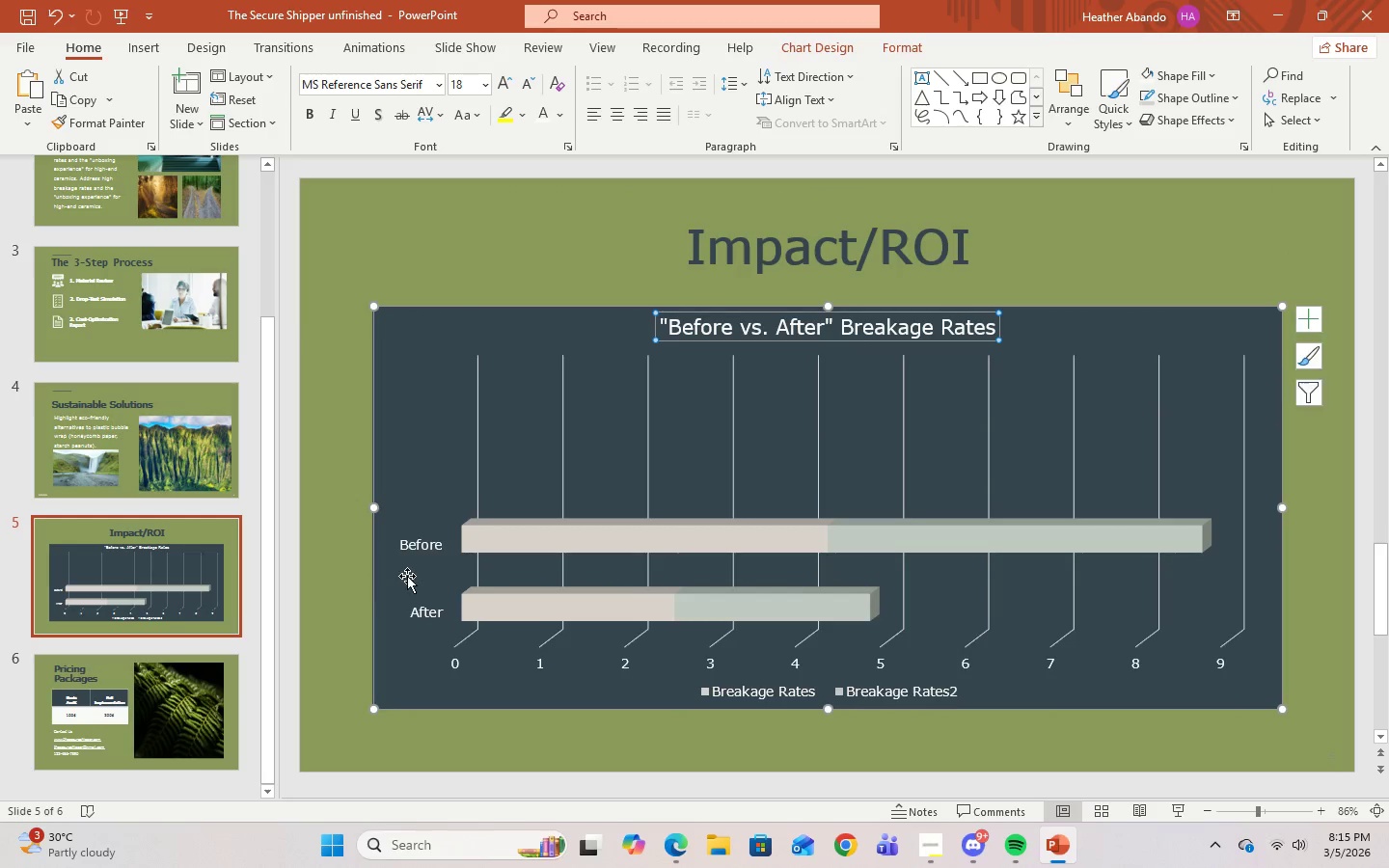 
left_click([413, 576])
 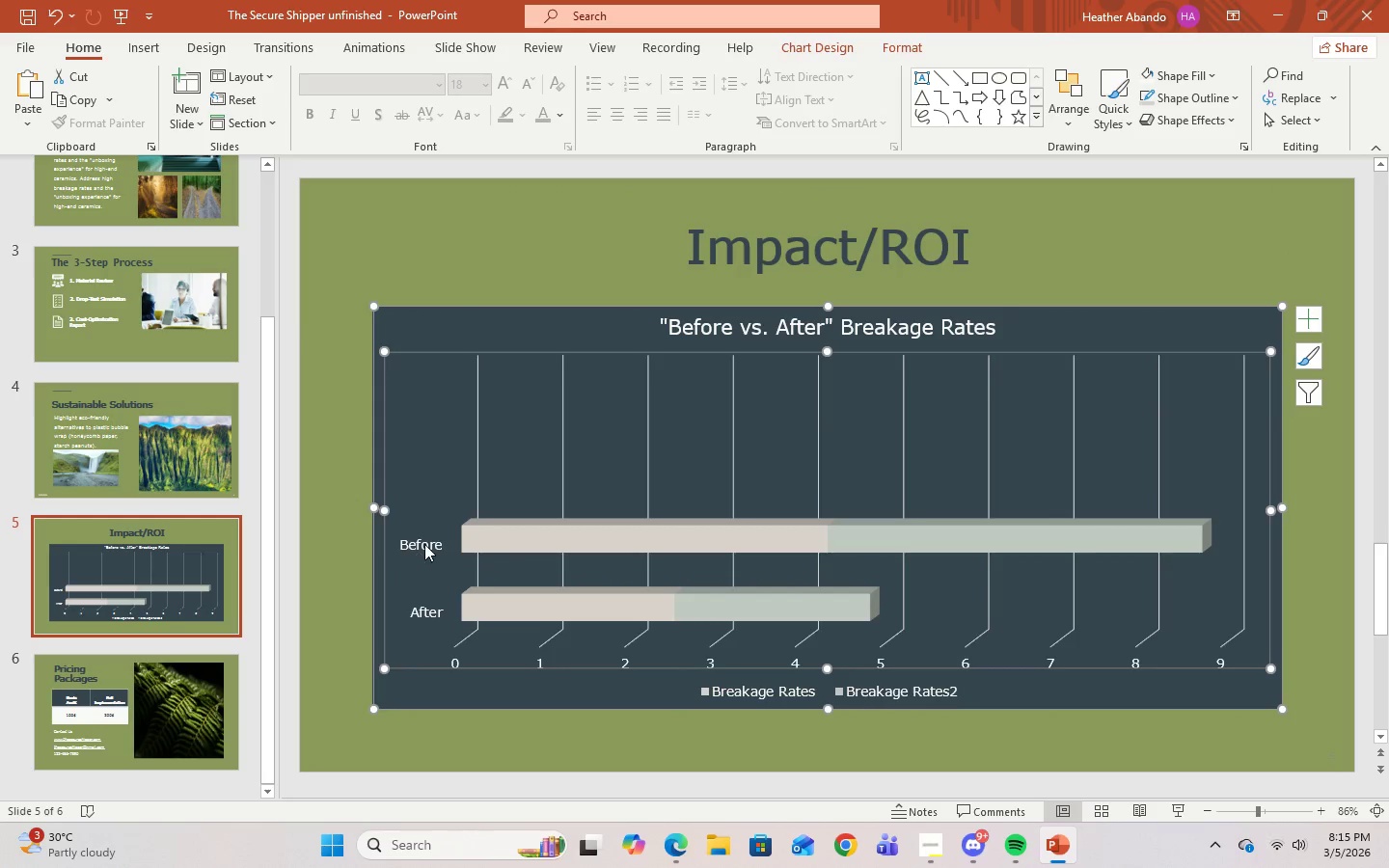 
left_click([424, 542])
 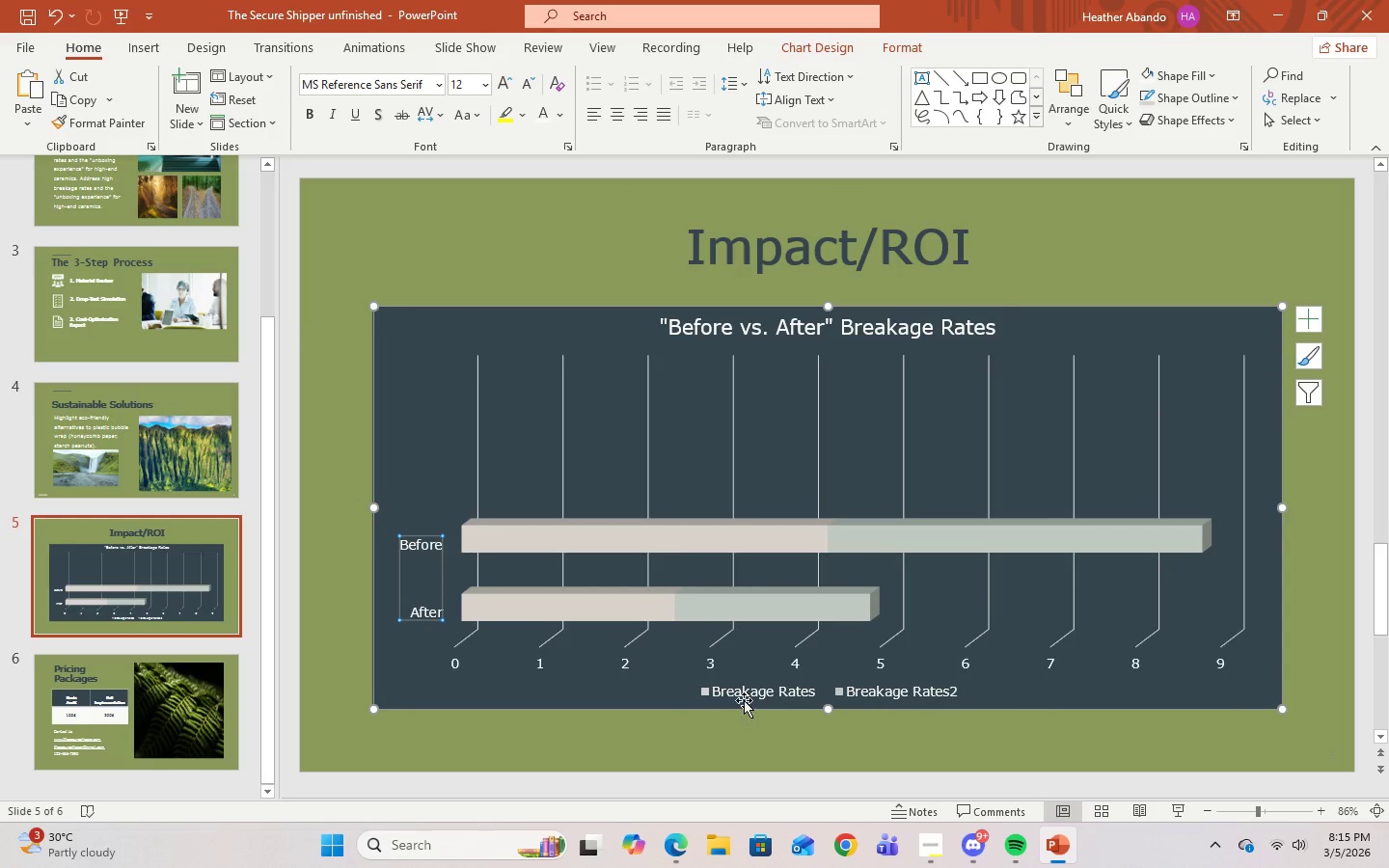 
left_click([744, 693])
 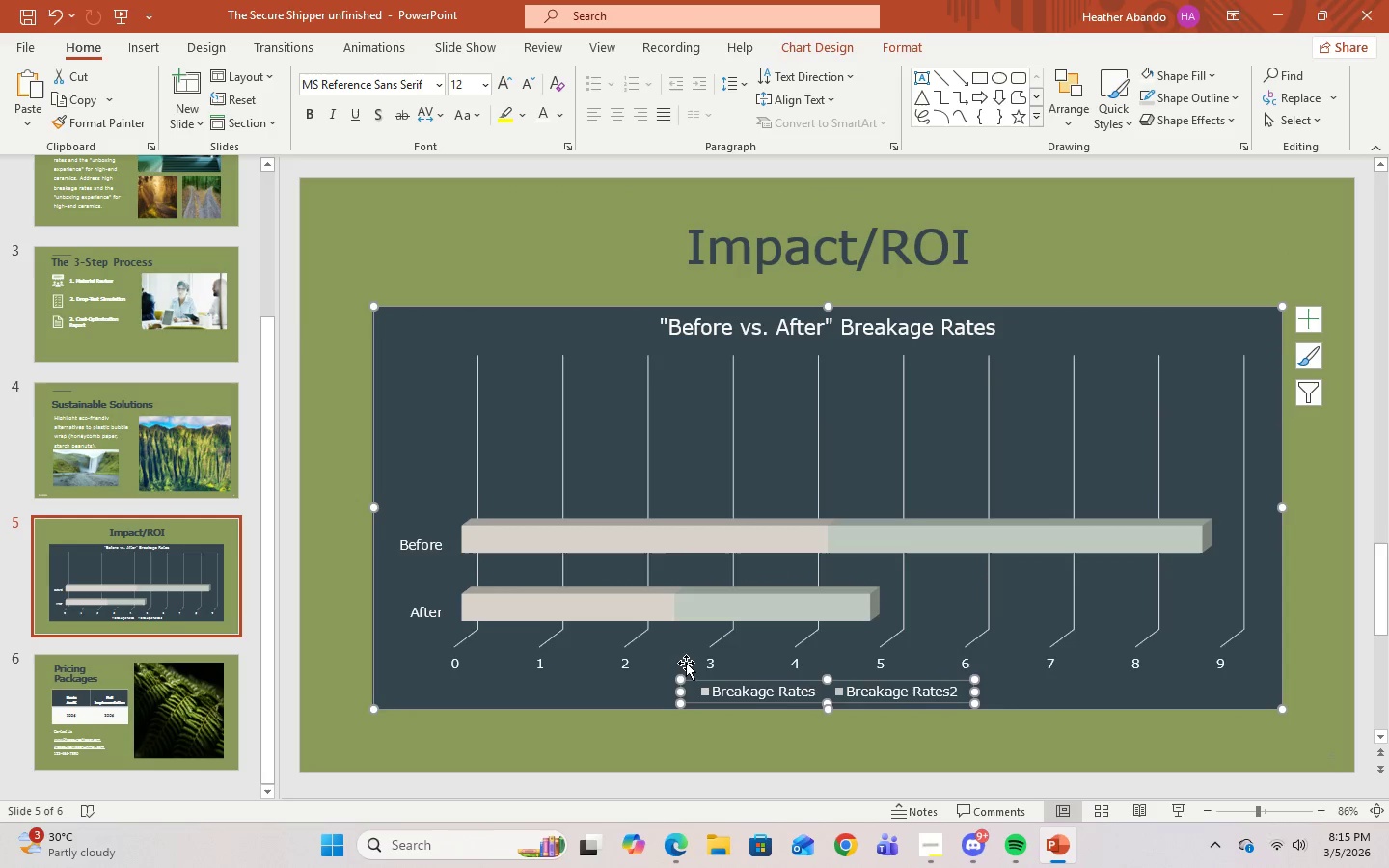 
left_click([687, 665])
 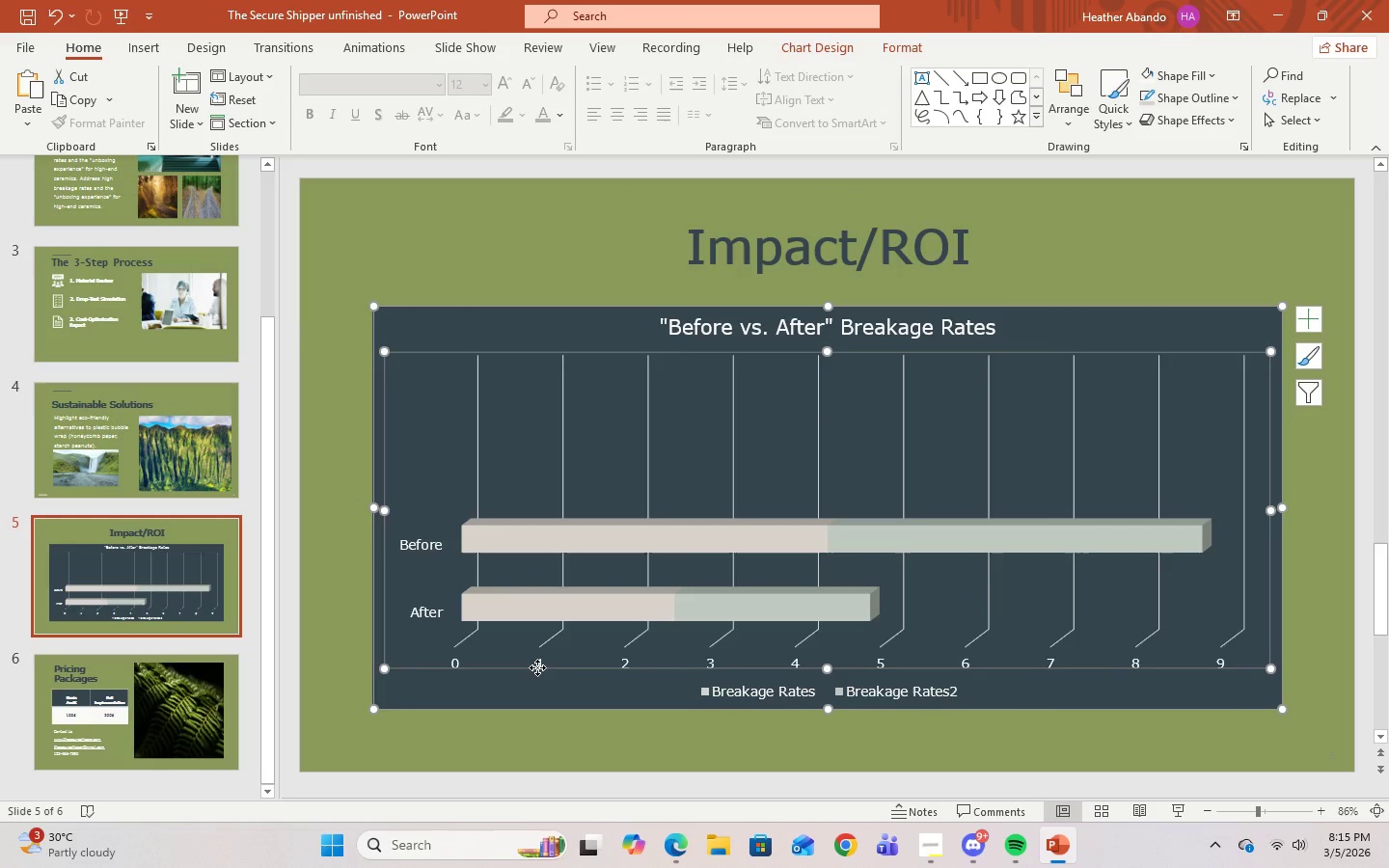 
double_click([503, 659])
 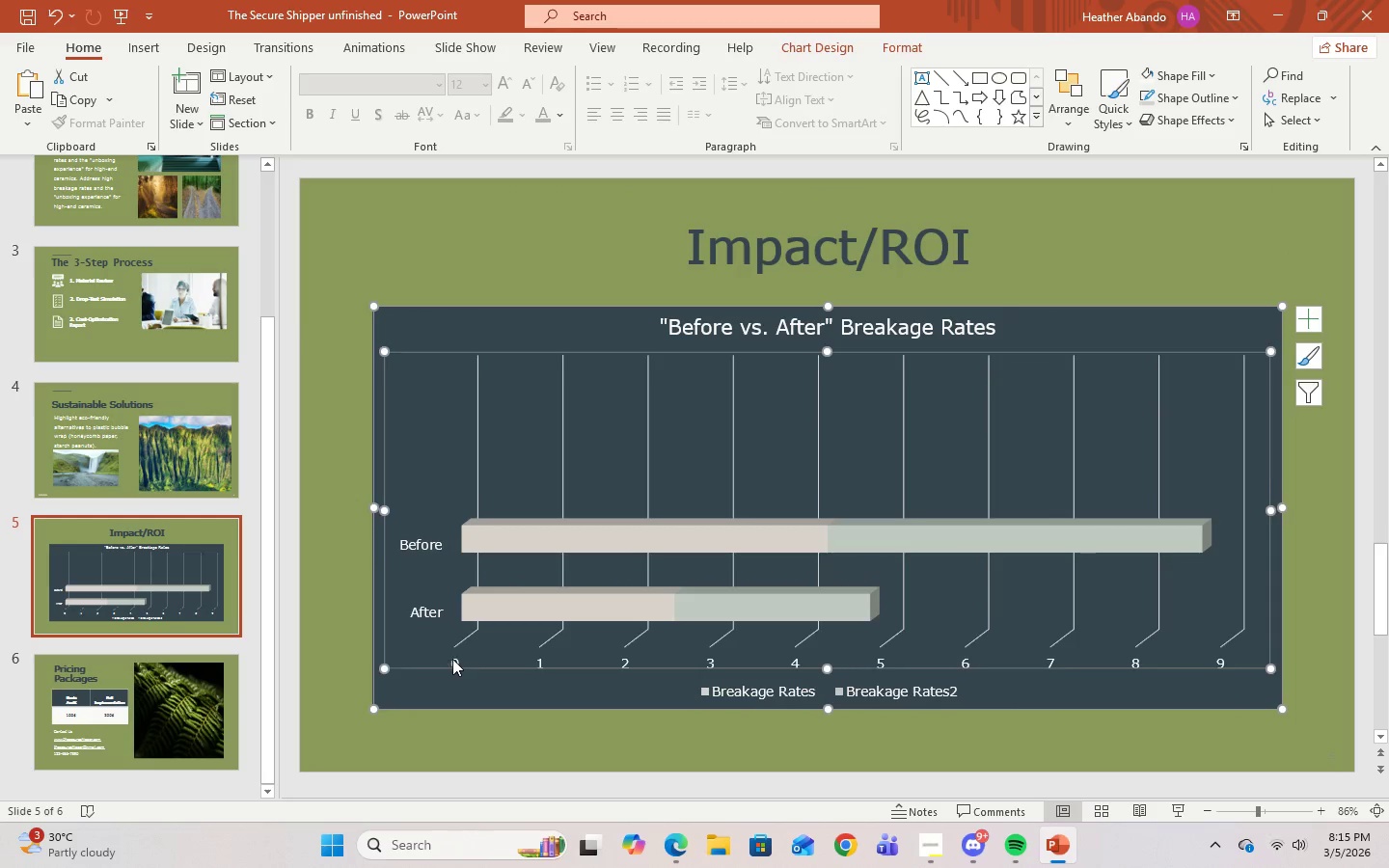 
triple_click([452, 659])
 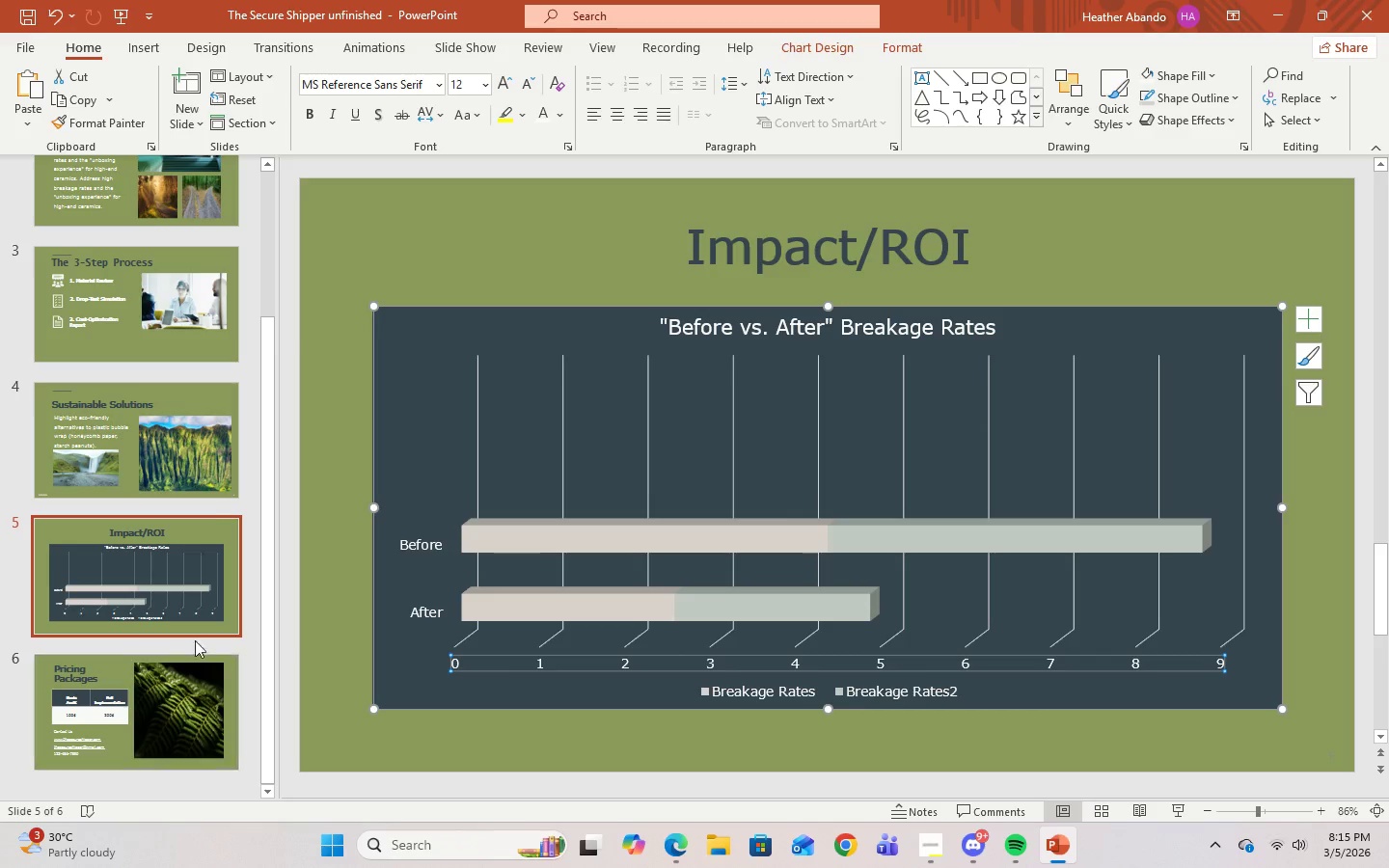 
left_click([148, 473])
 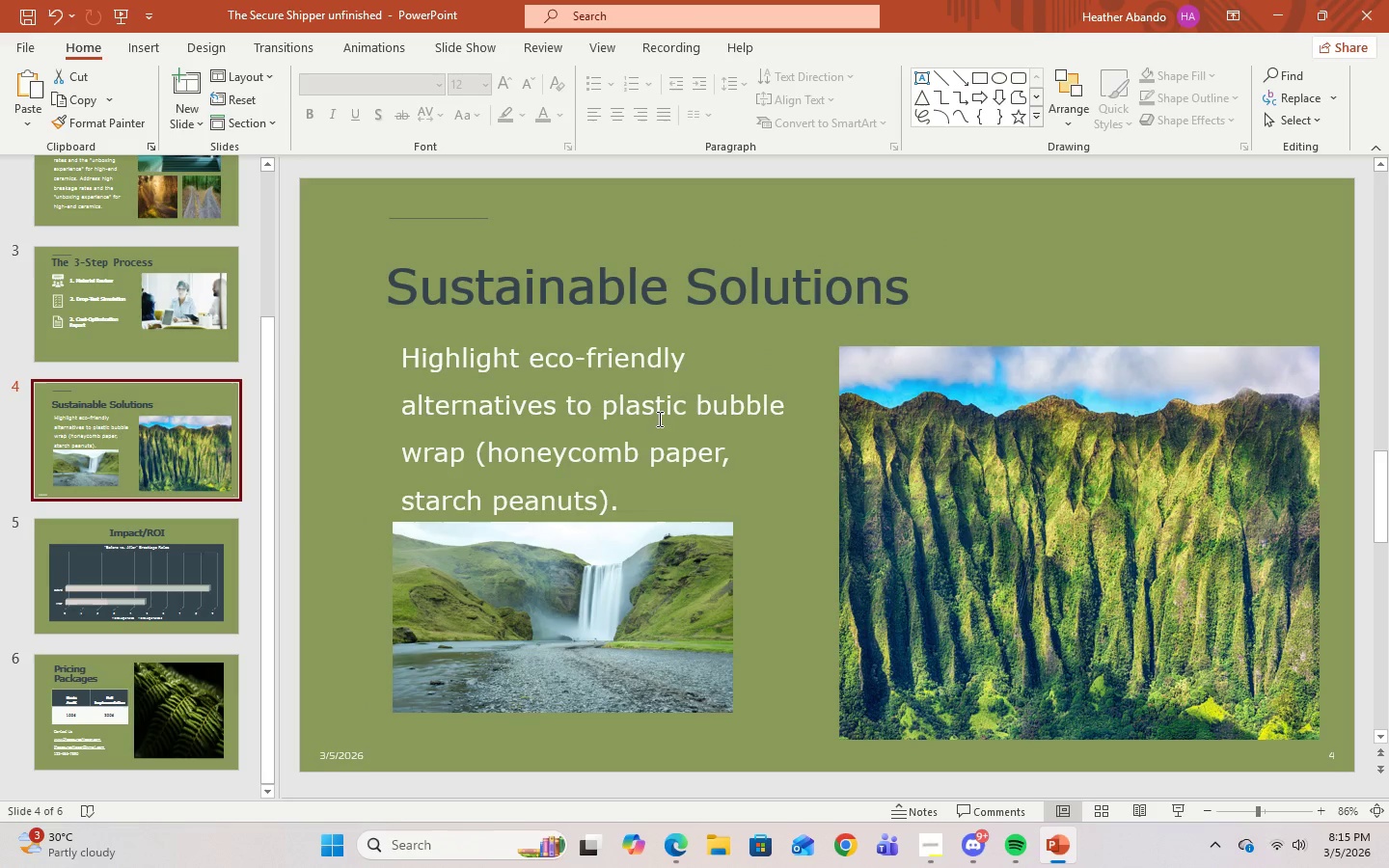 
left_click([667, 422])
 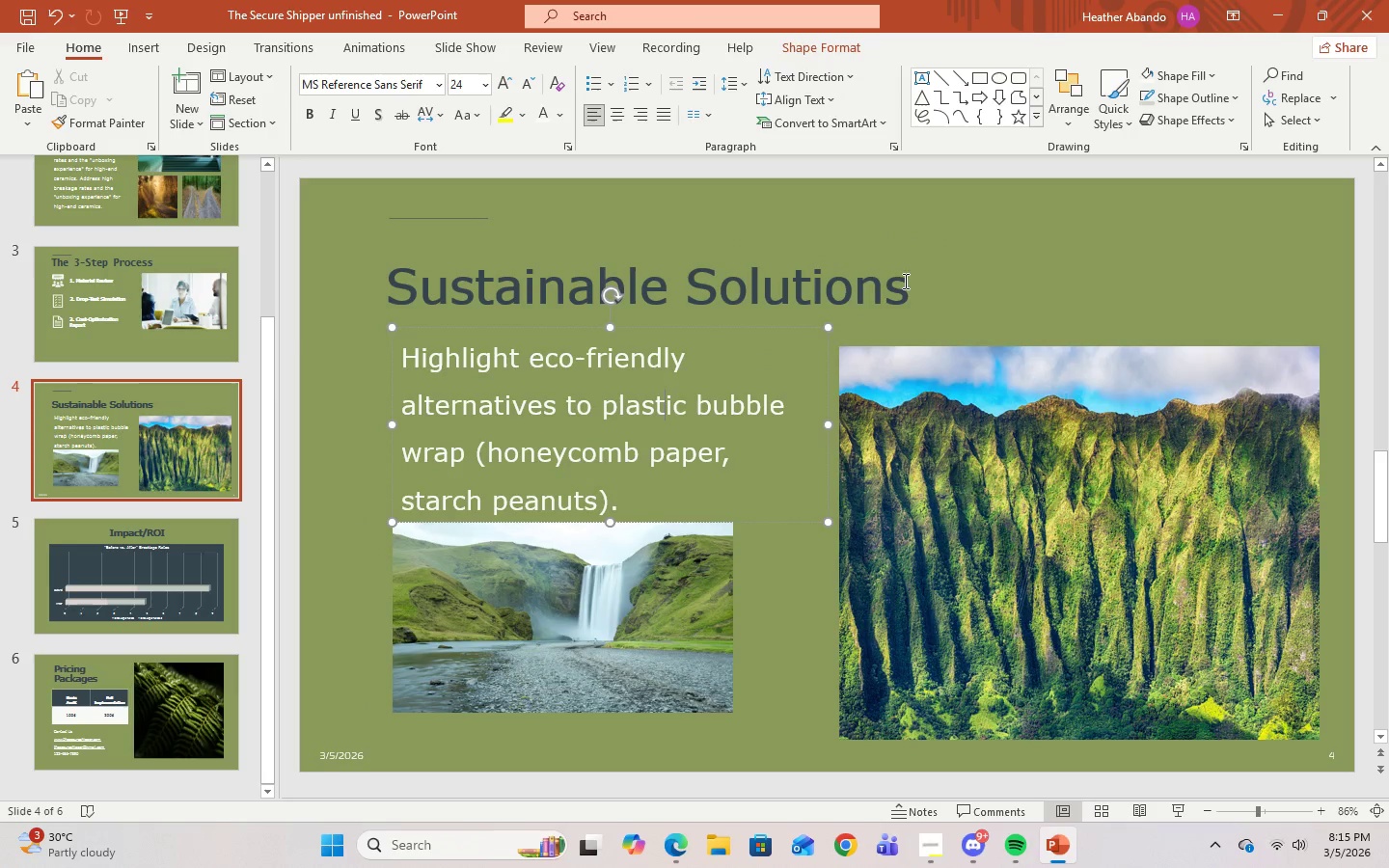 
left_click([907, 287])
 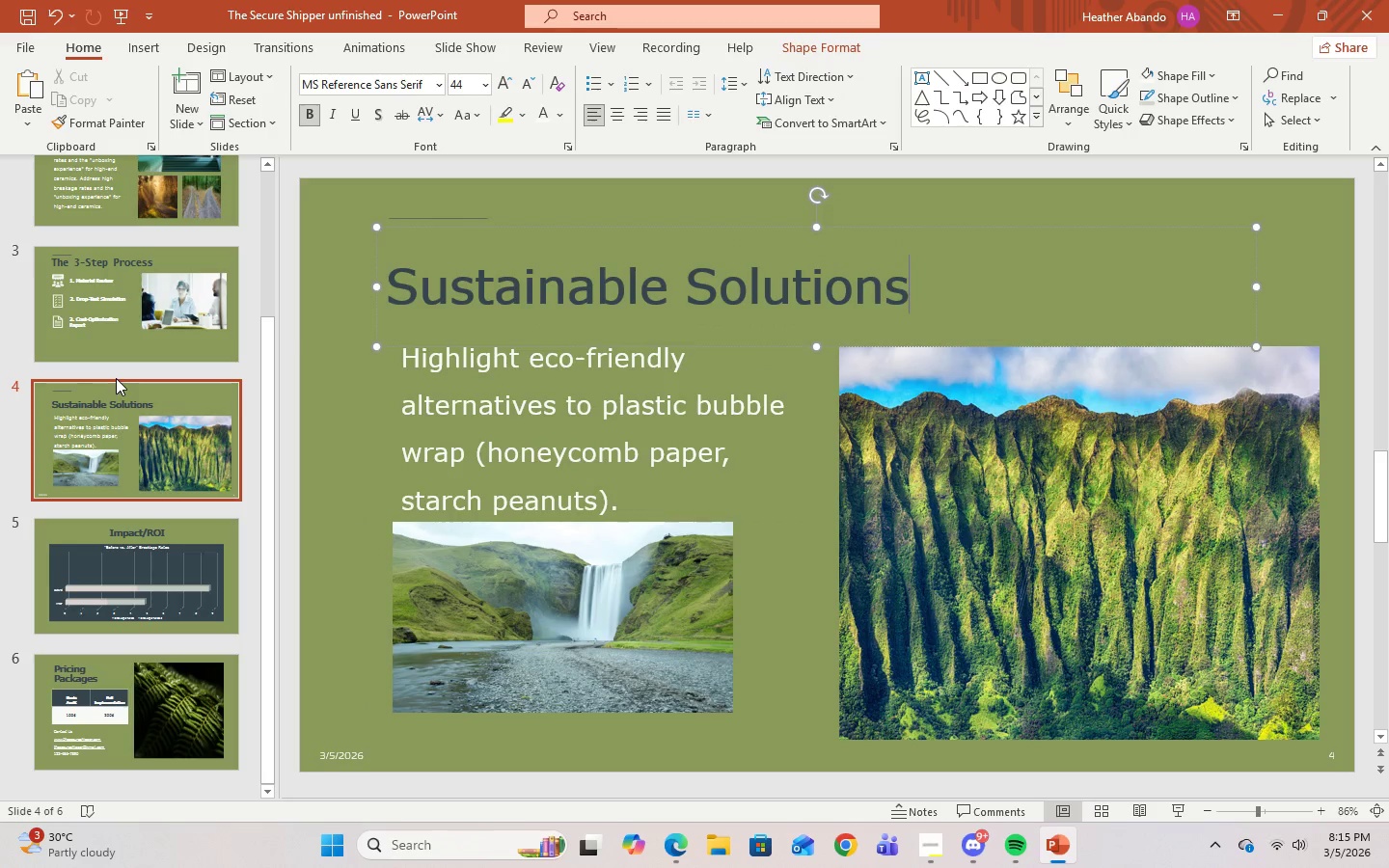 
left_click([116, 334])
 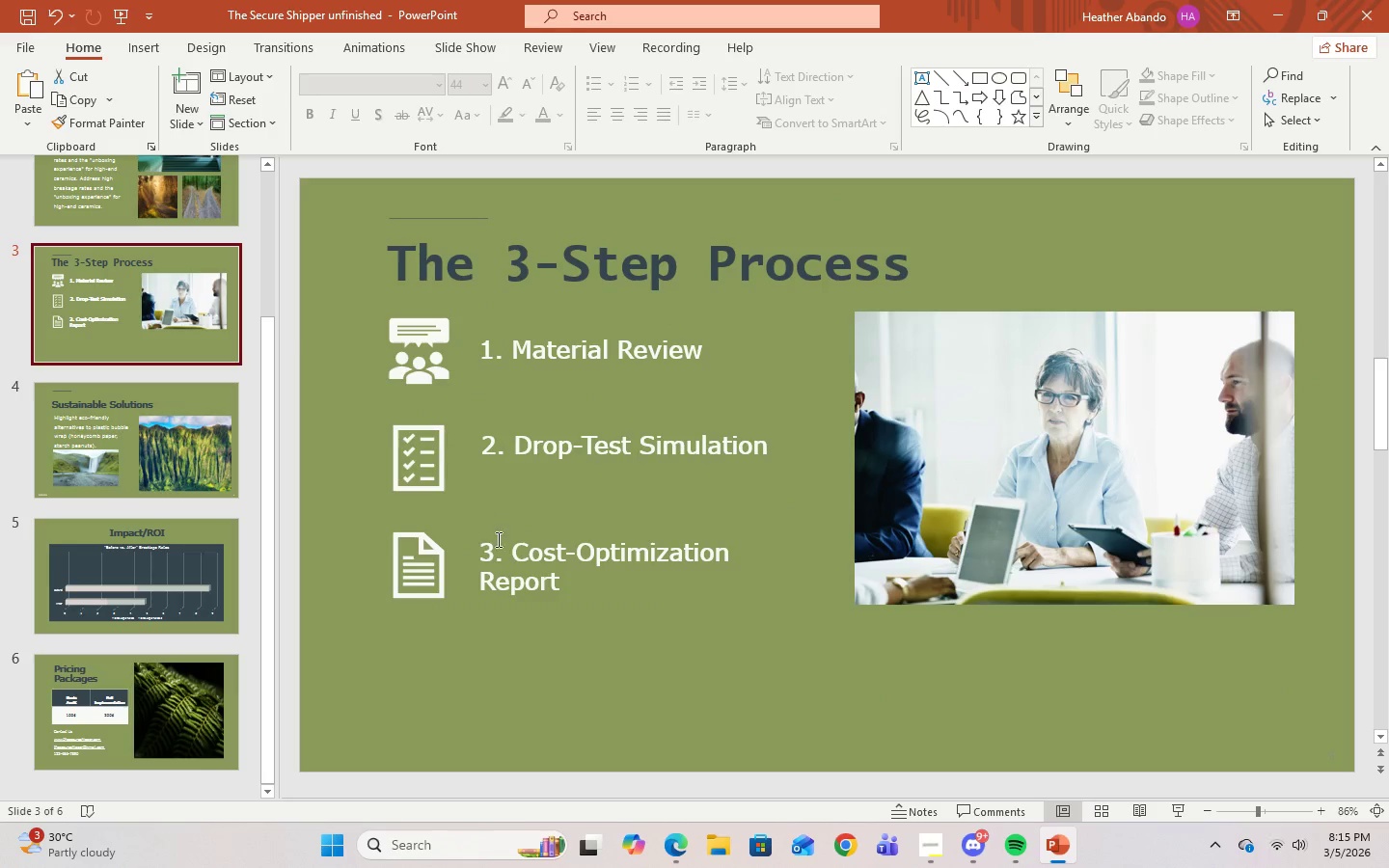 
left_click([497, 540])
 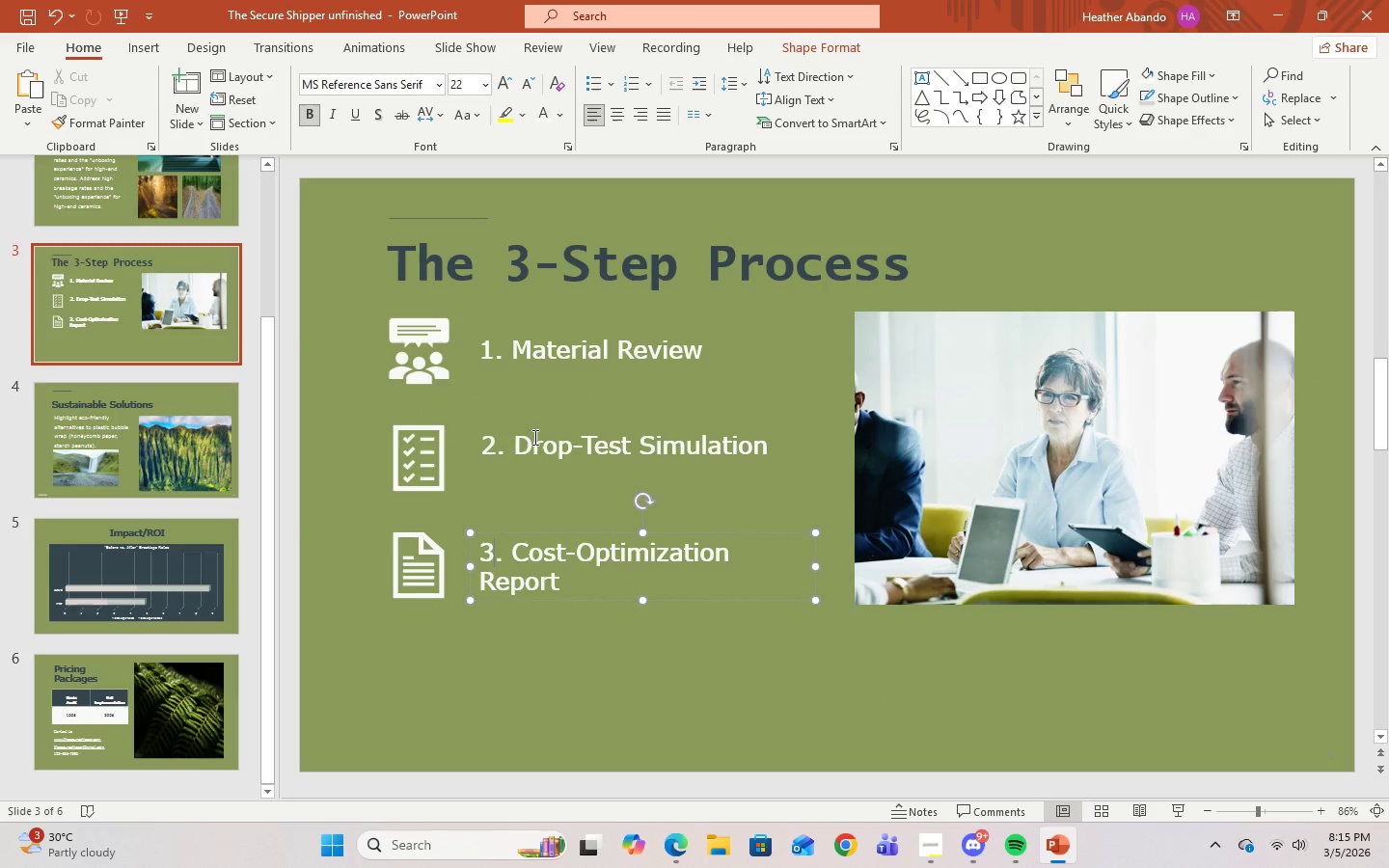 
left_click([521, 471])
 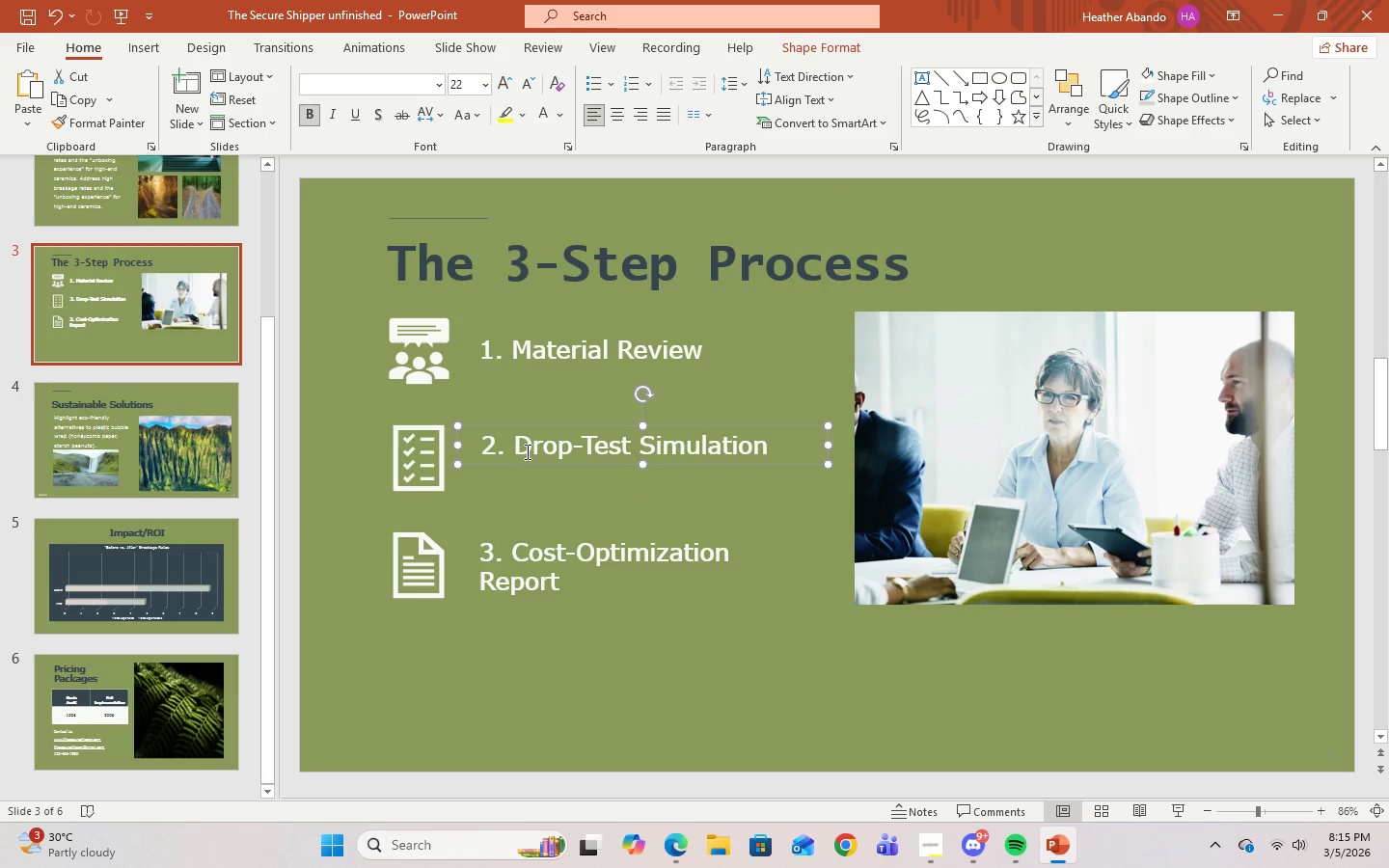 
left_click([526, 451])
 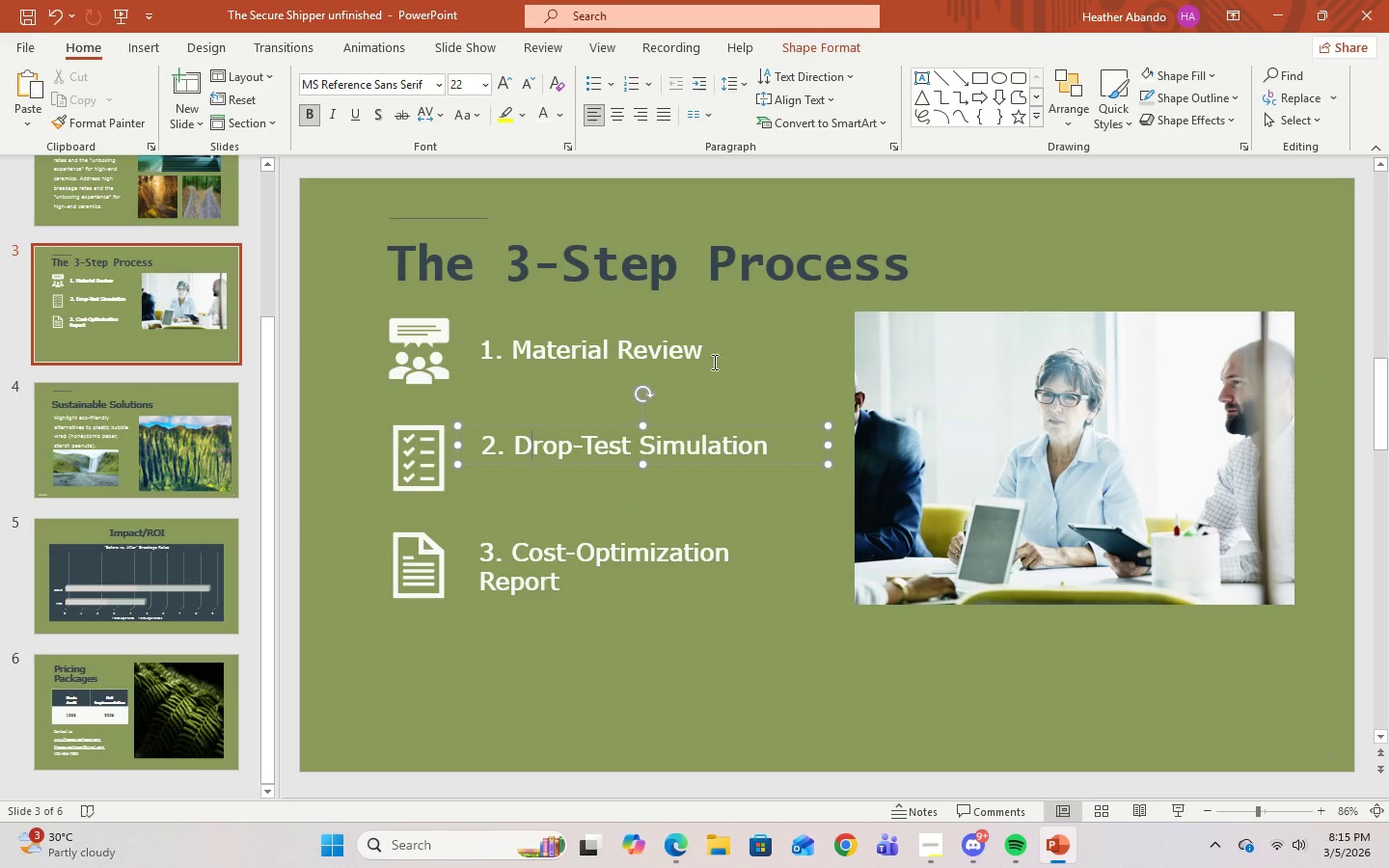 
left_click([711, 351])
 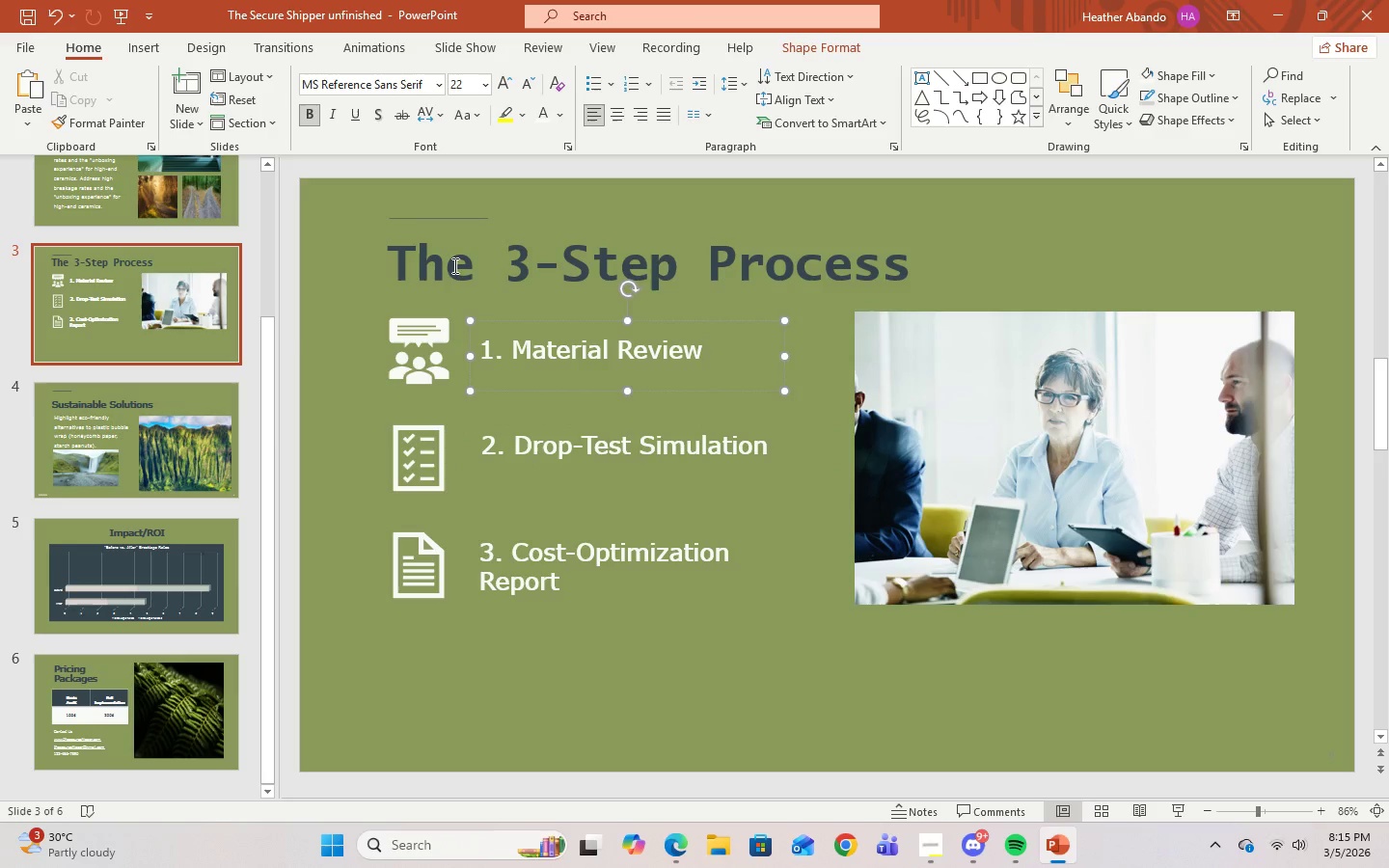 
left_click([448, 270])
 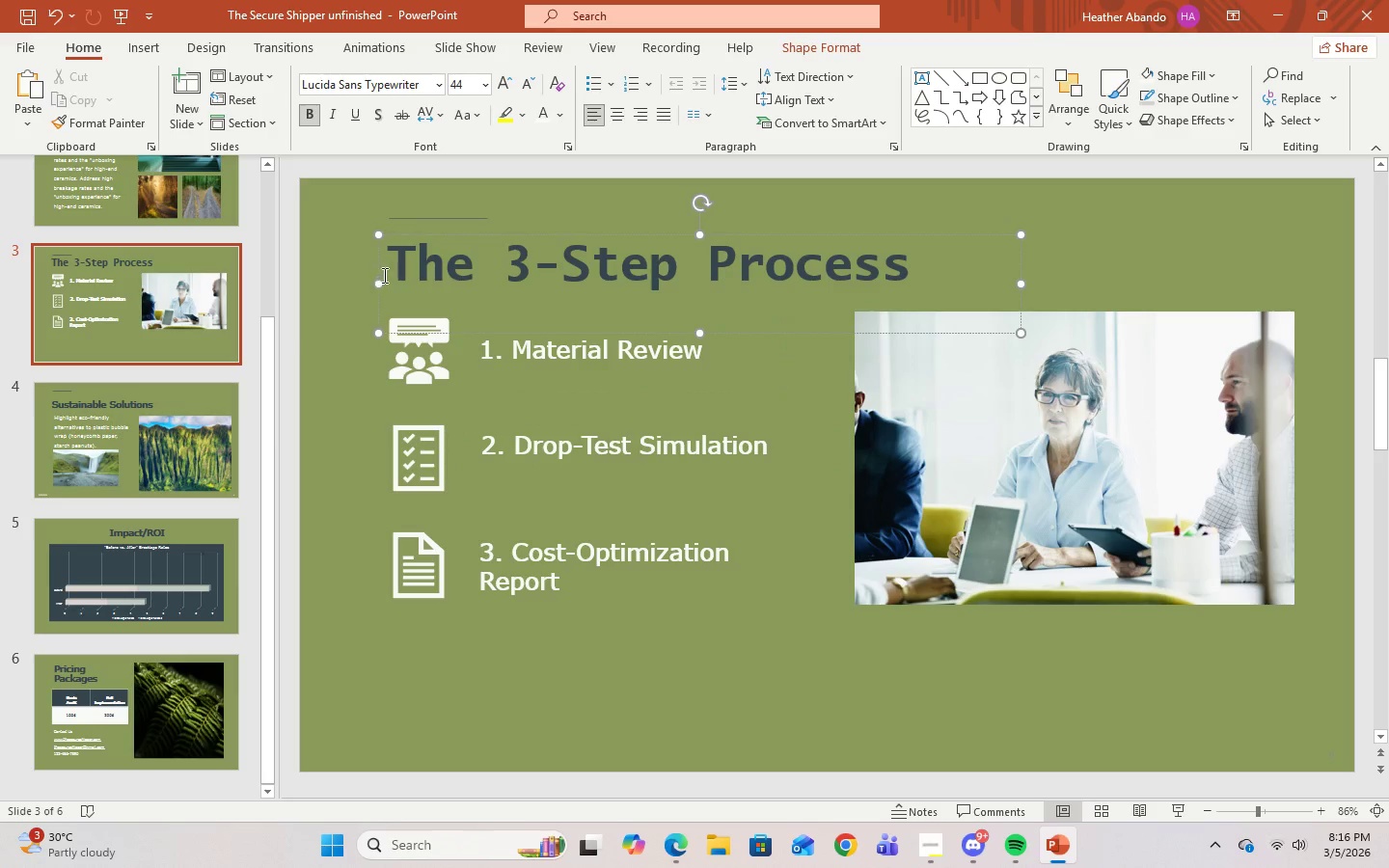 
left_click_drag(start_coordinate=[395, 268], to_coordinate=[895, 268])
 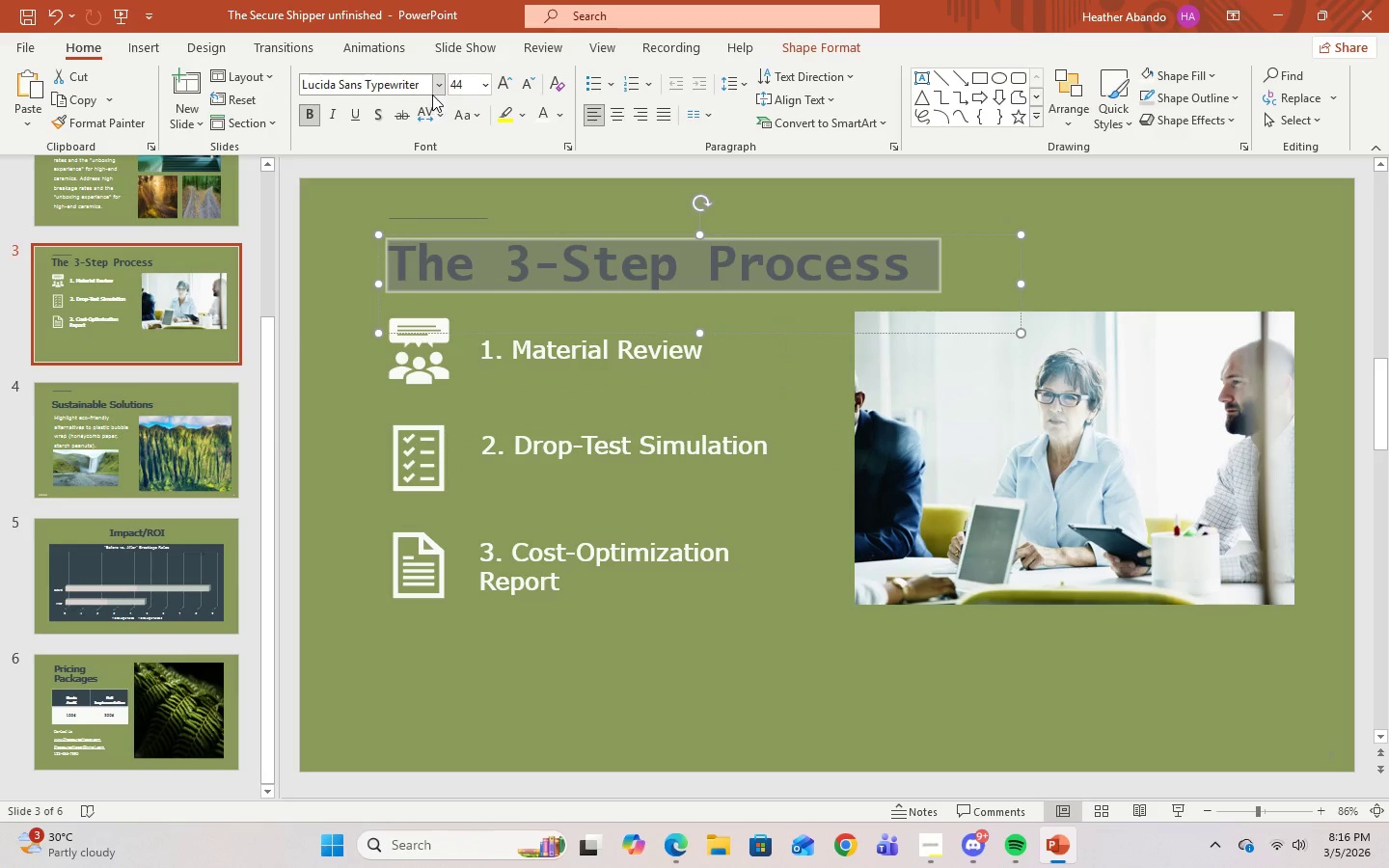 
left_click([434, 93])
 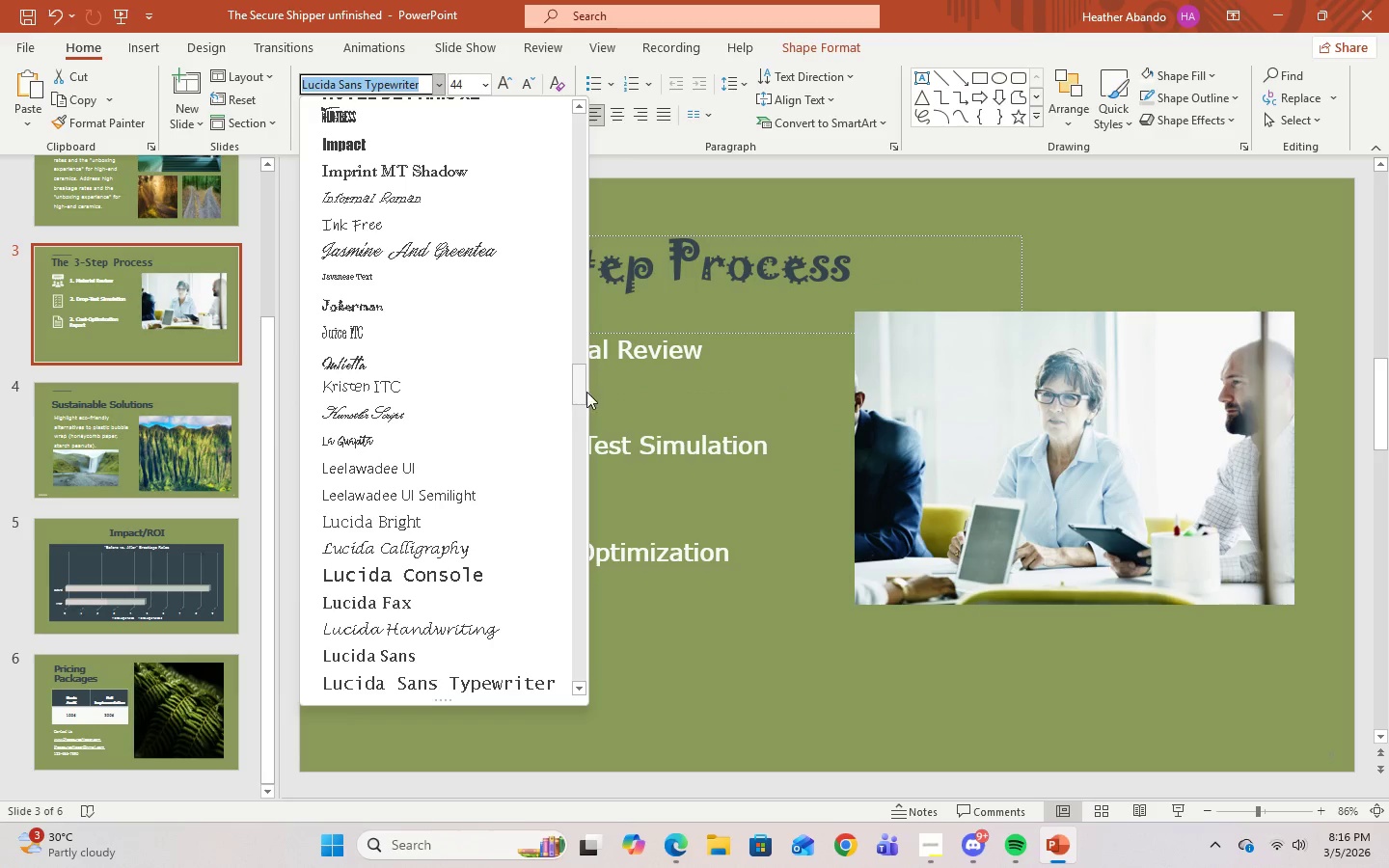 
left_click_drag(start_coordinate=[580, 386], to_coordinate=[558, 123])
 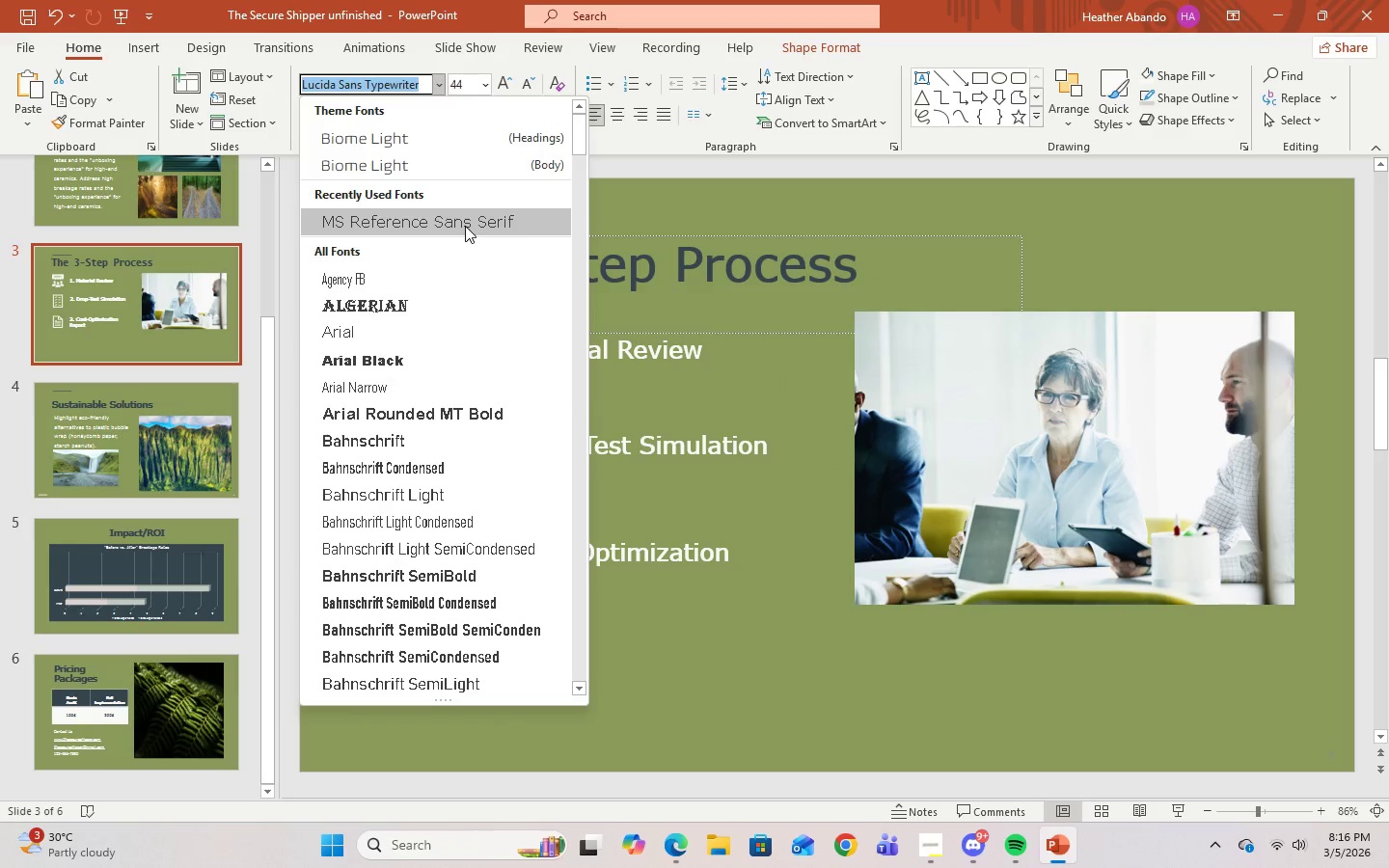 
left_click([465, 226])
 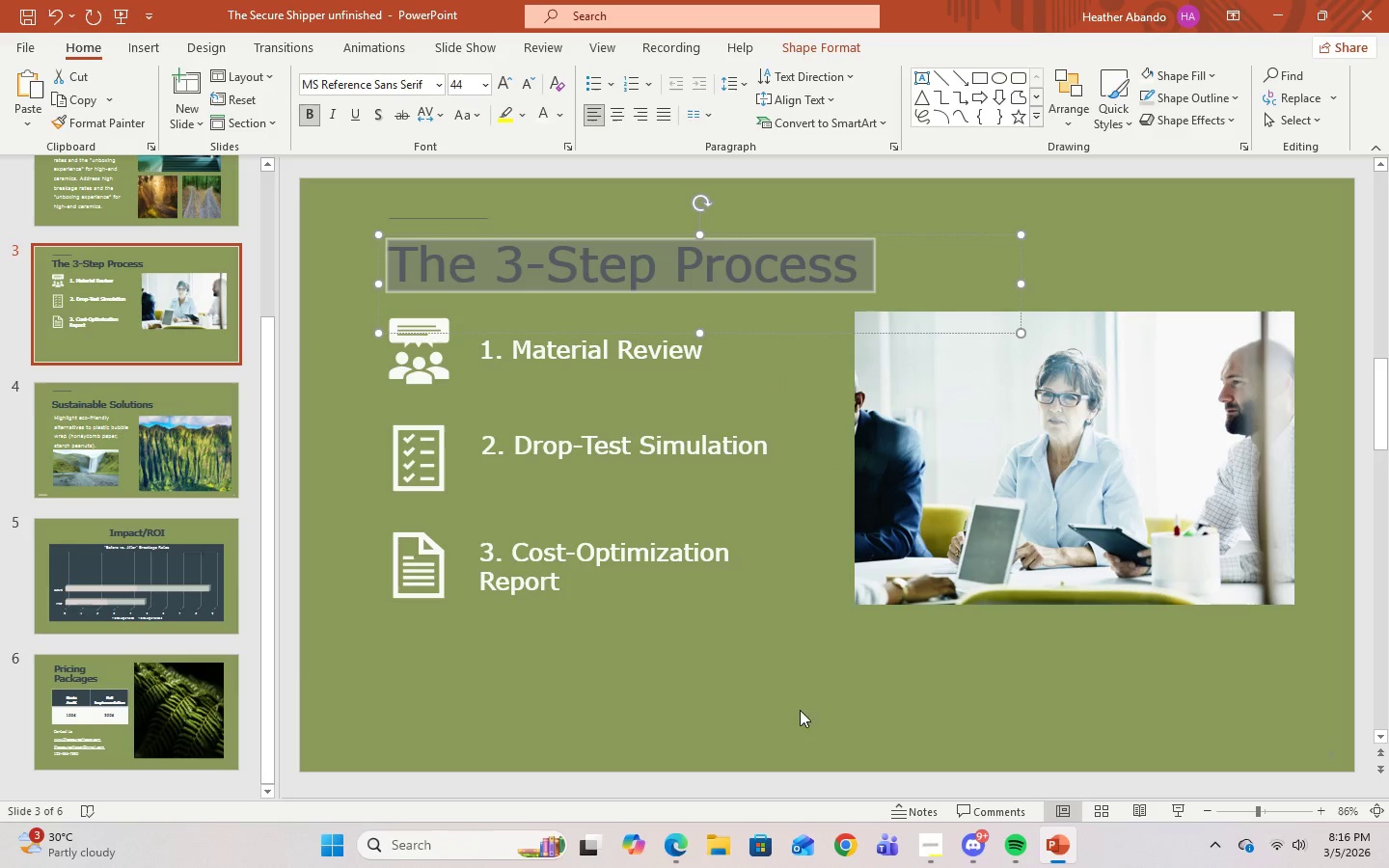 
left_click([783, 727])
 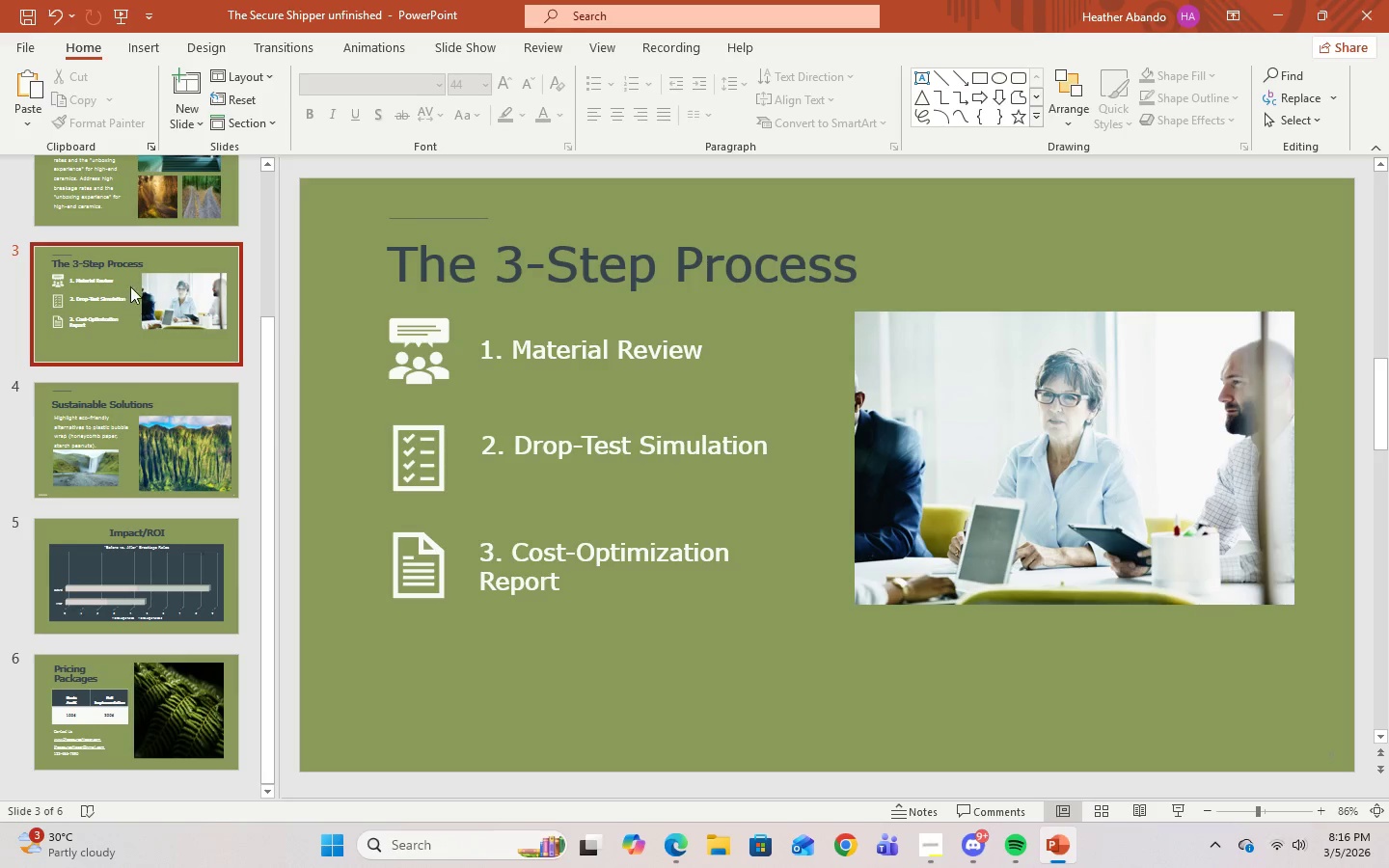 
scroll: coordinate [180, 323], scroll_direction: up, amount: 2.0
 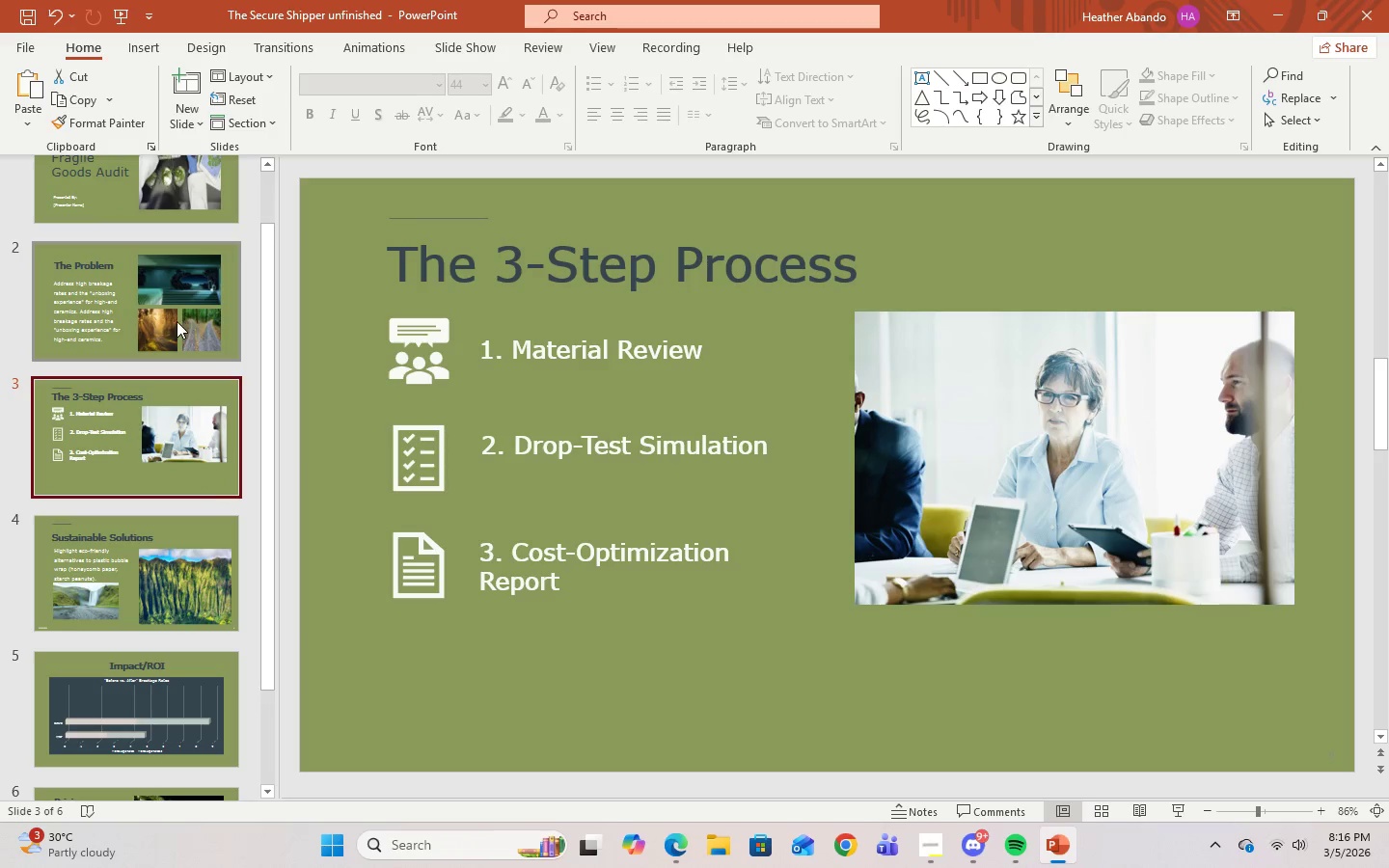 
left_click([177, 321])
 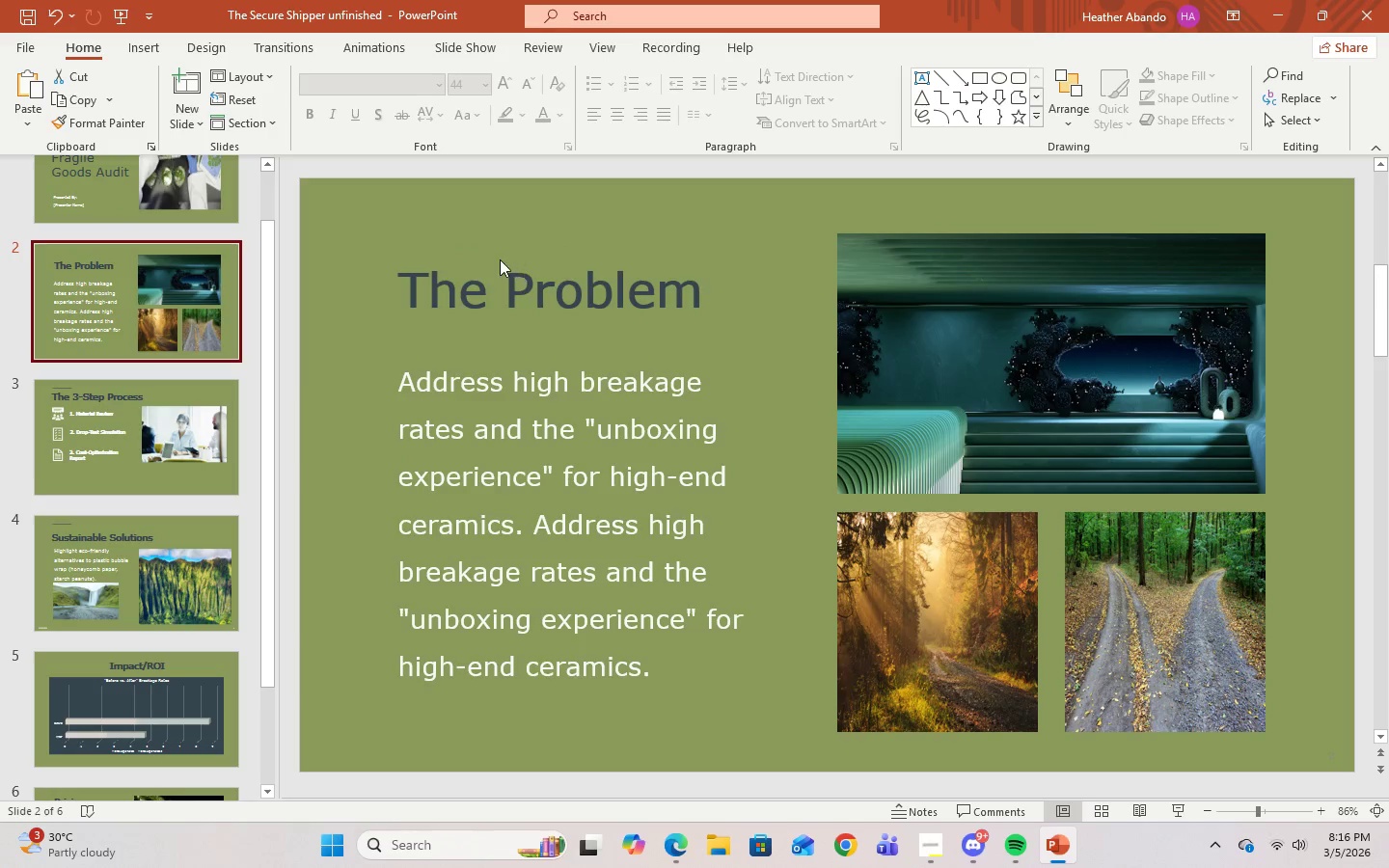 
left_click([499, 258])
 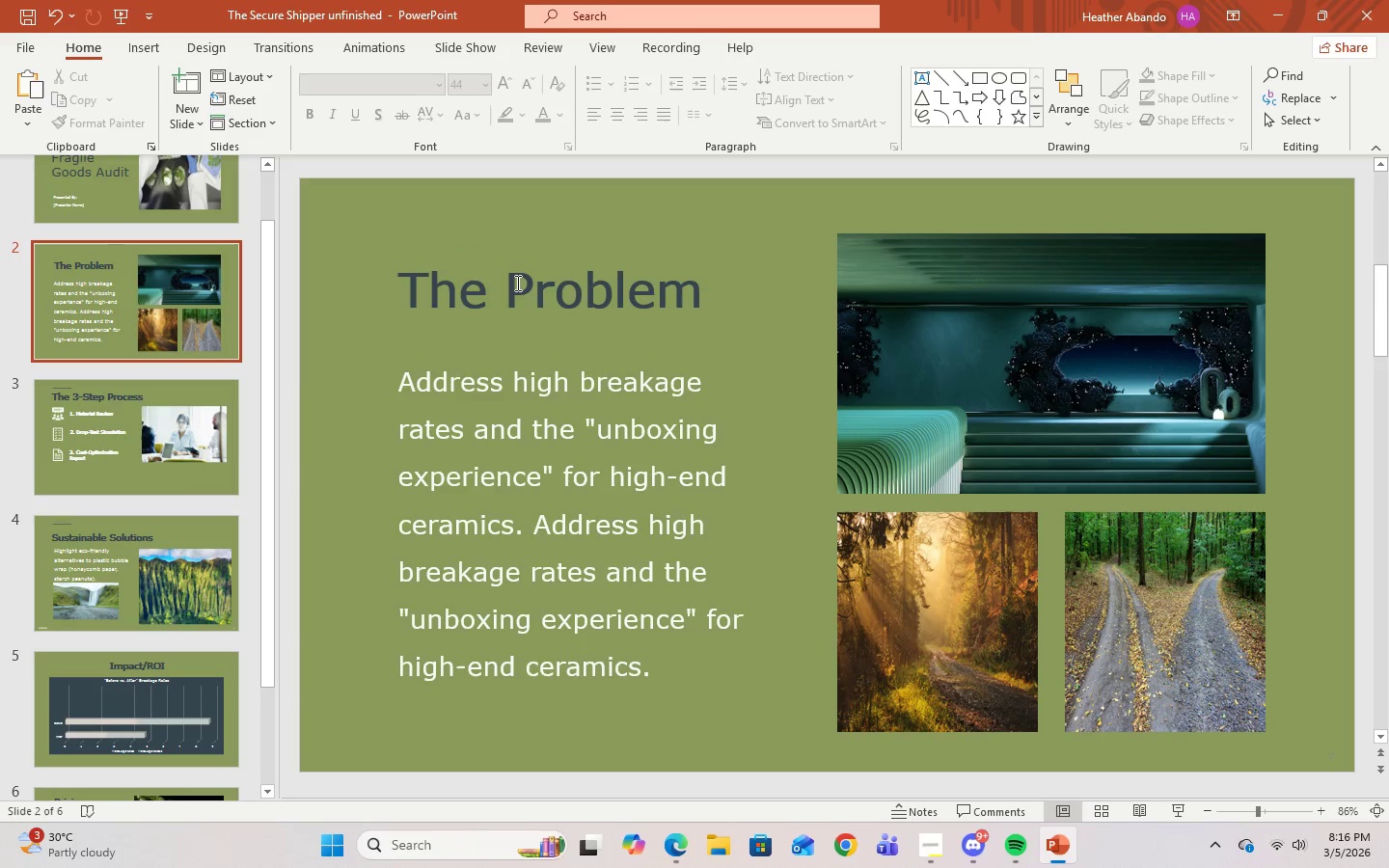 
left_click([516, 283])
 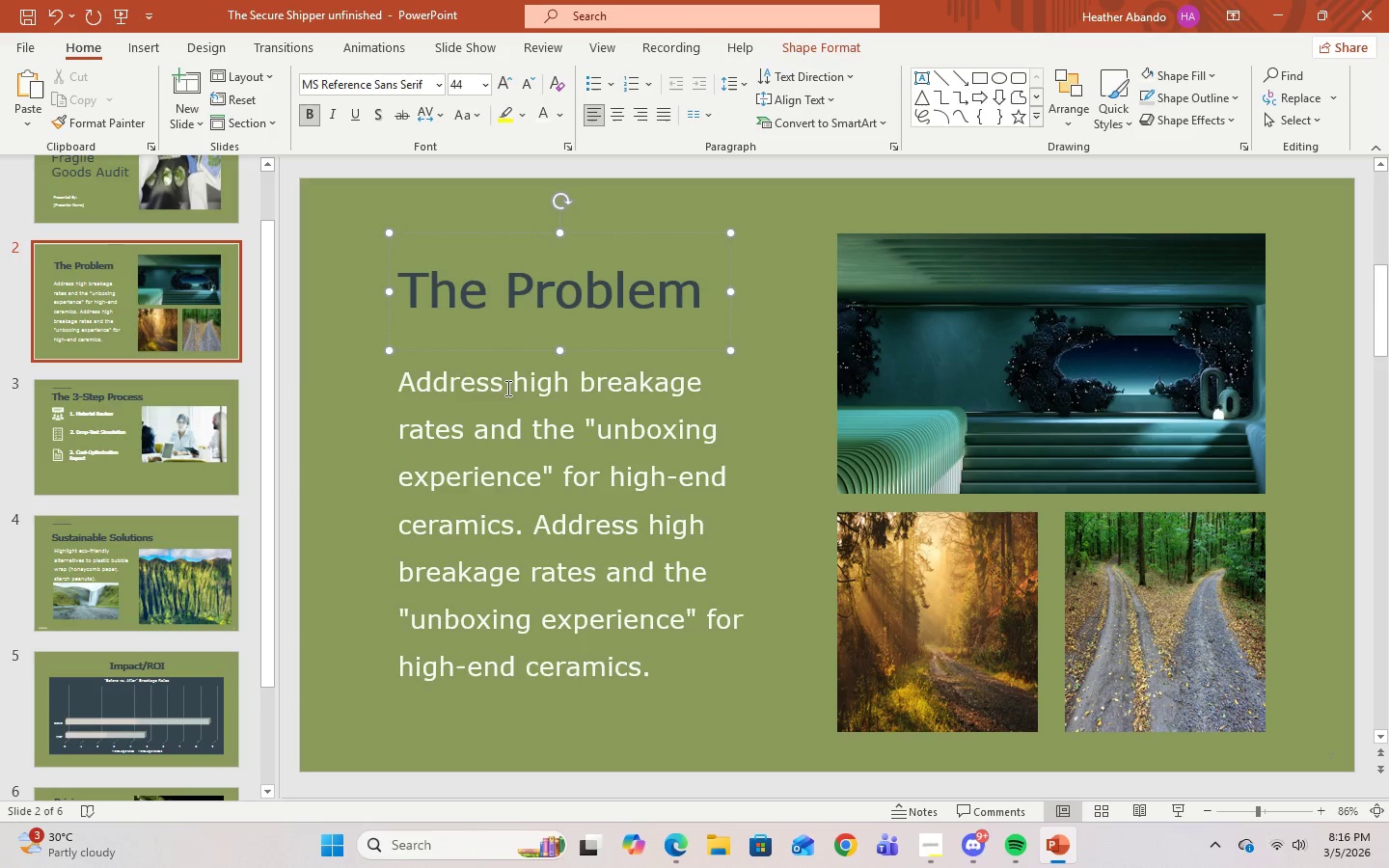 
left_click([503, 403])
 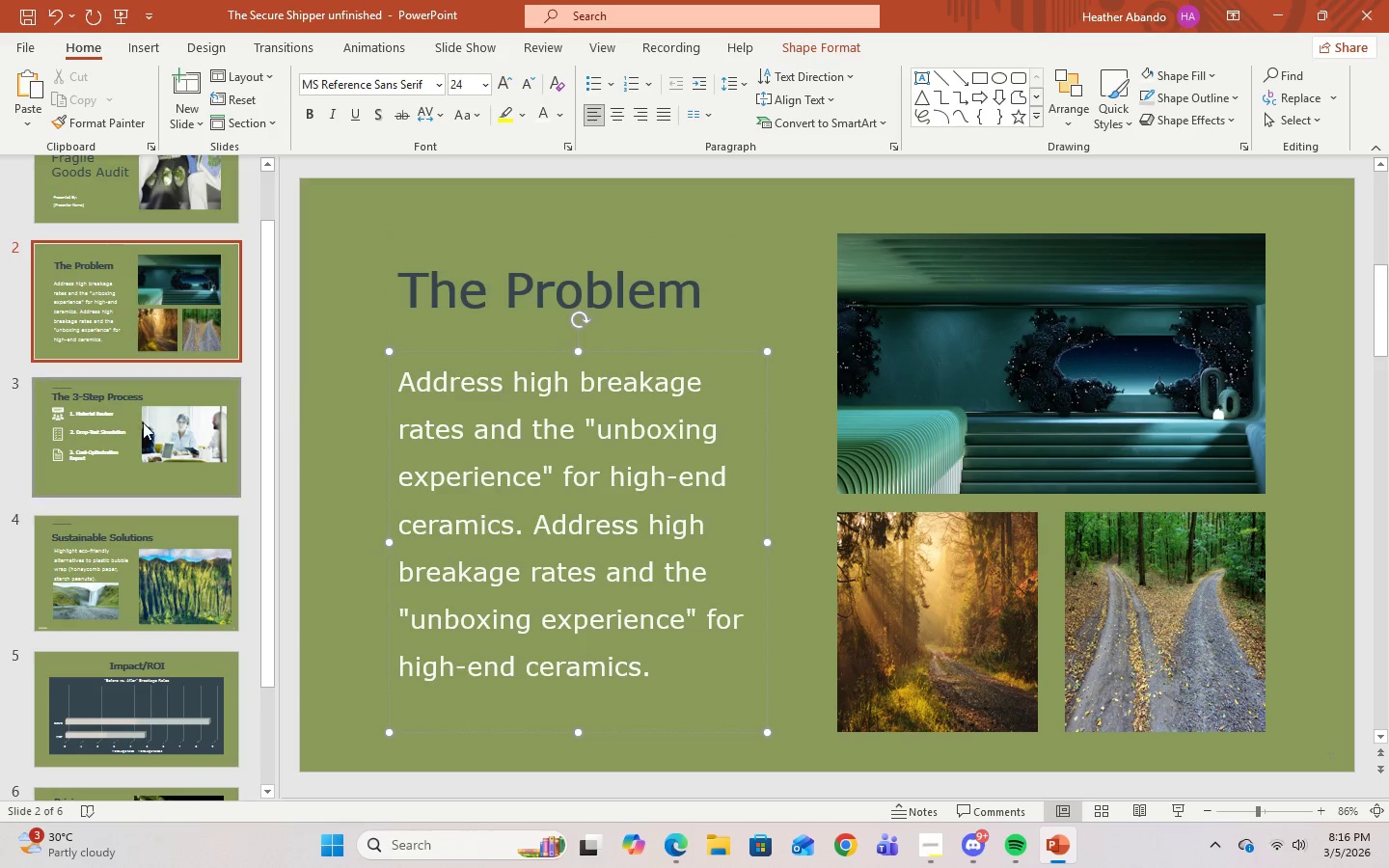 
scroll: coordinate [104, 431], scroll_direction: up, amount: 3.0
 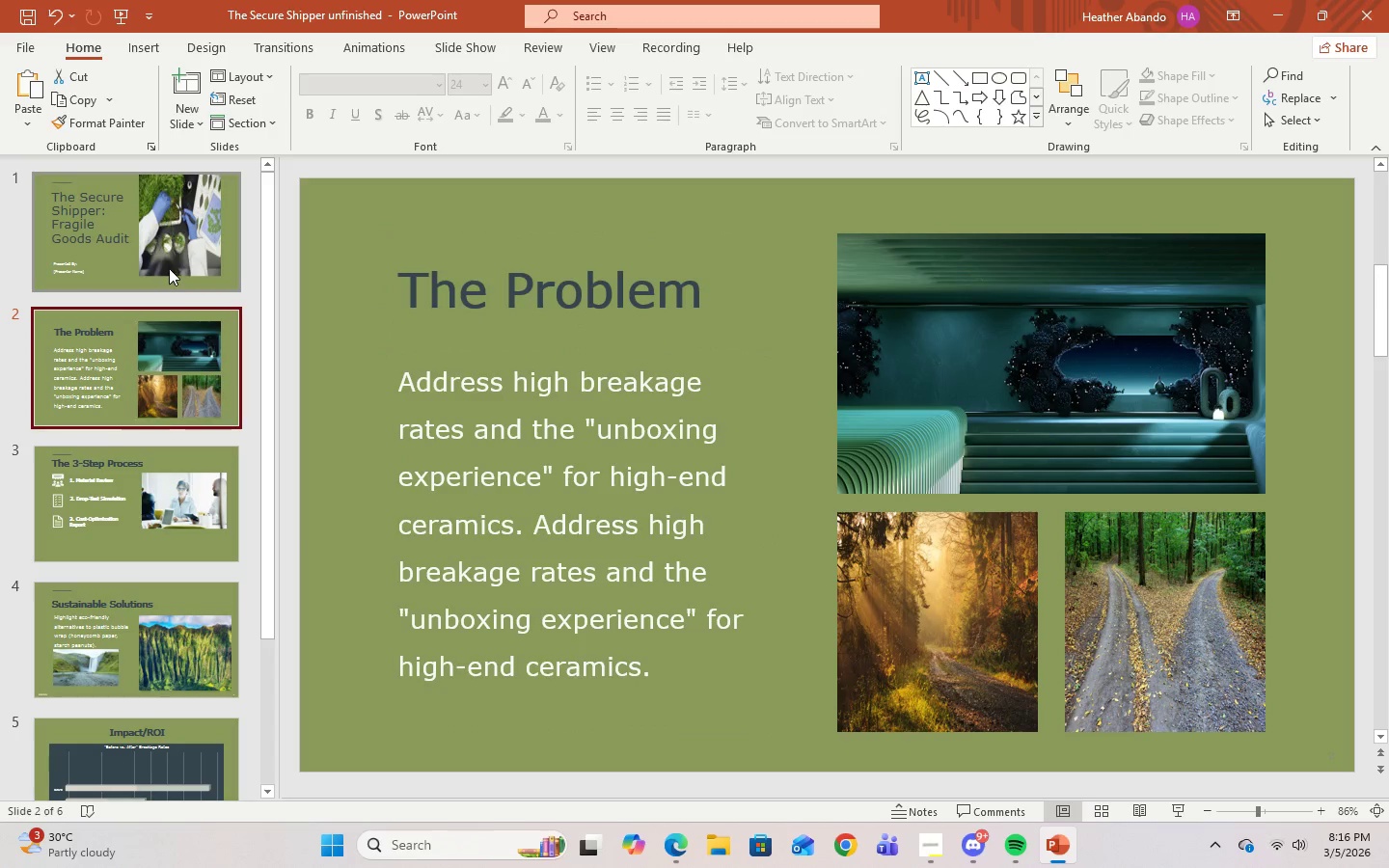 
left_click([169, 268])
 